 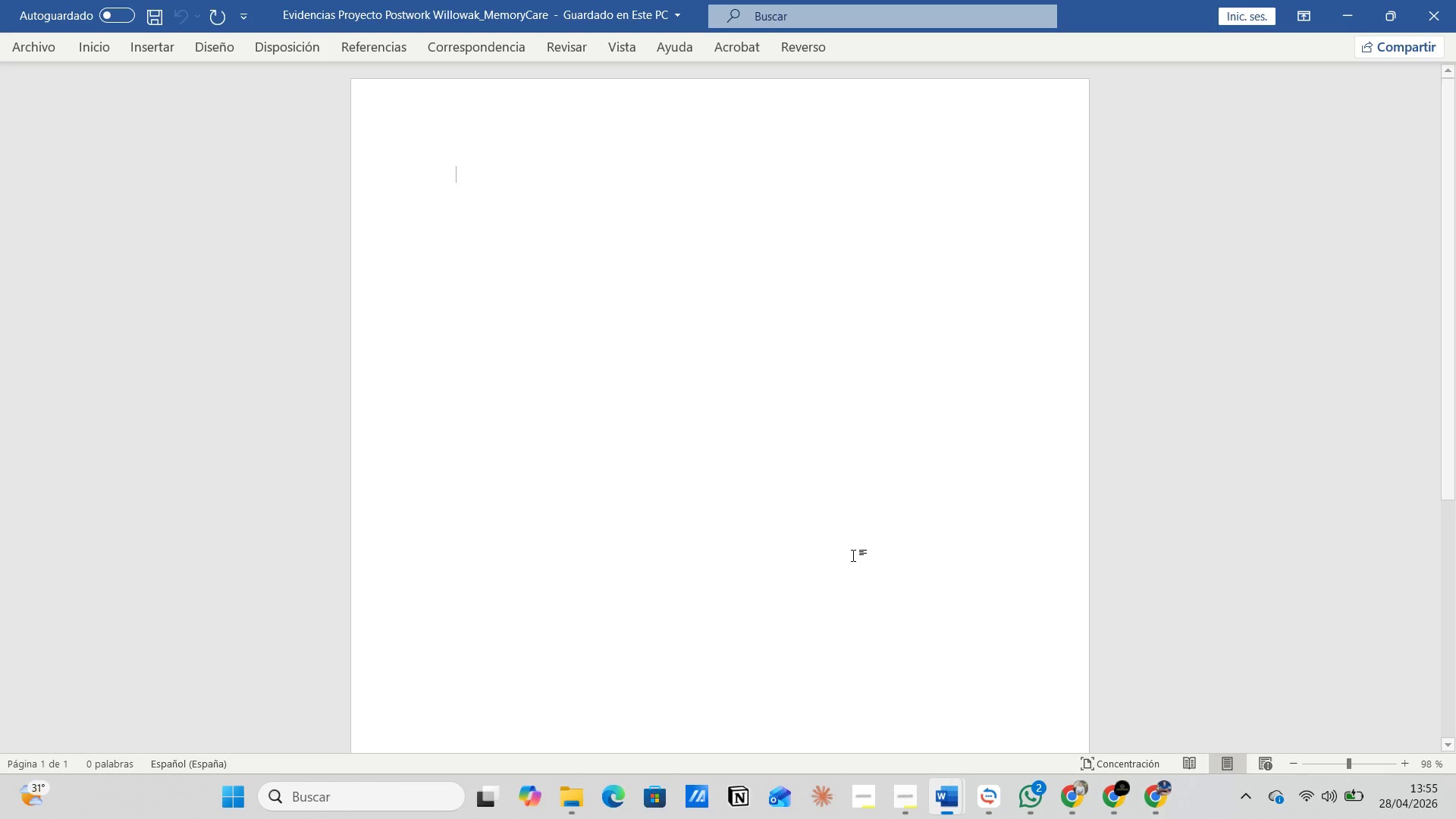 
type(Crear )
key(Backspace)
type(cion de la subcuenta )
 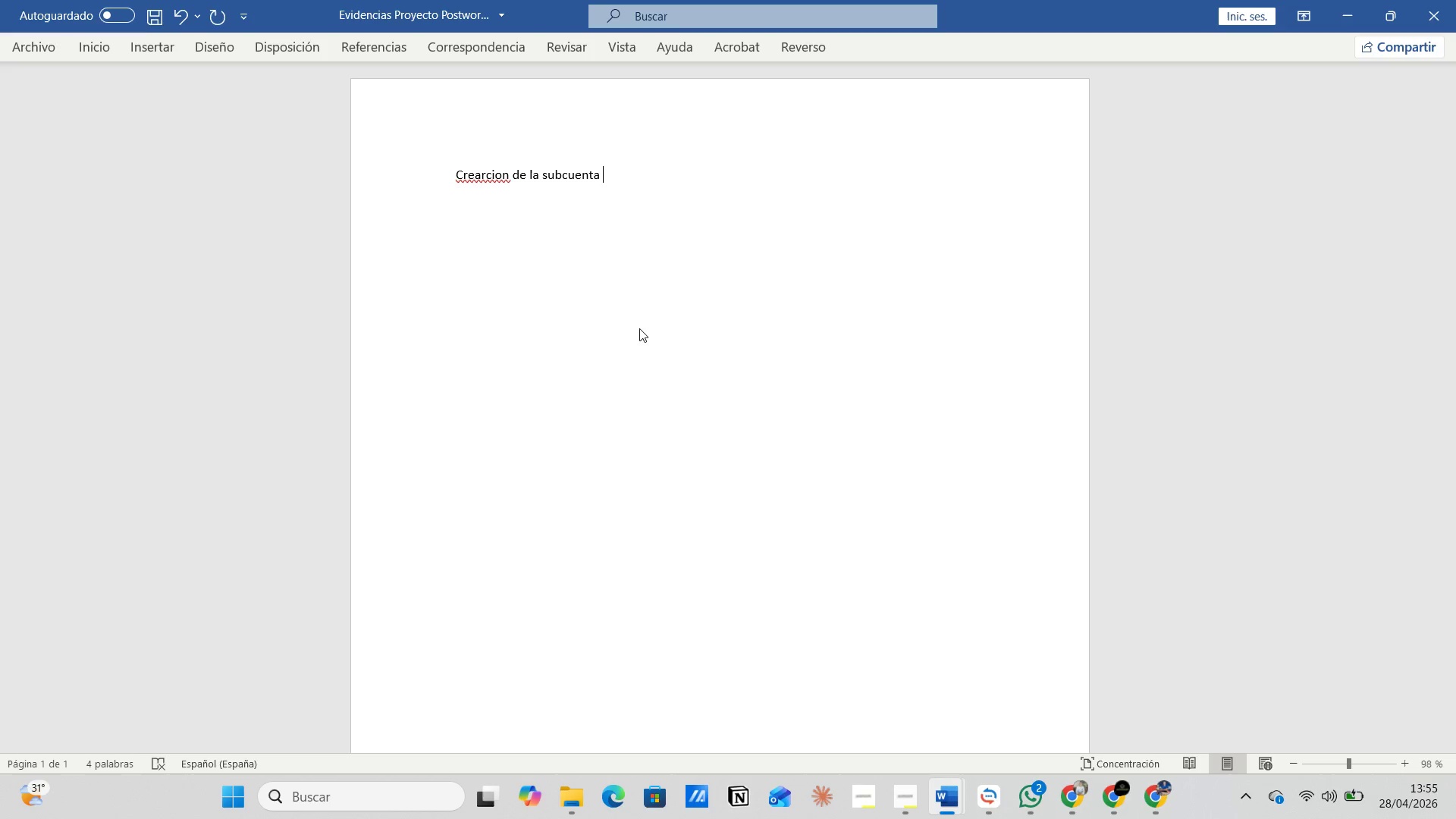 
wait(11.97)
 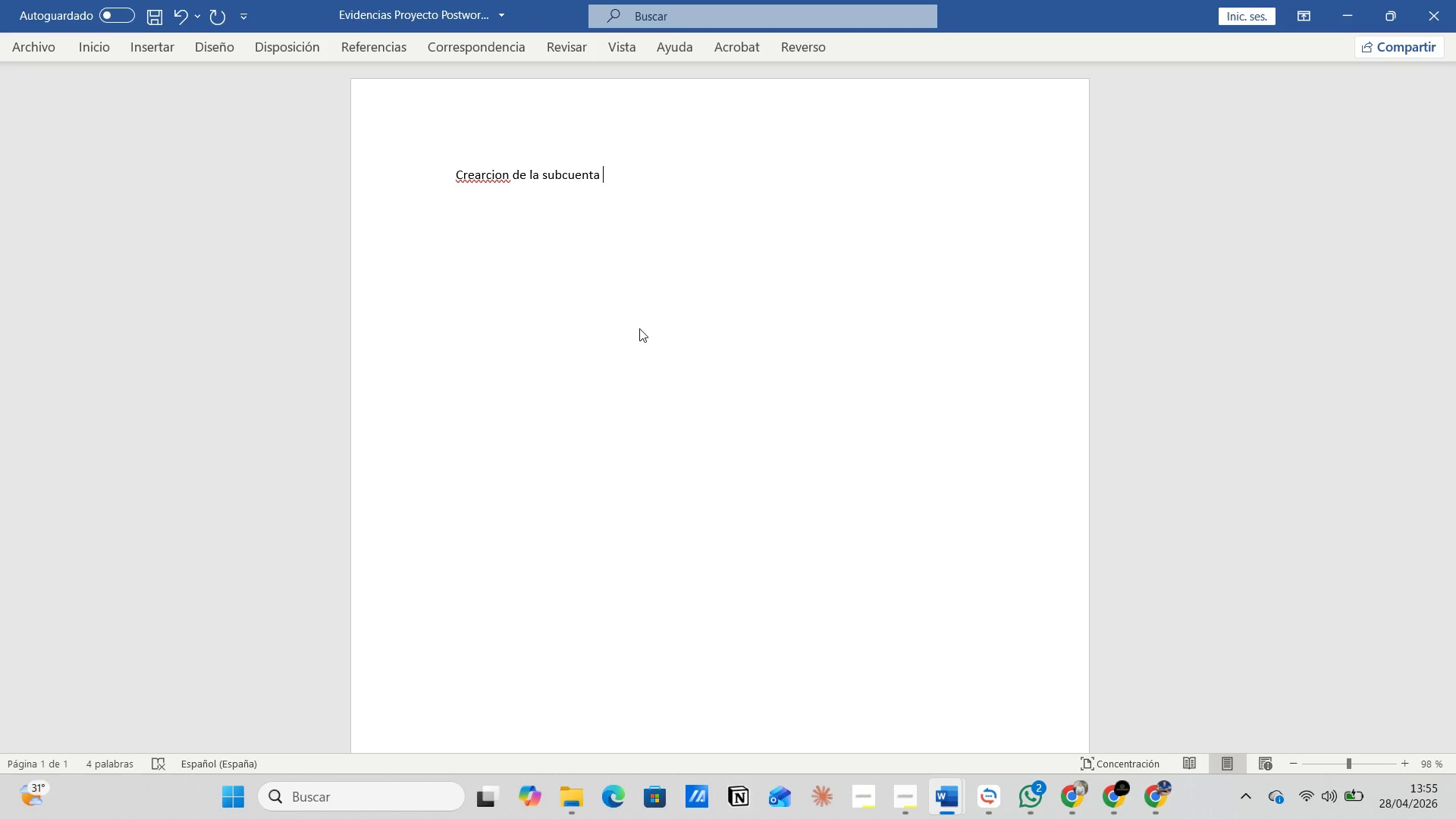 
key(Enter)
 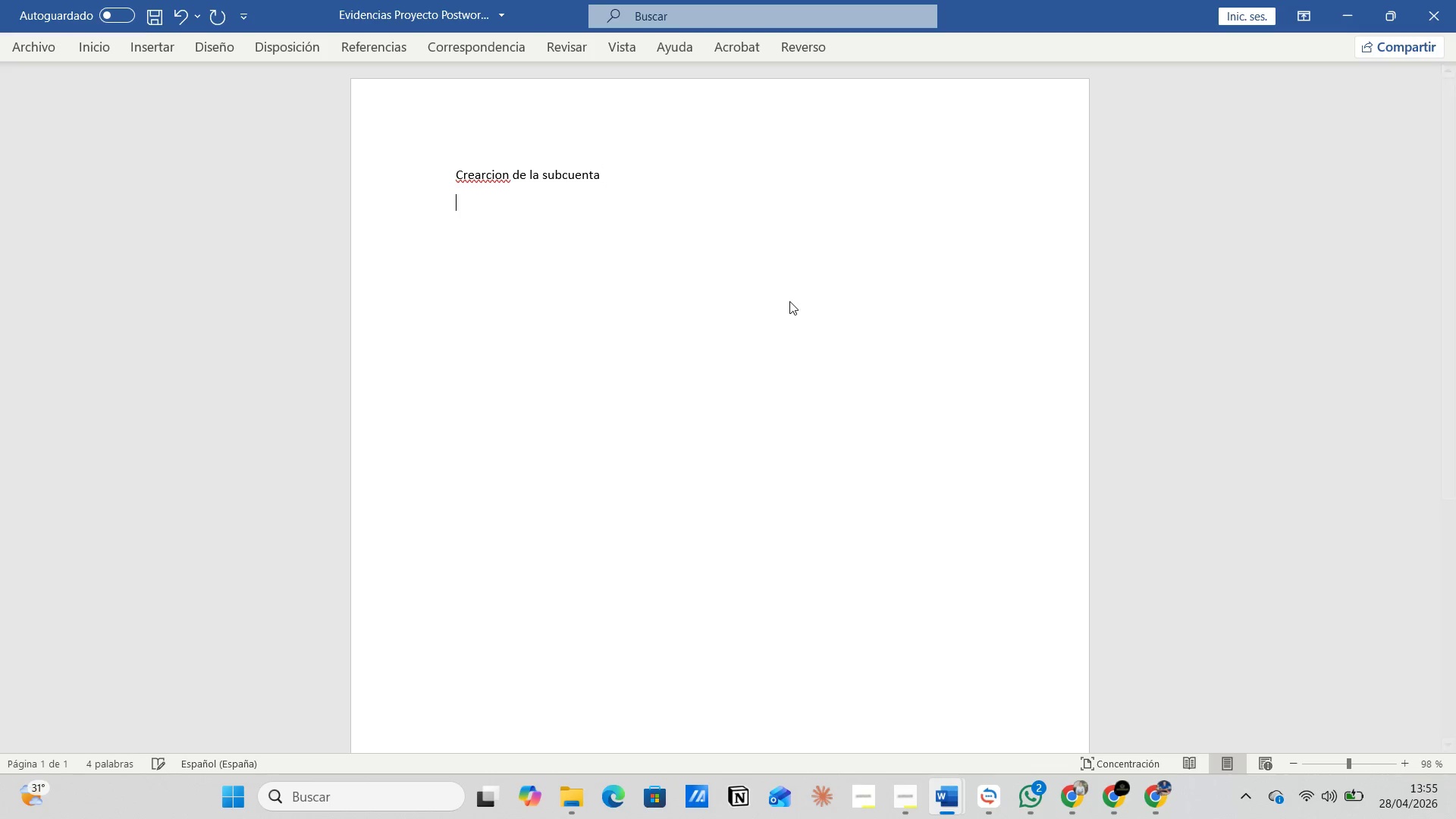 
key(Control+V)
 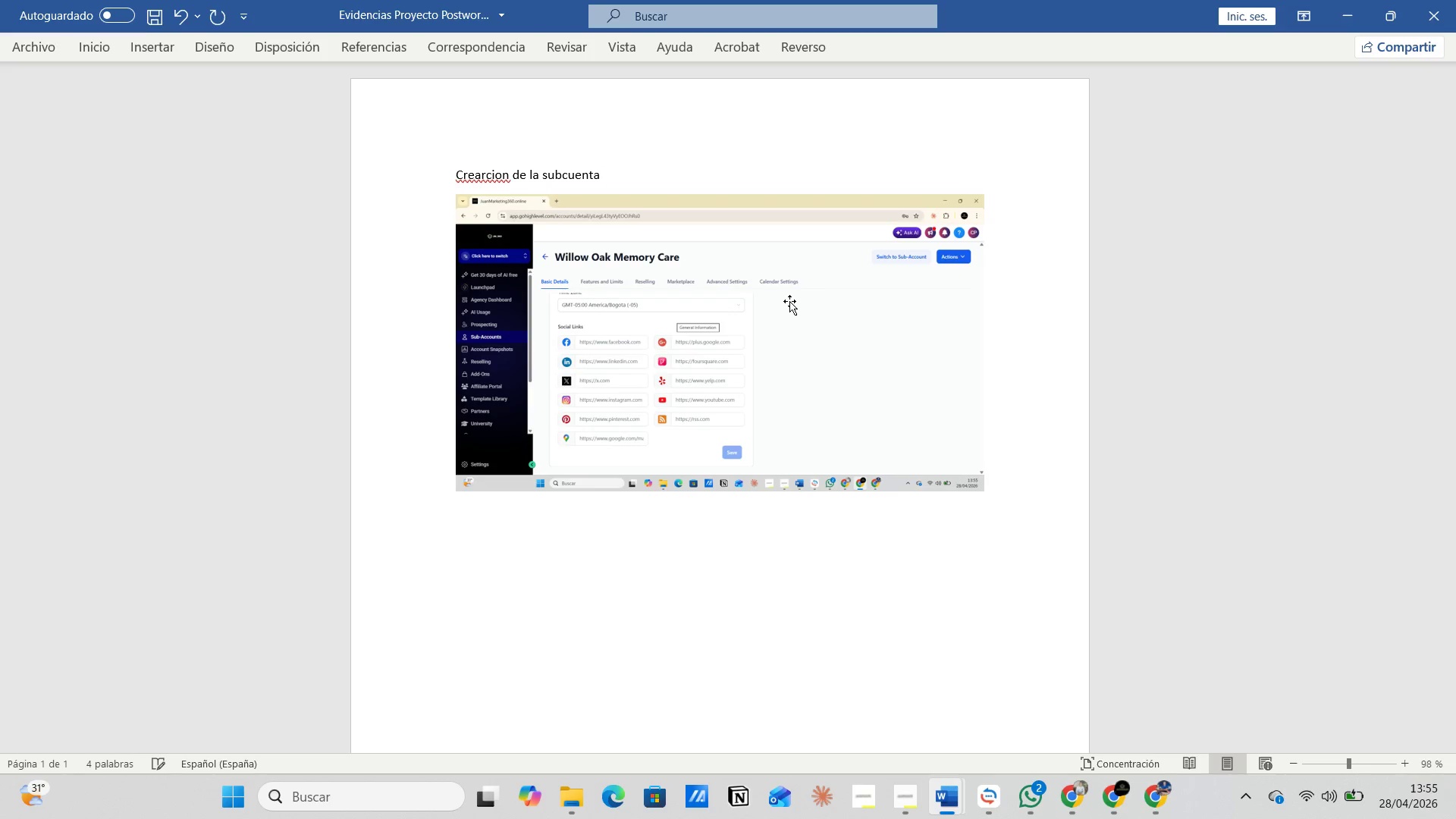 
key(Enter)
 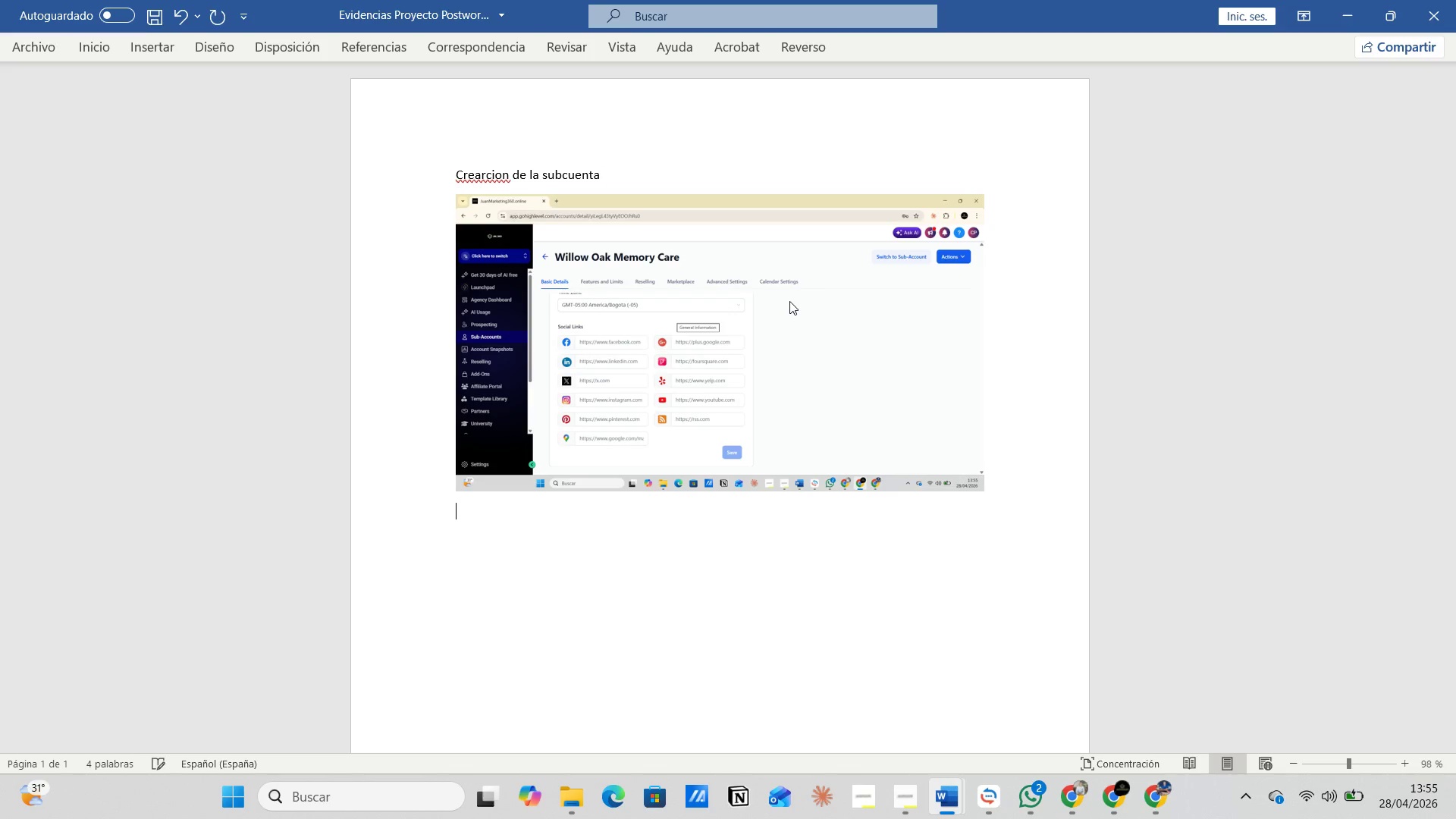 
key(Alt+AltLeft)
 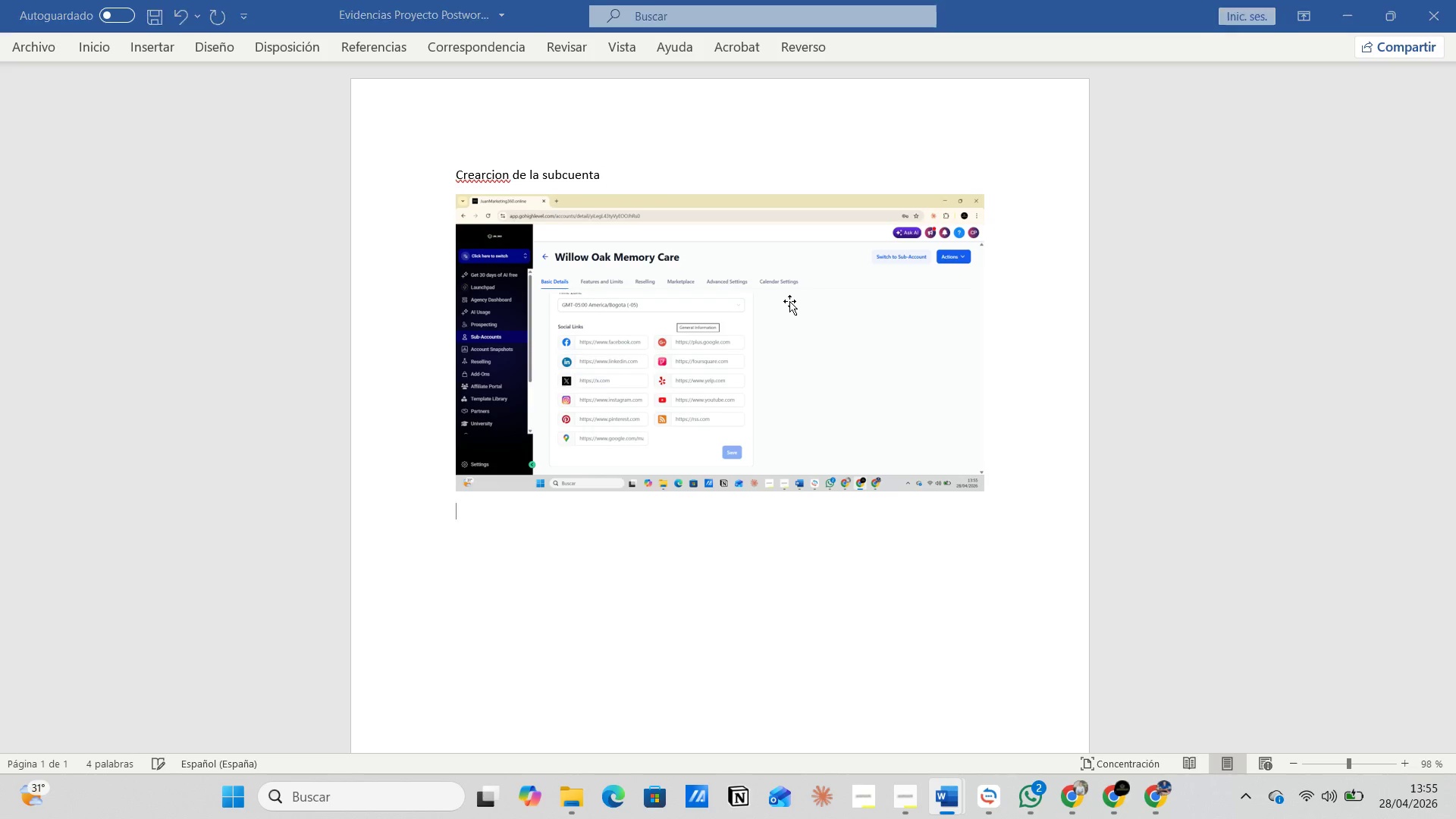 
key(Alt+Tab)
 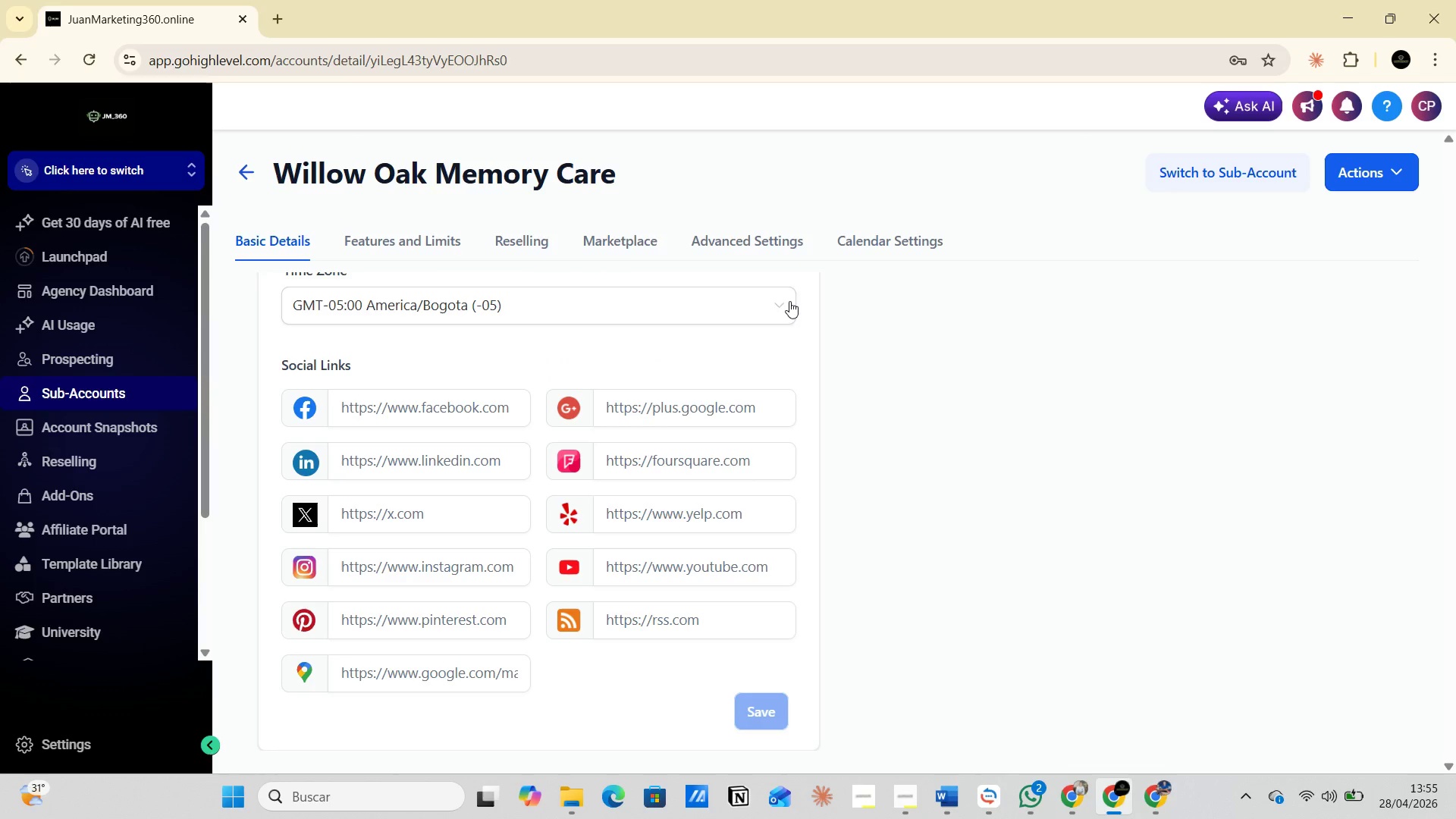 
wait(8.81)
 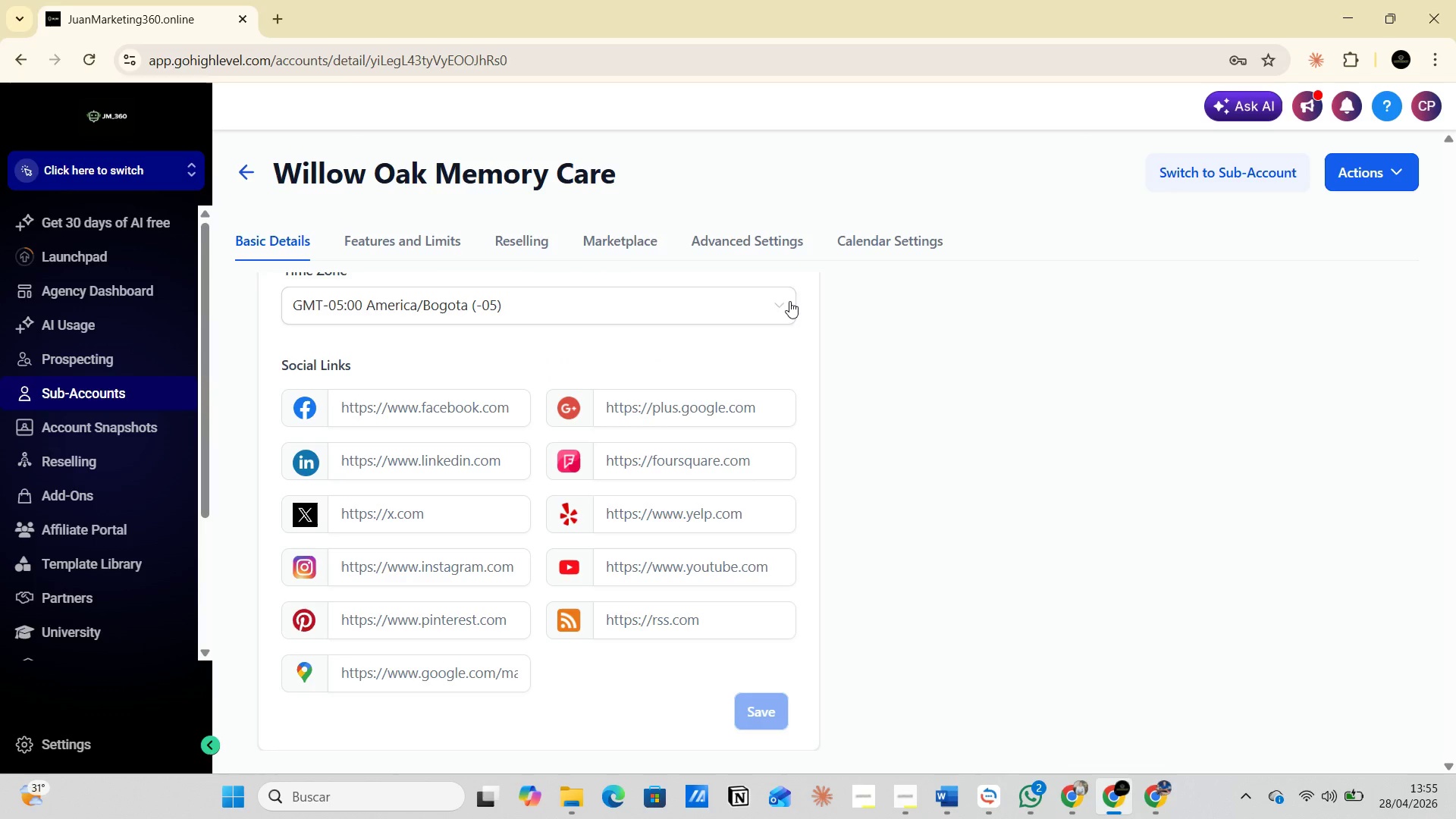 
left_click([192, 177])
 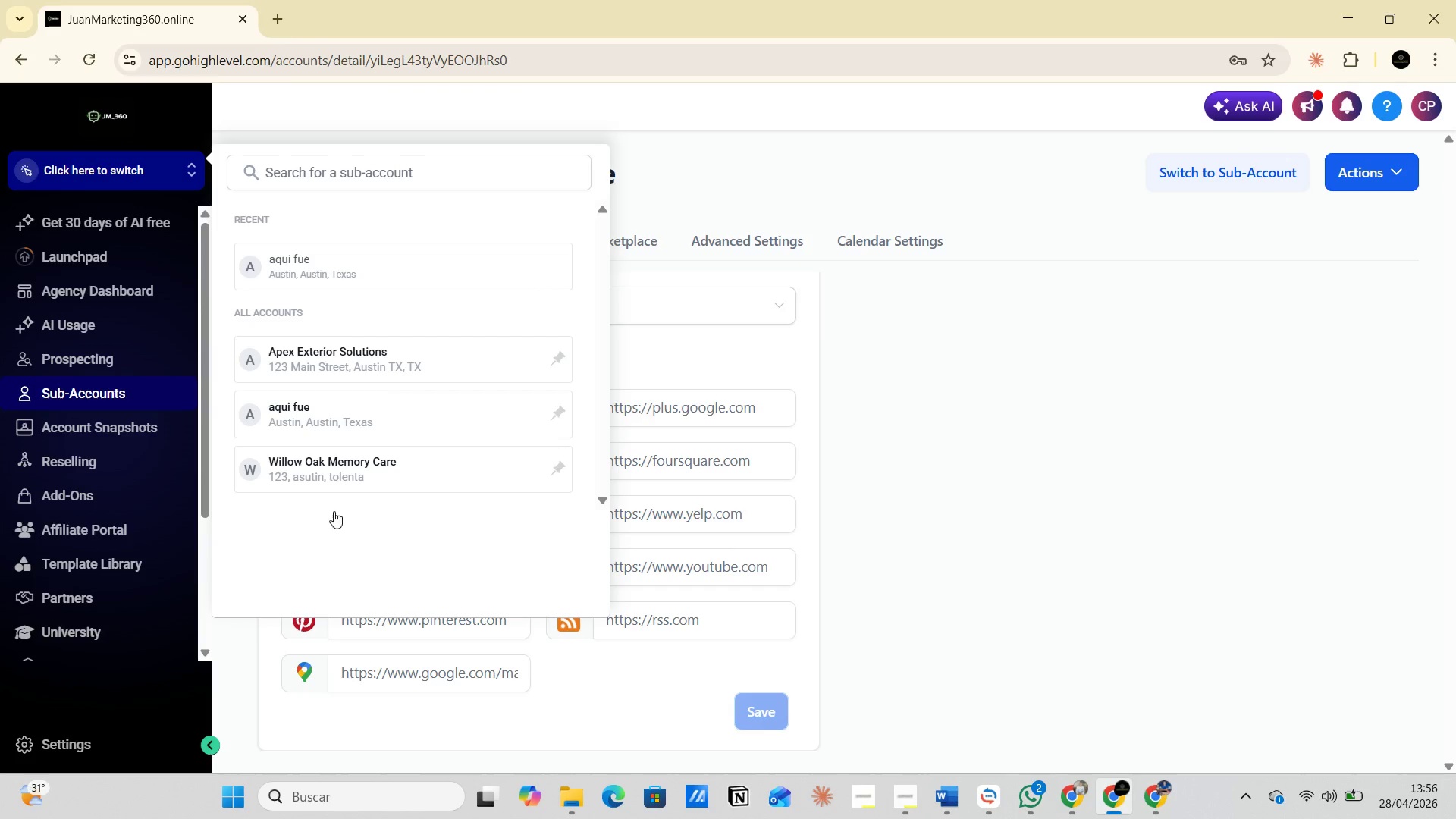 
left_click([321, 467])
 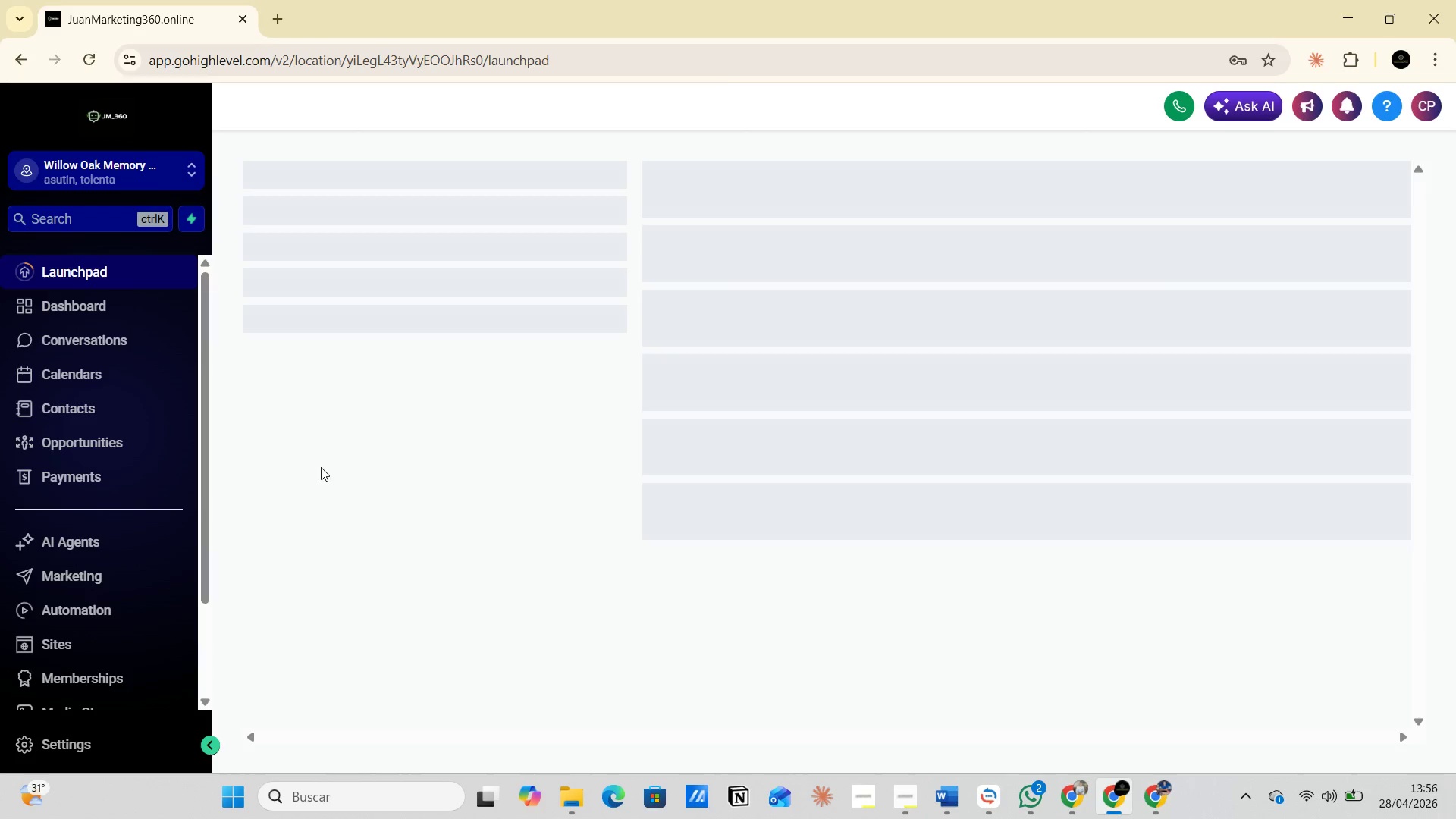 
left_click([49, 745])
 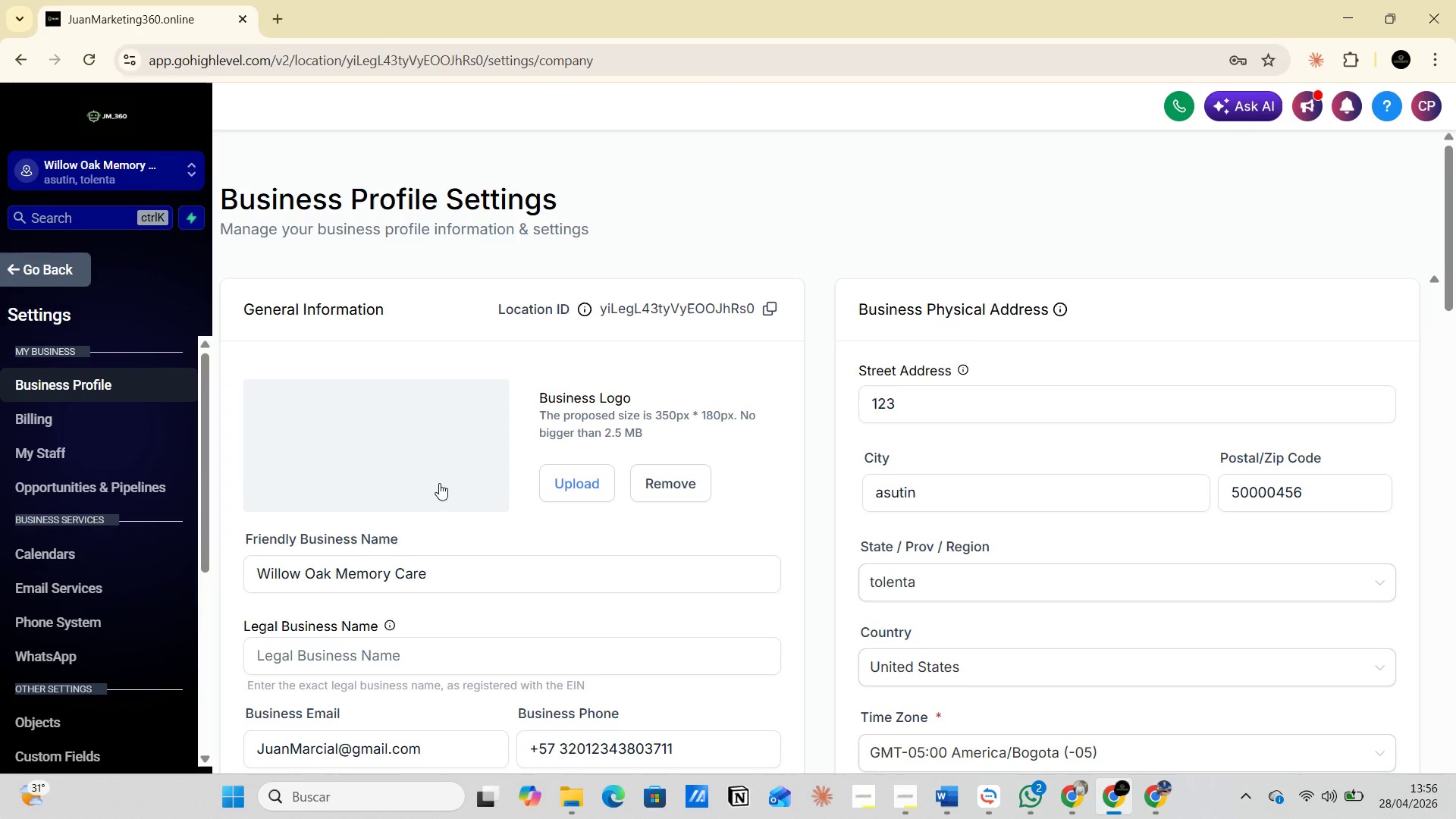 
wait(5.33)
 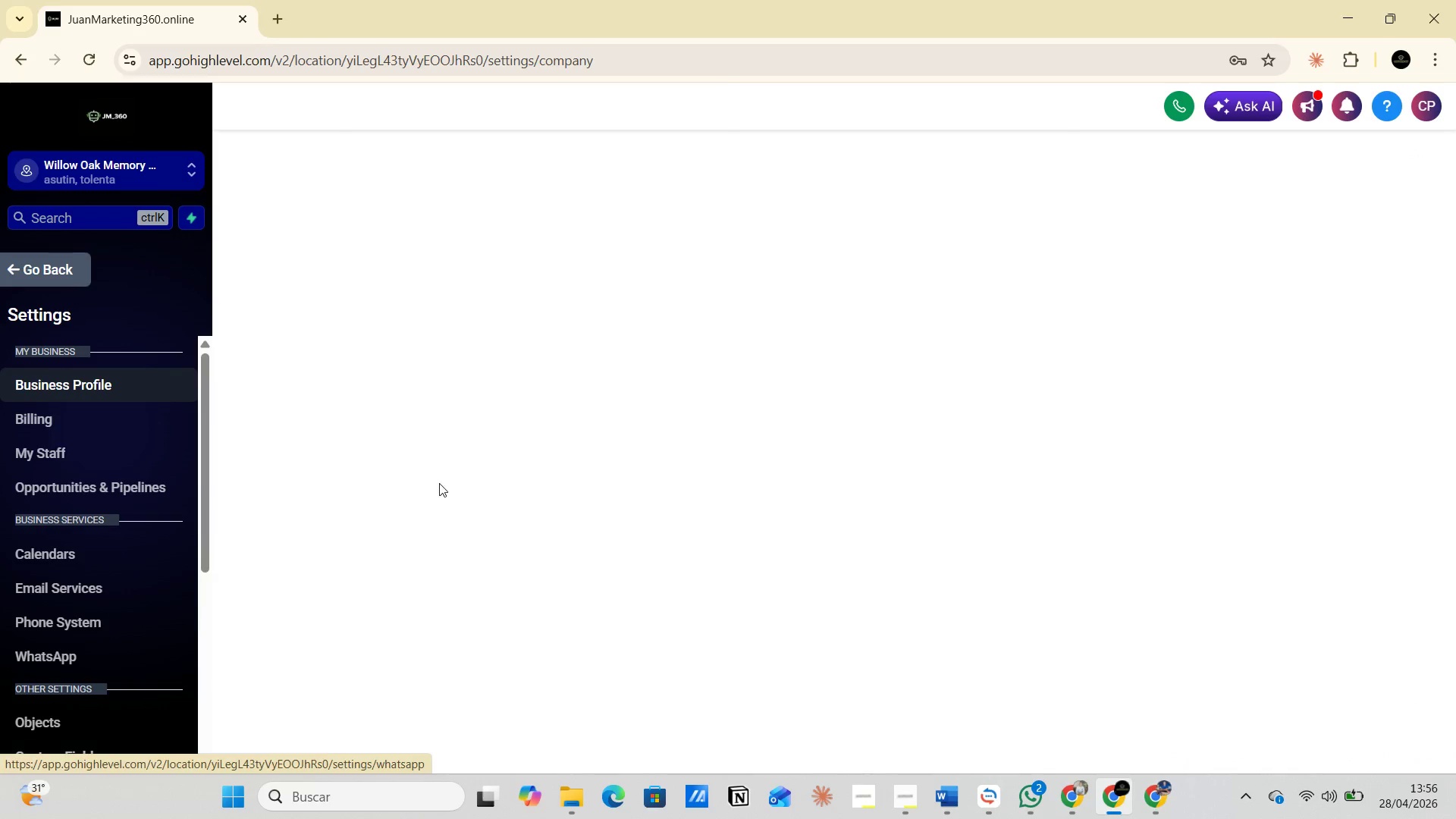 
scroll: coordinate [439, 482], scroll_direction: down, amount: 4.0
 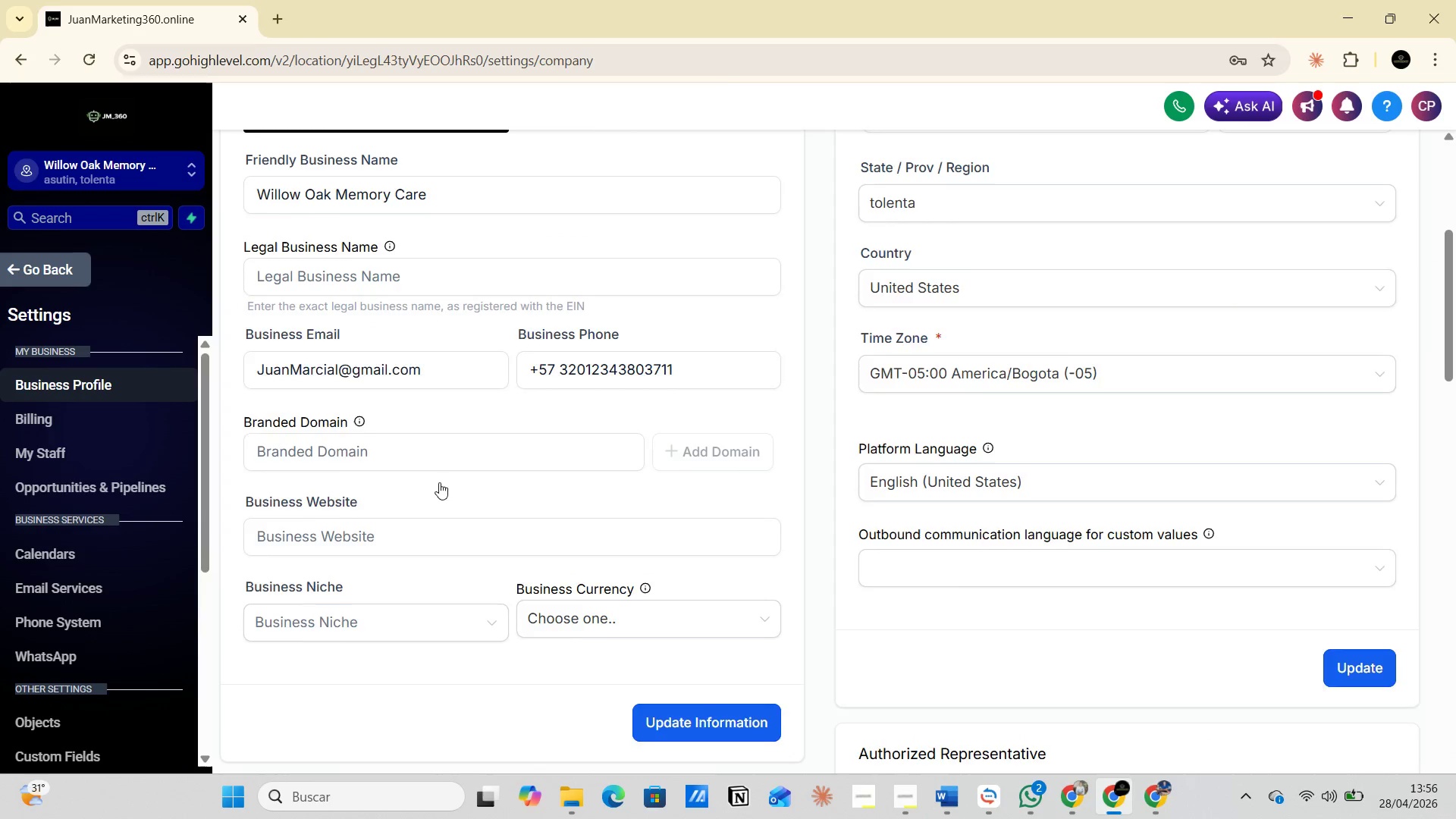 
scroll: coordinate [356, 475], scroll_direction: up, amount: 2.0
 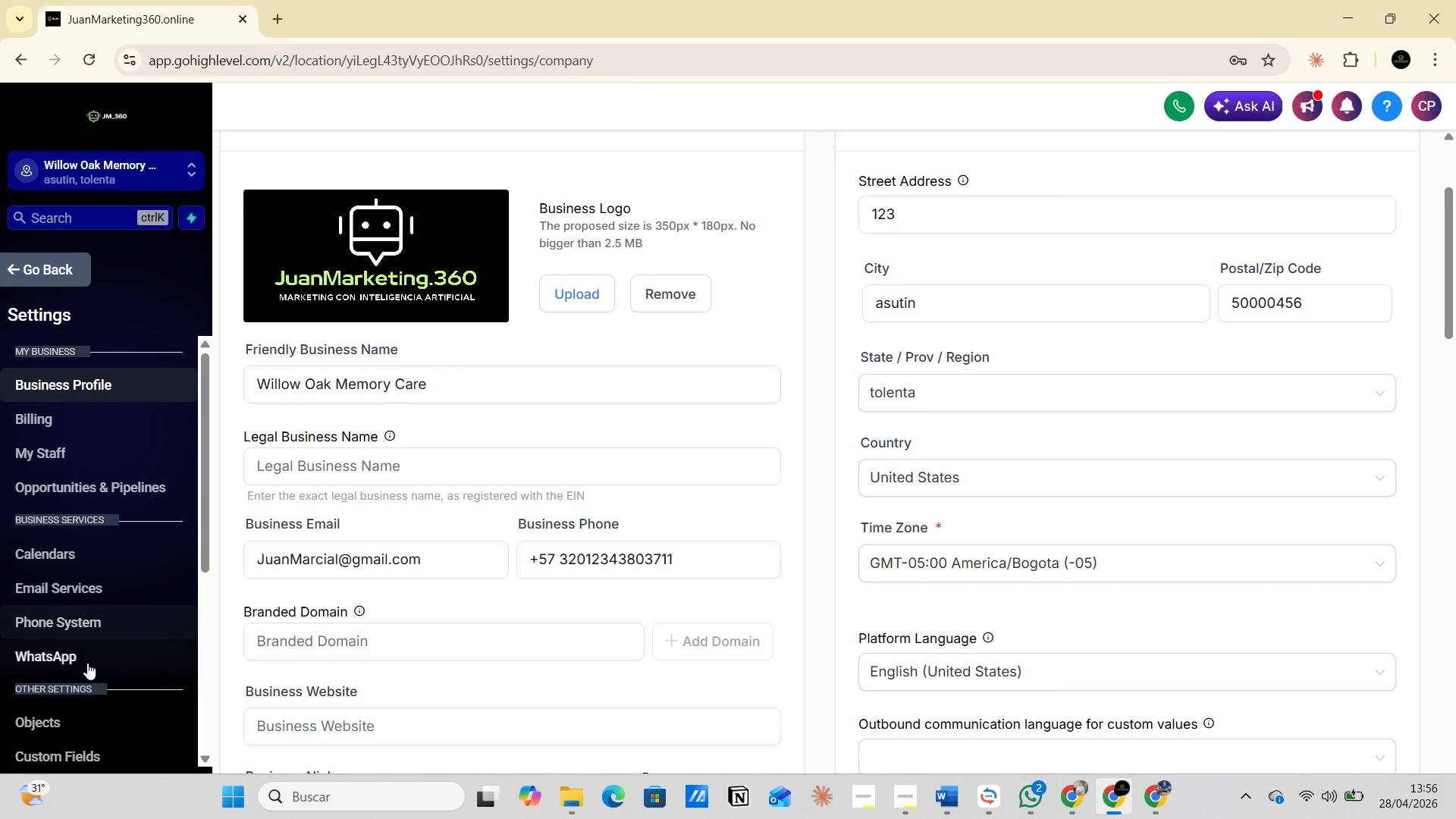 
scroll: coordinate [87, 669], scroll_direction: down, amount: 2.0
 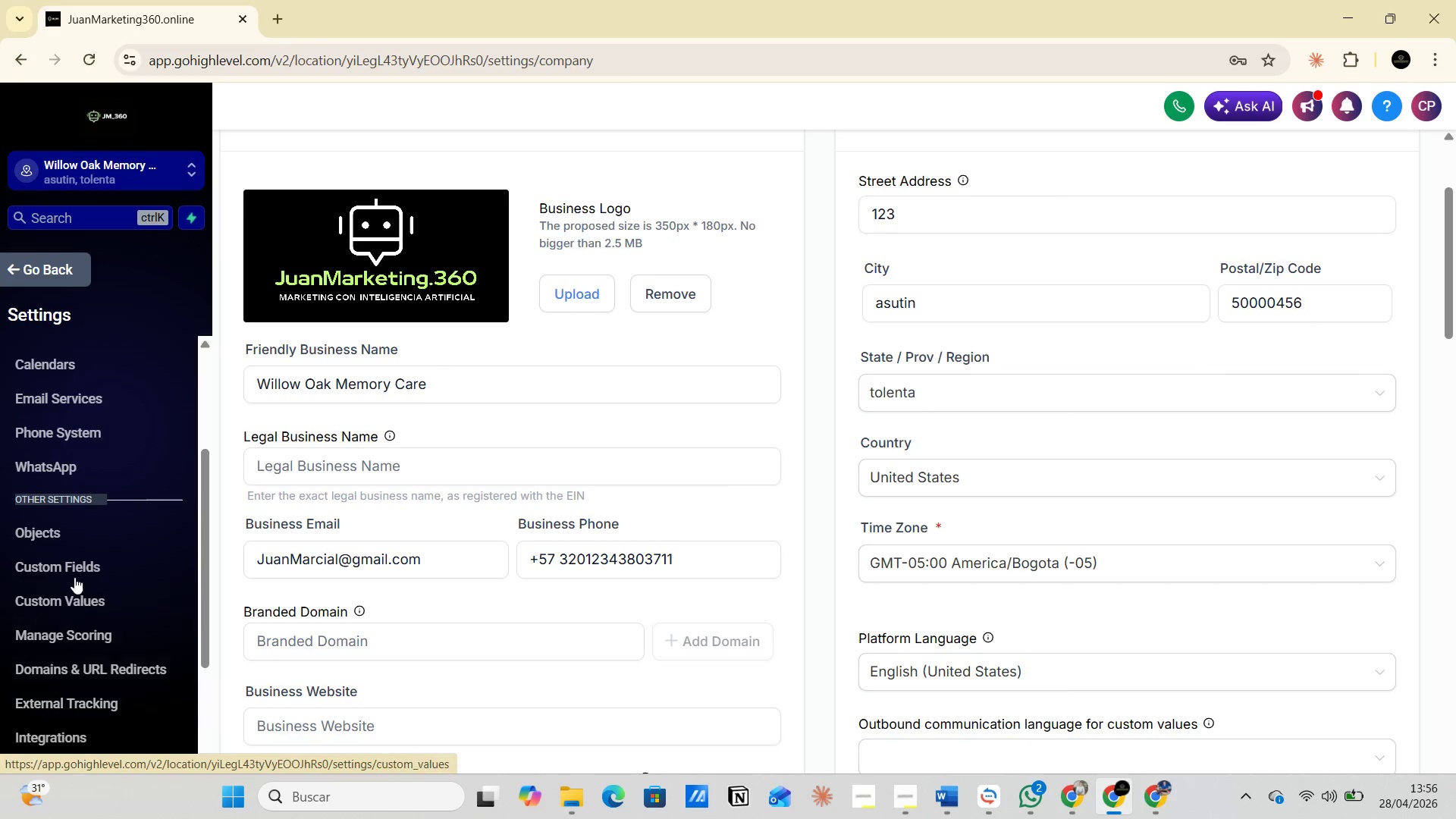 
left_click([74, 570])
 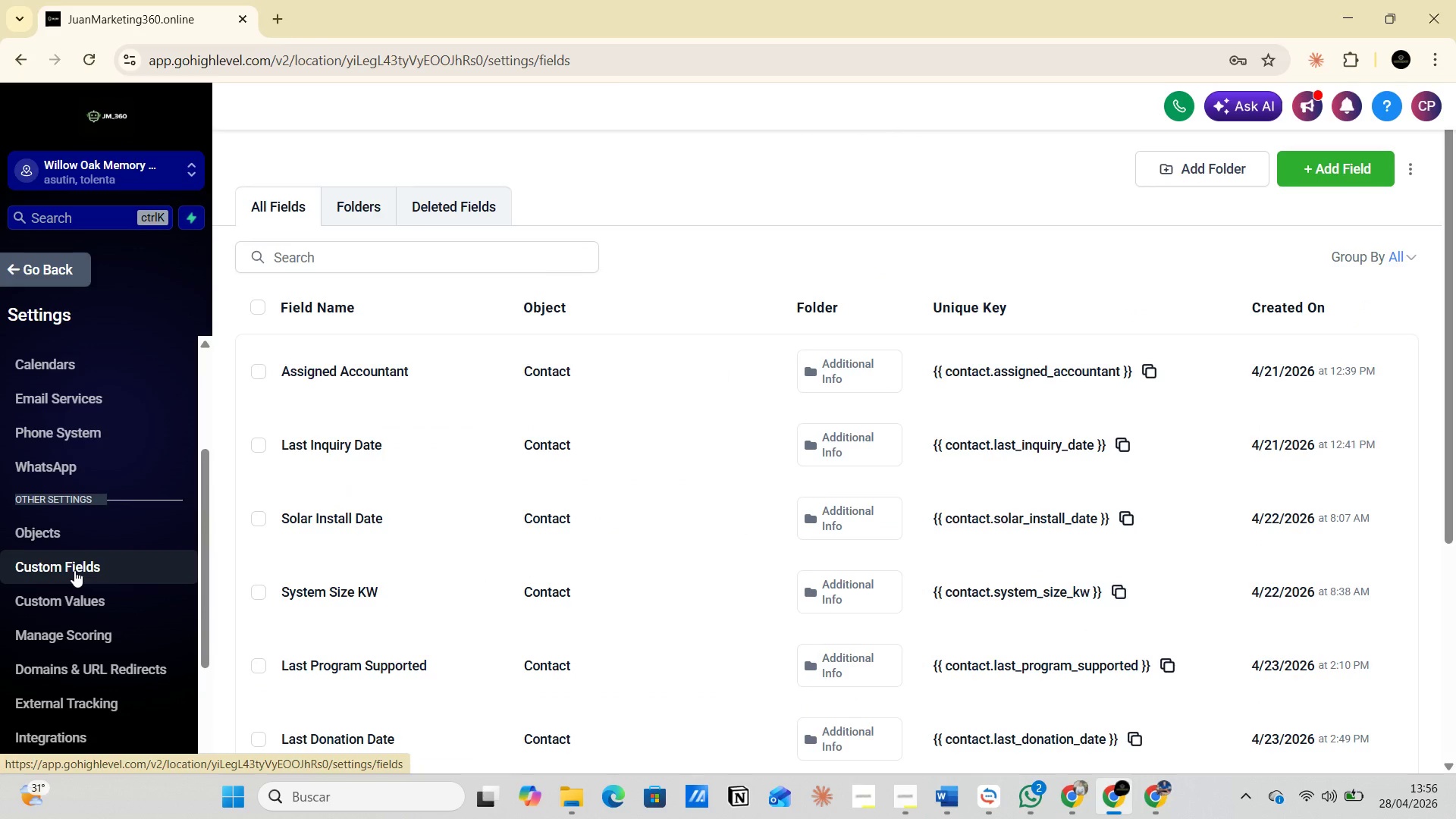 
wait(6.56)
 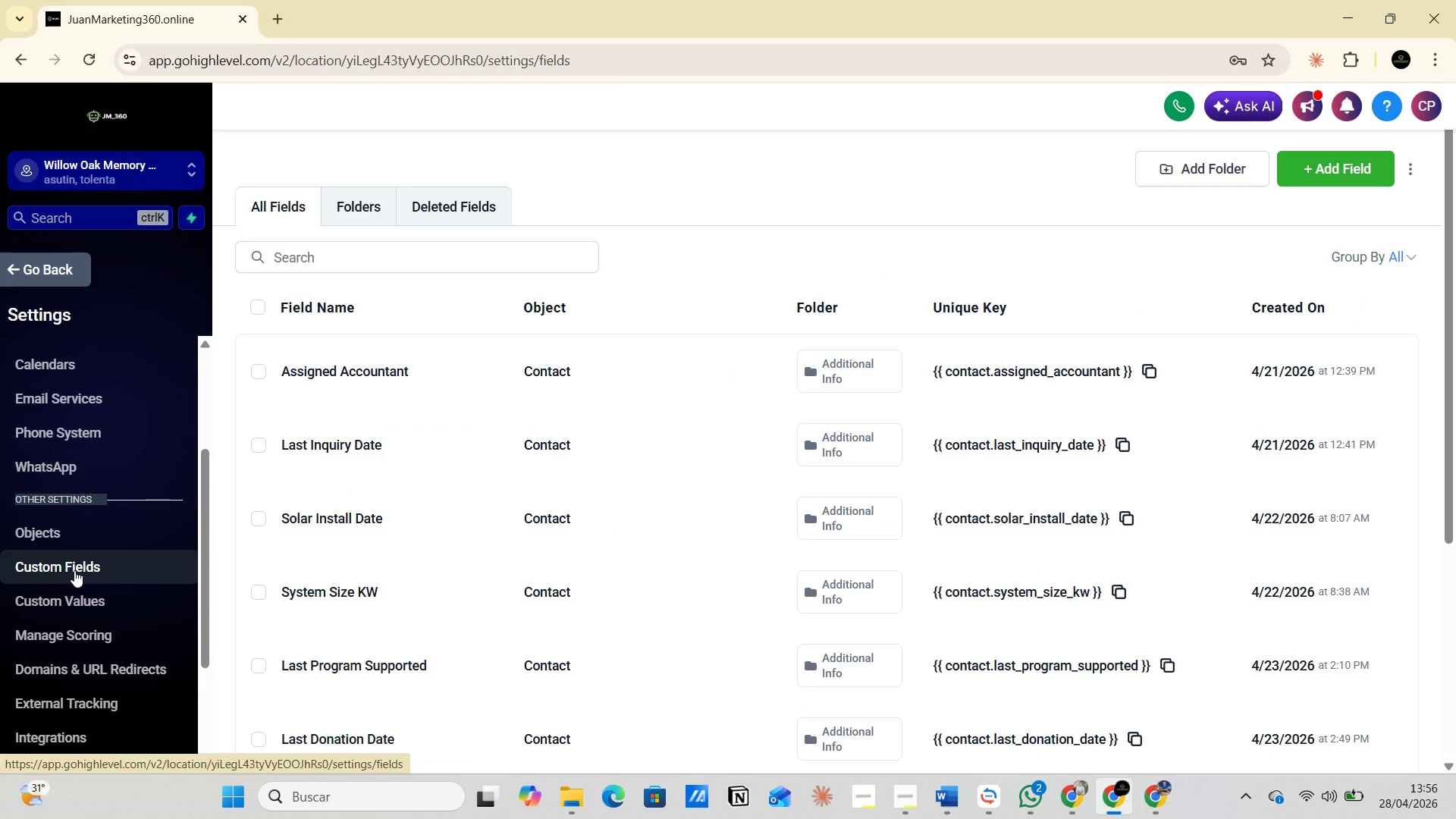 
key(Alt+AltLeft)
 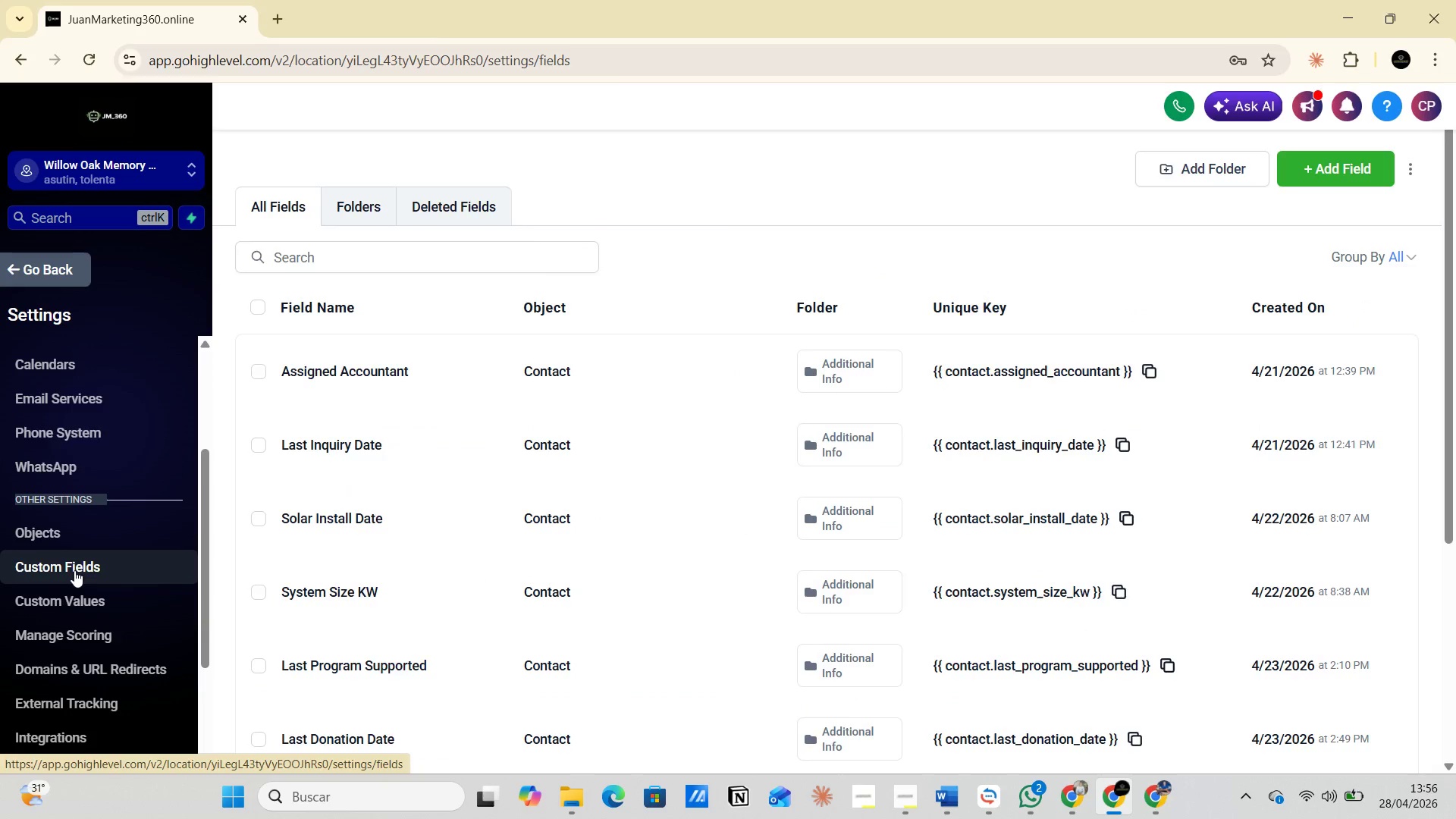 
key(Alt+Tab)
 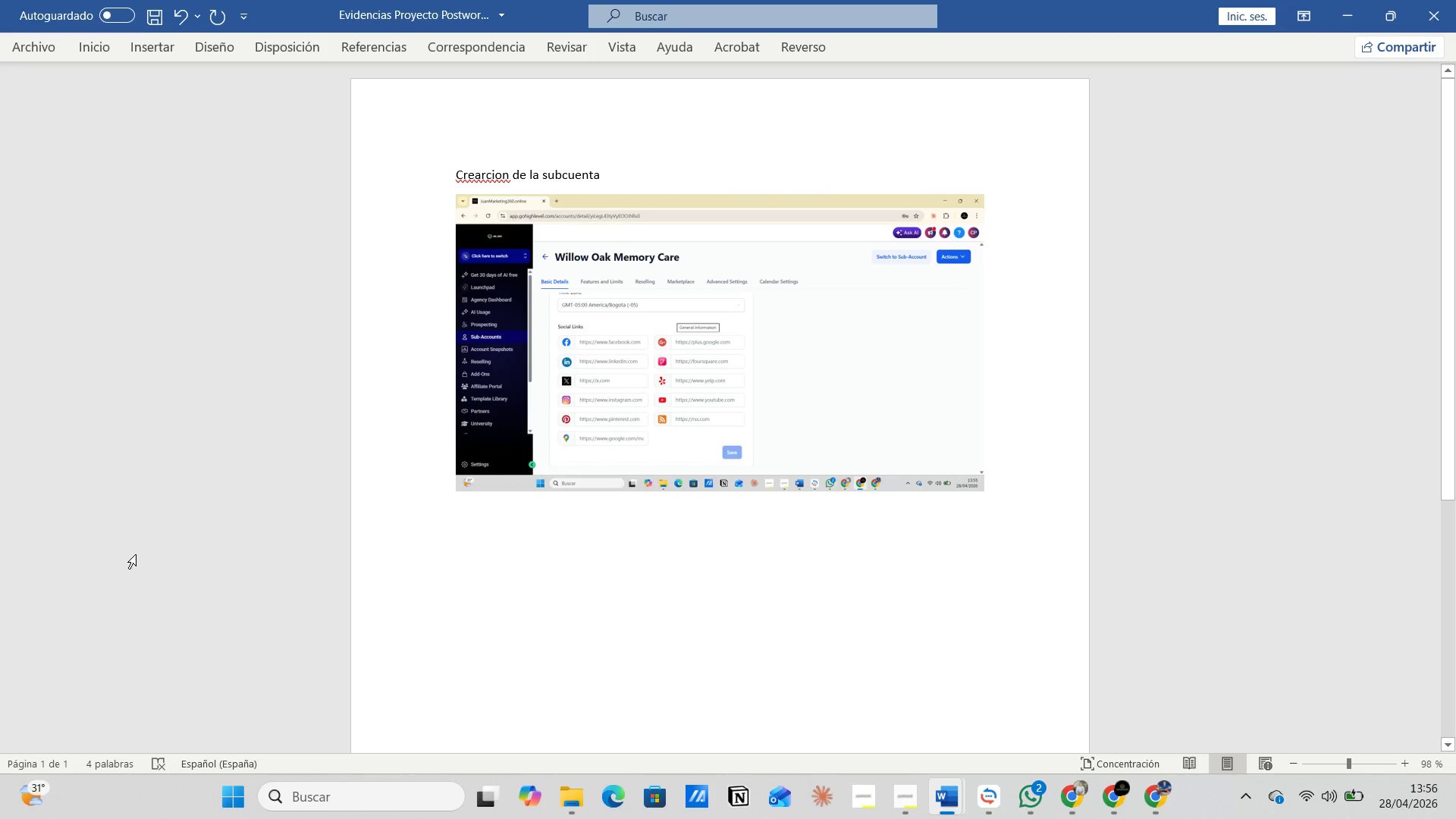 
type(Custom Fields )
 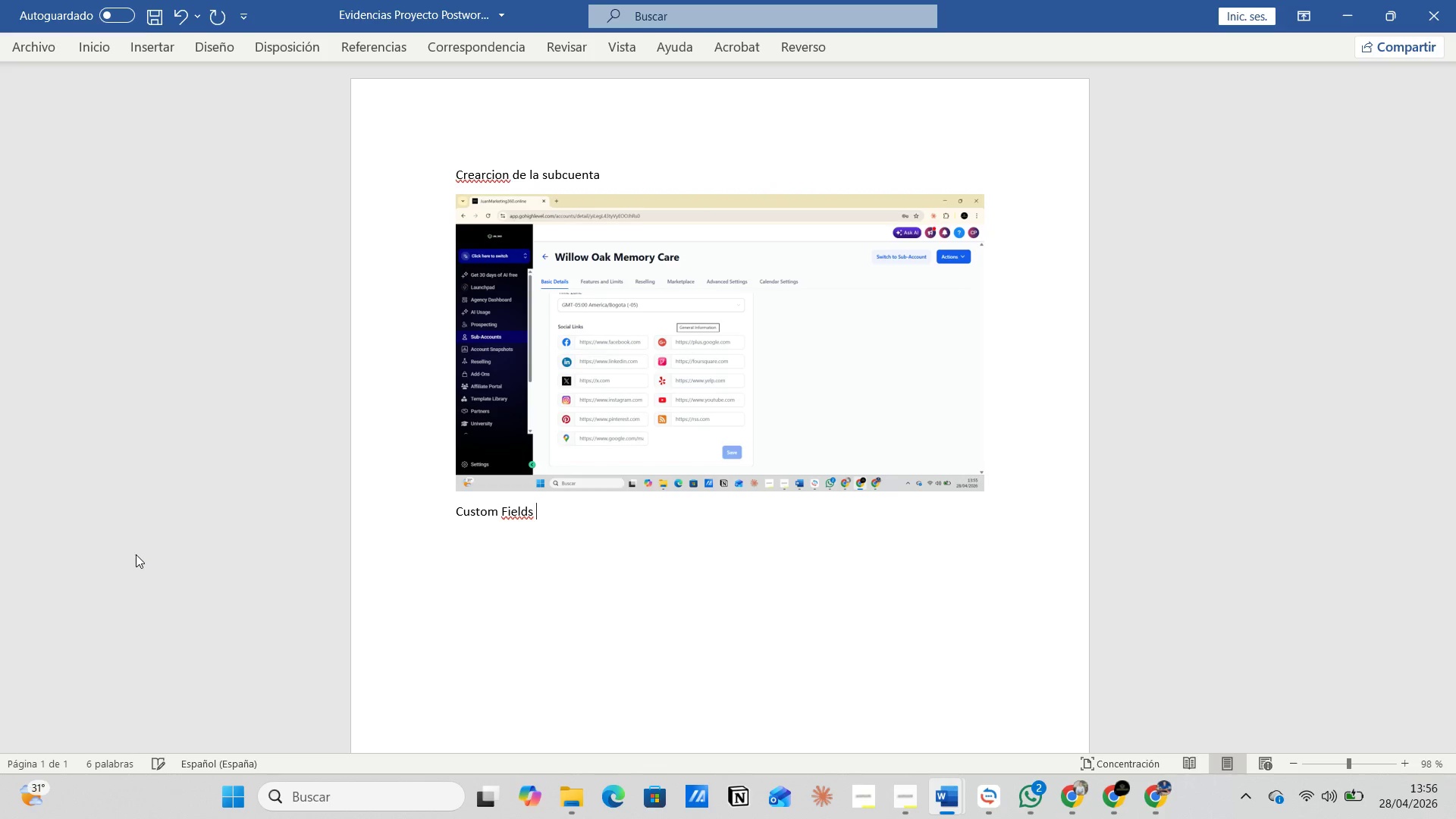 
key(Enter)
 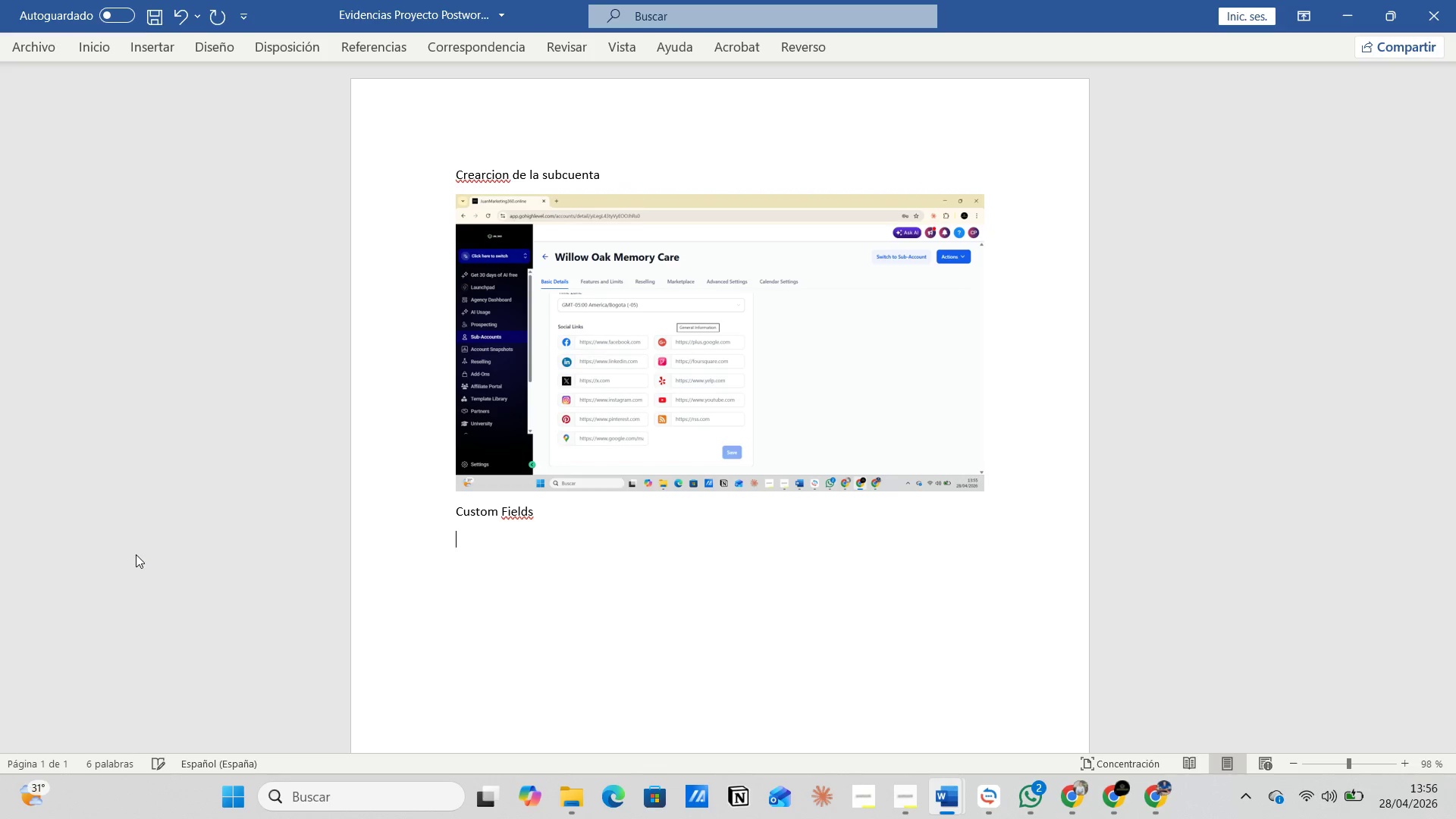 
key(Alt+AltLeft)
 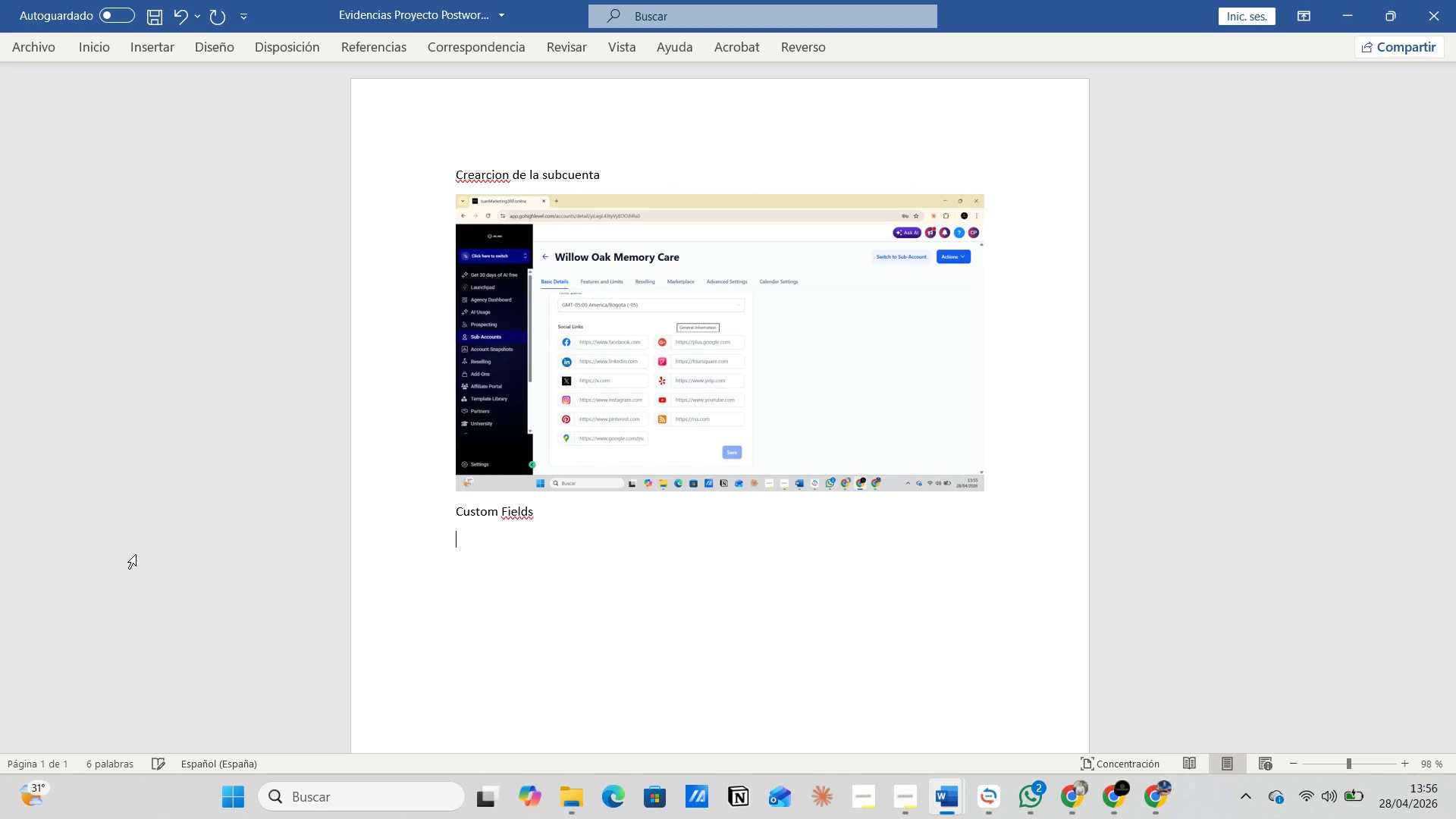 
key(Alt+Tab)
 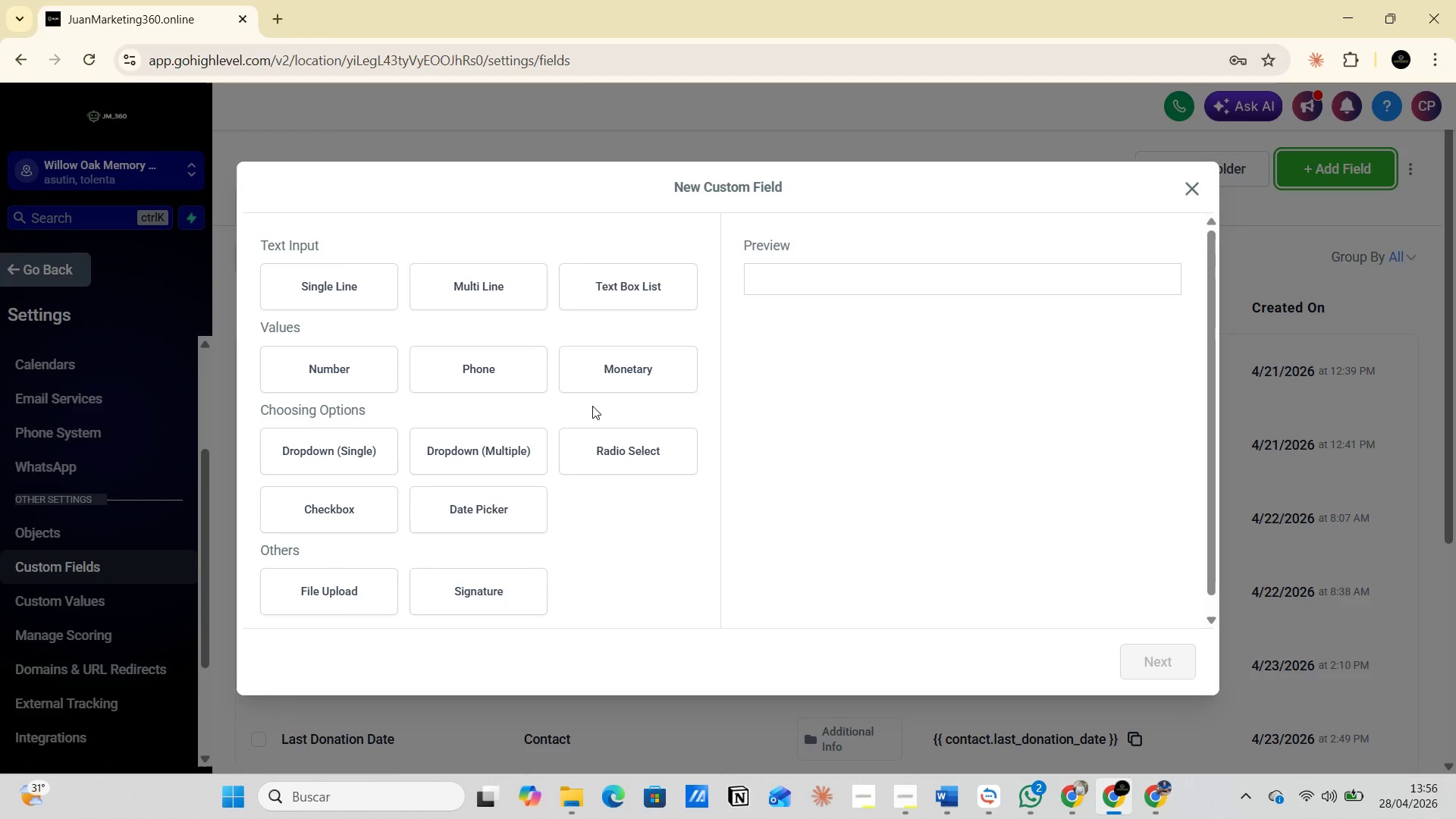 
wait(26.09)
 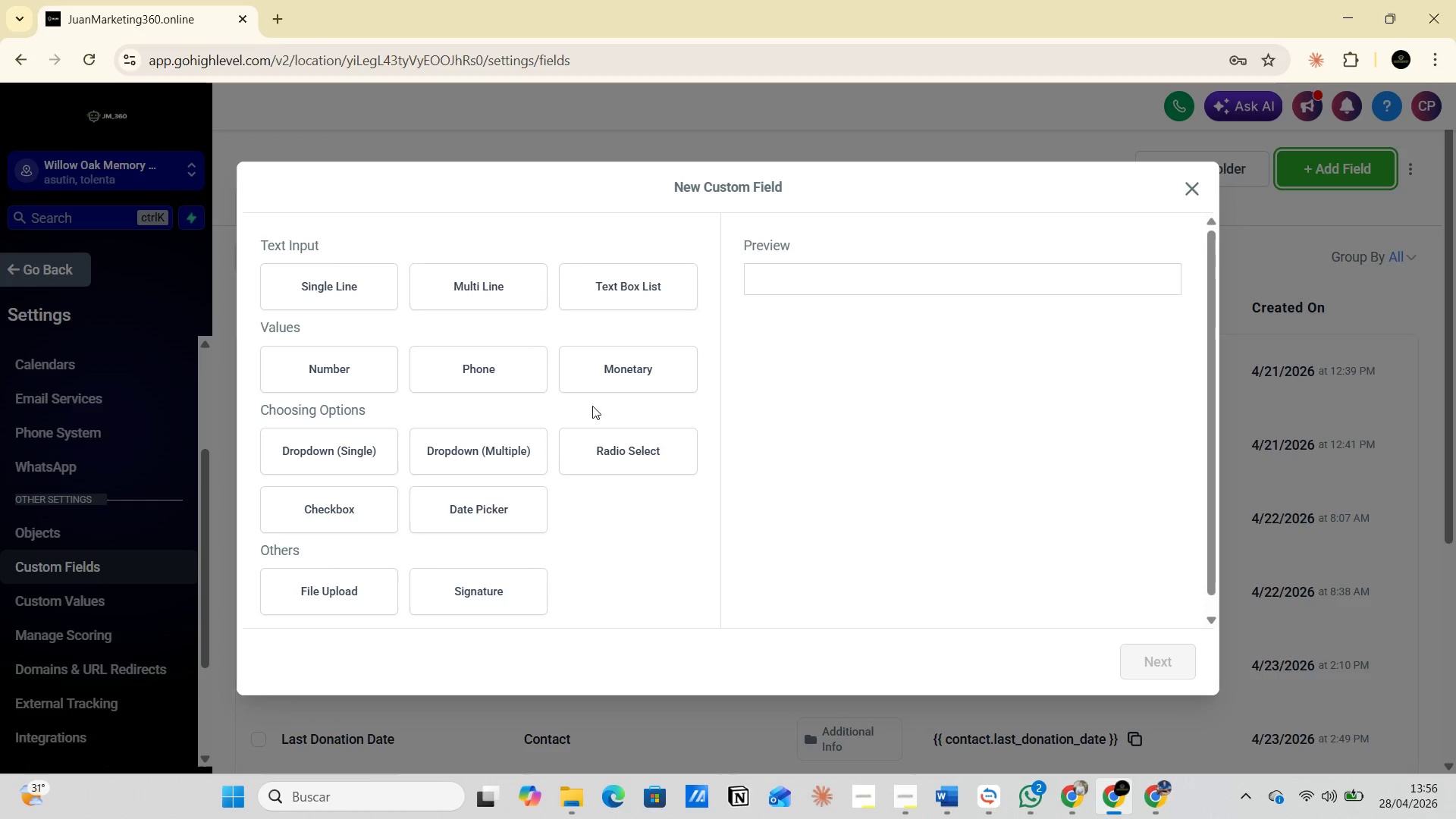 
left_click([351, 283])
 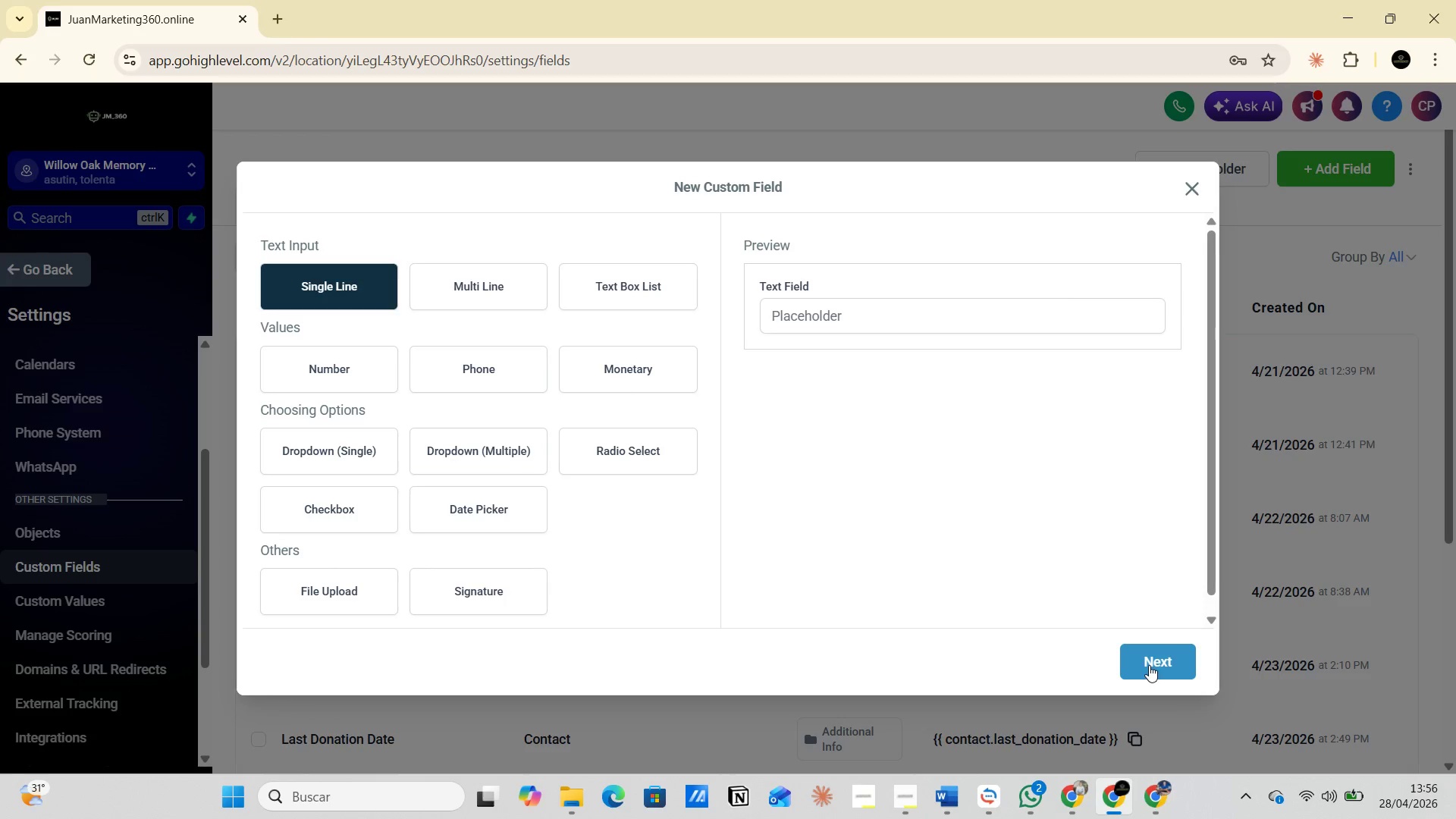 
left_click([1149, 661])
 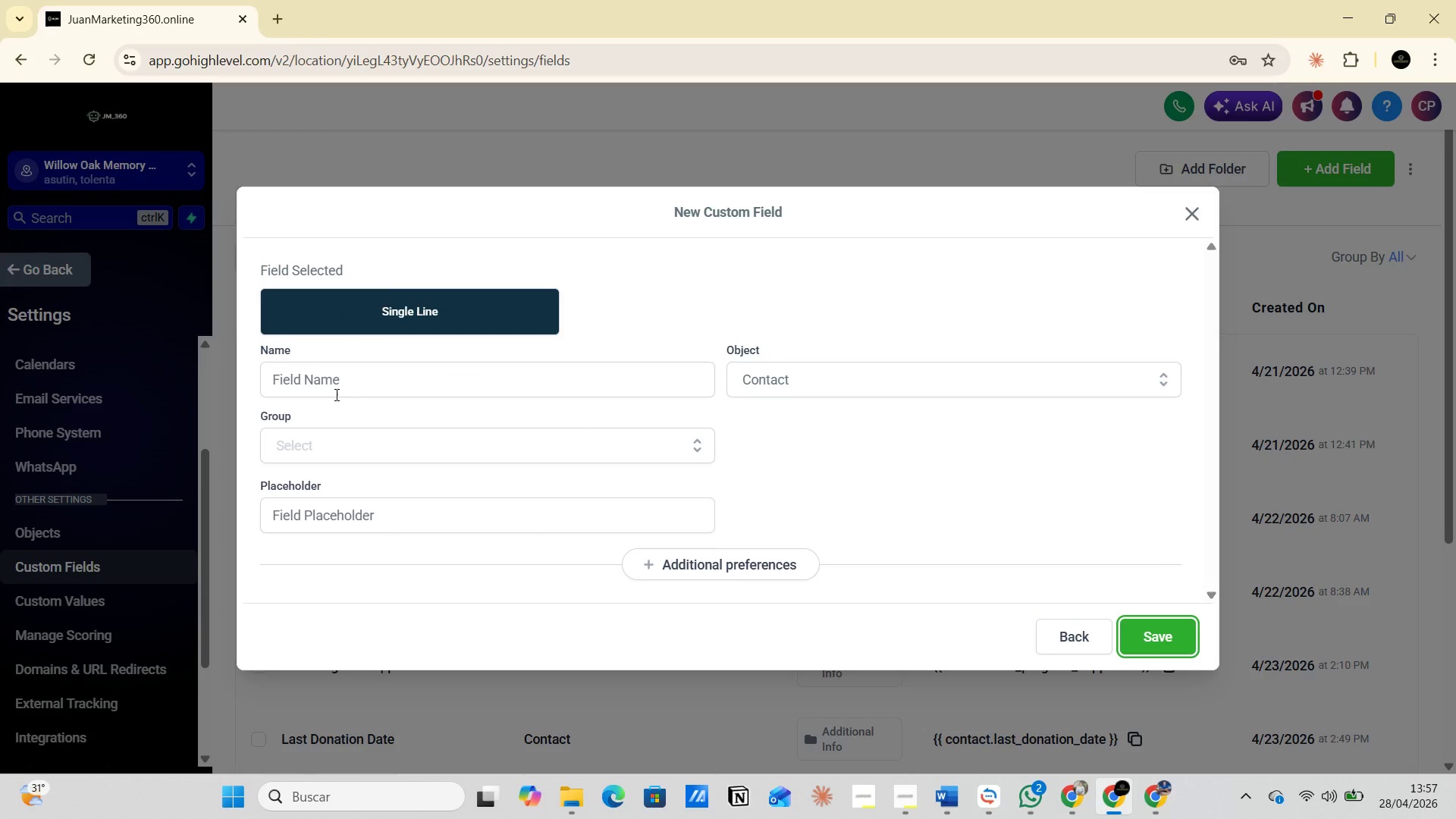 
left_click([320, 372])
 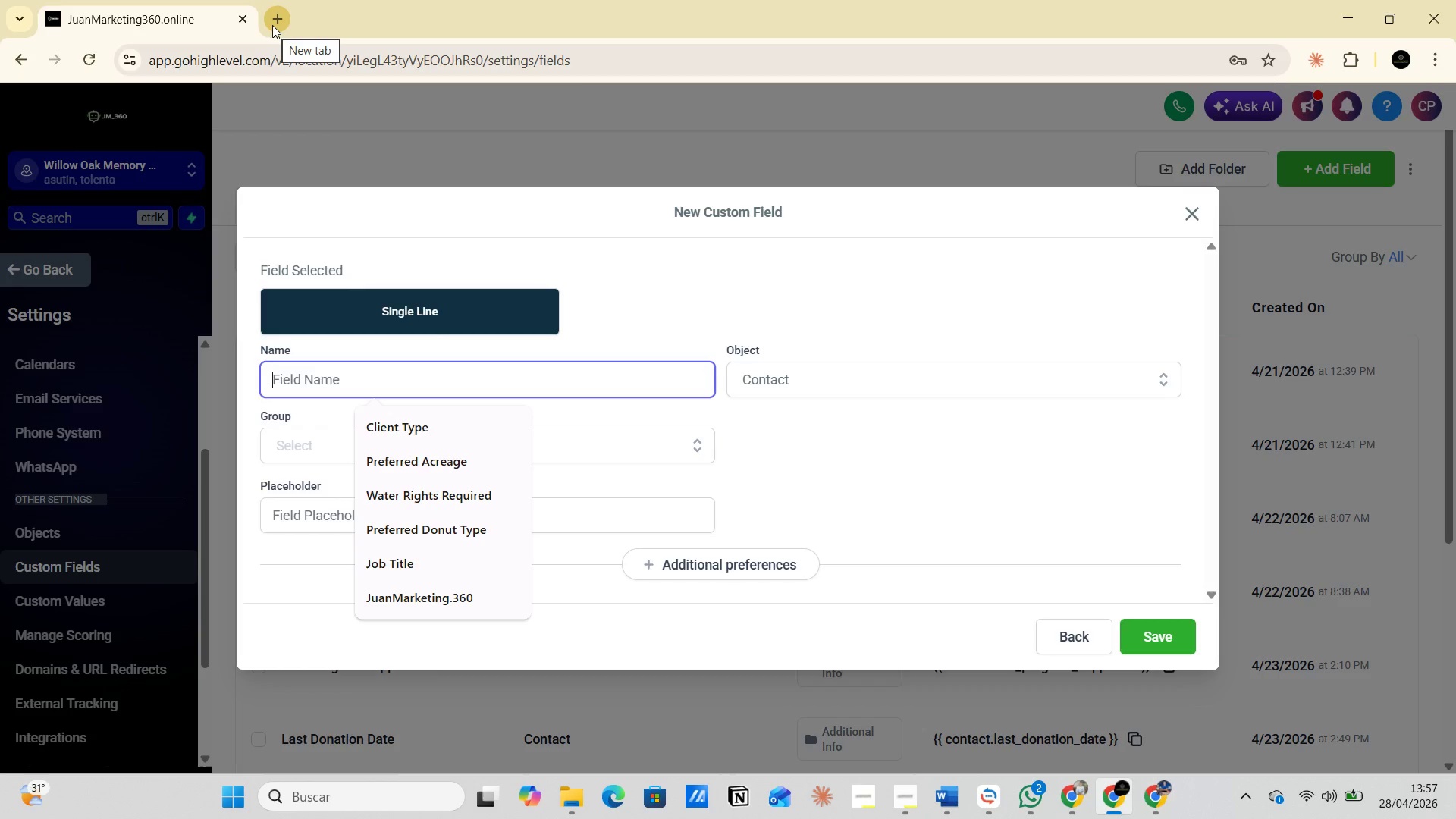 
wait(12.61)
 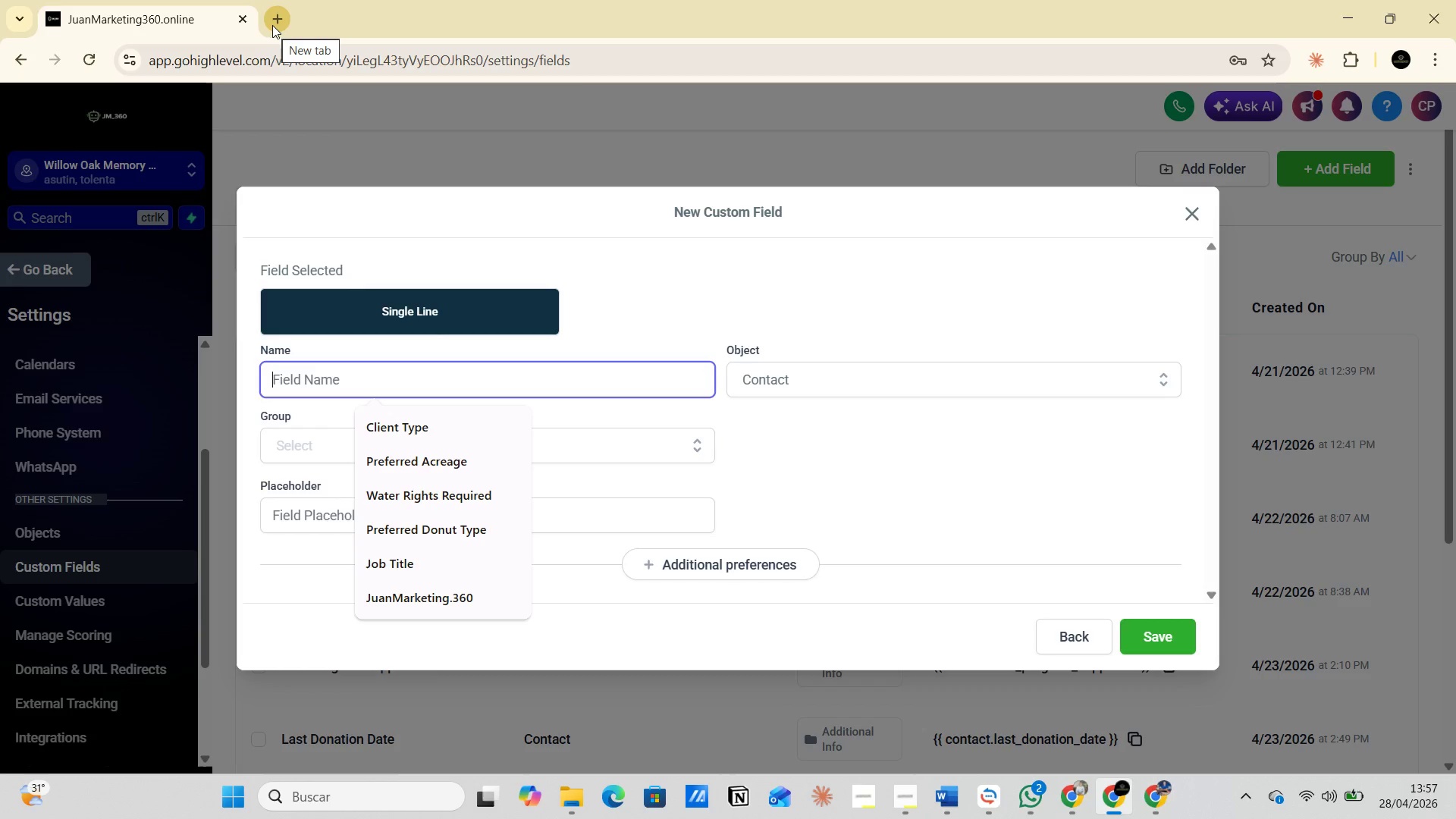 
type(primary )
 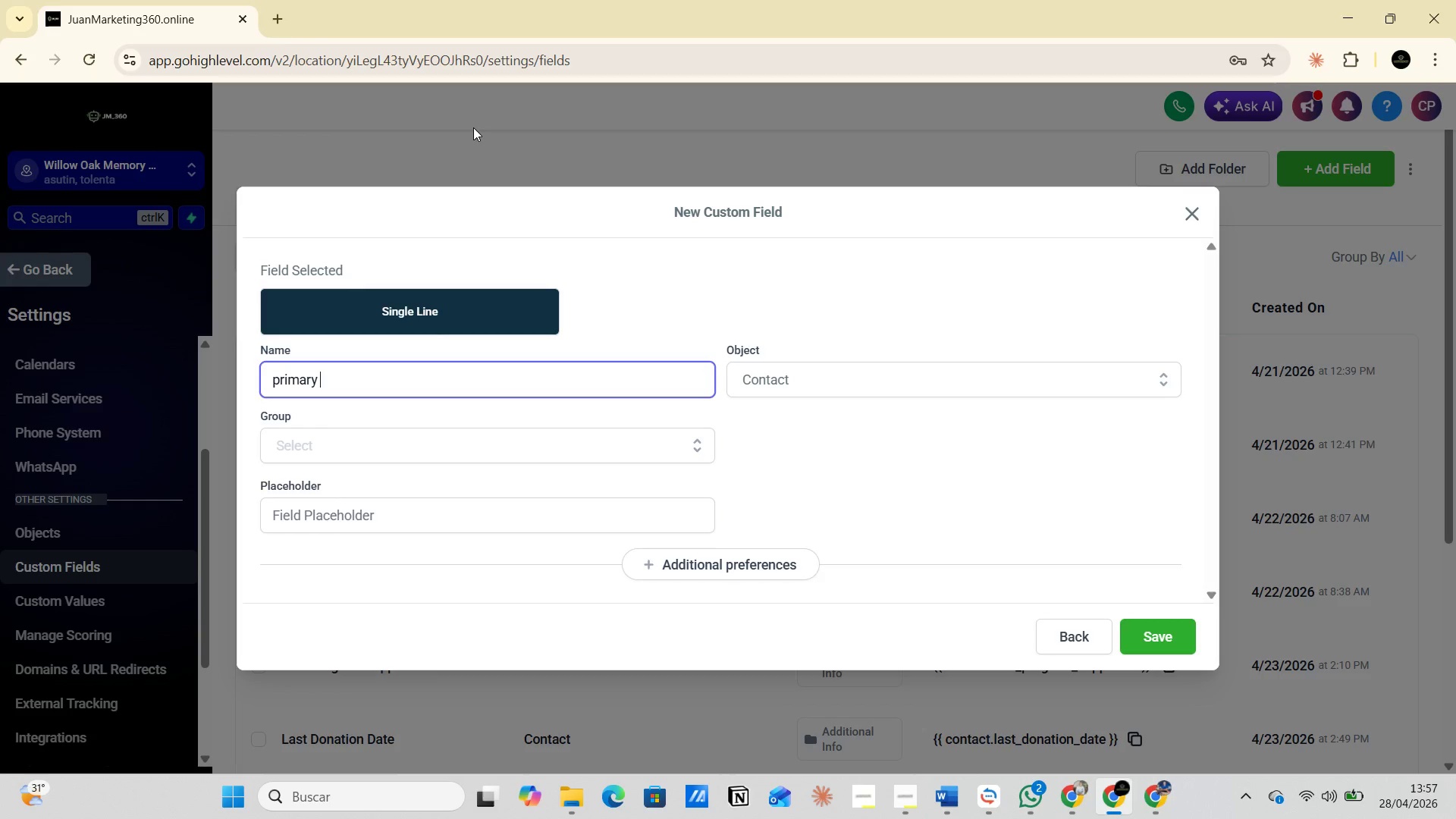 
wait(7.58)
 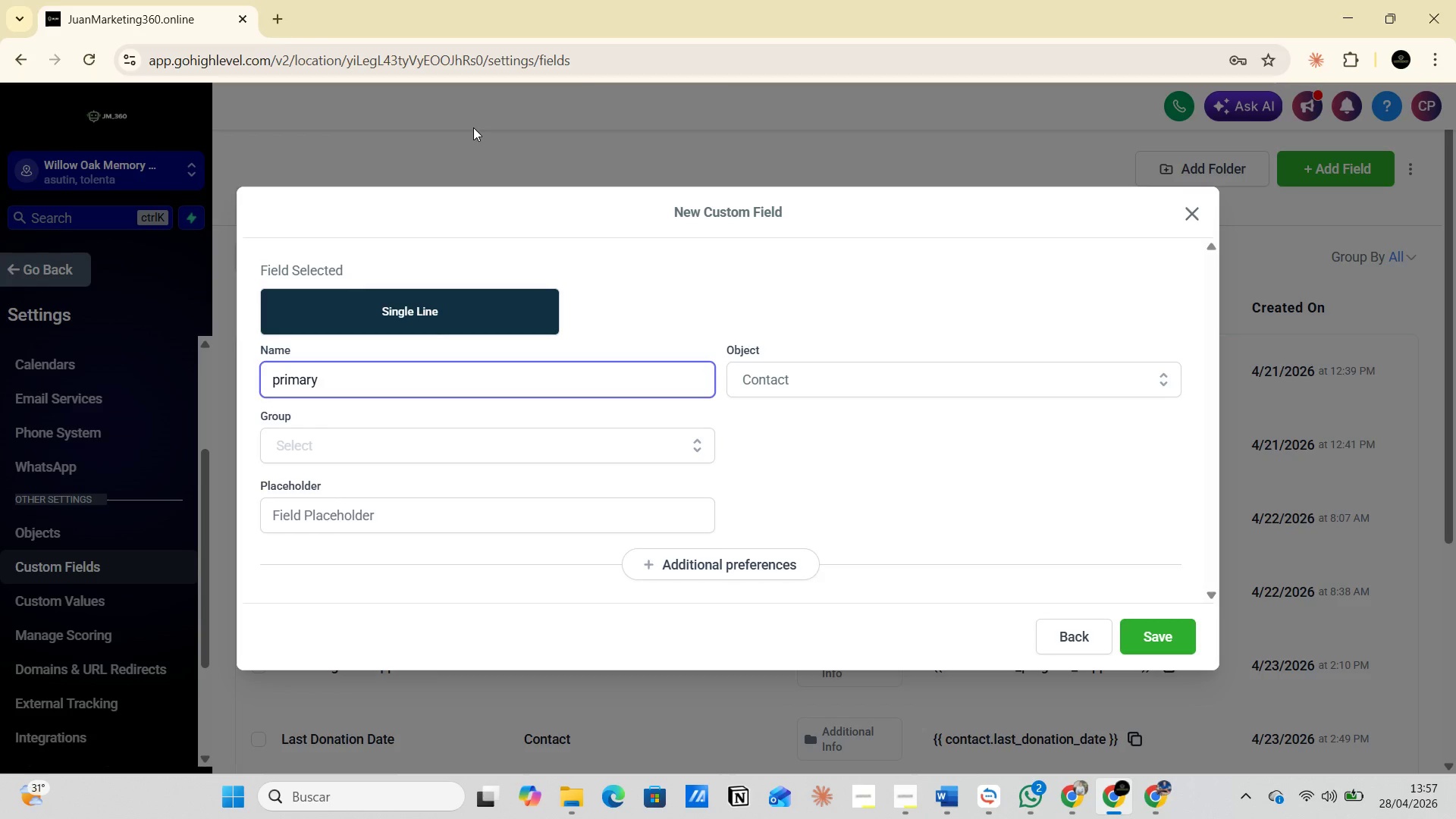 
key(Backspace)
type(_cara)
 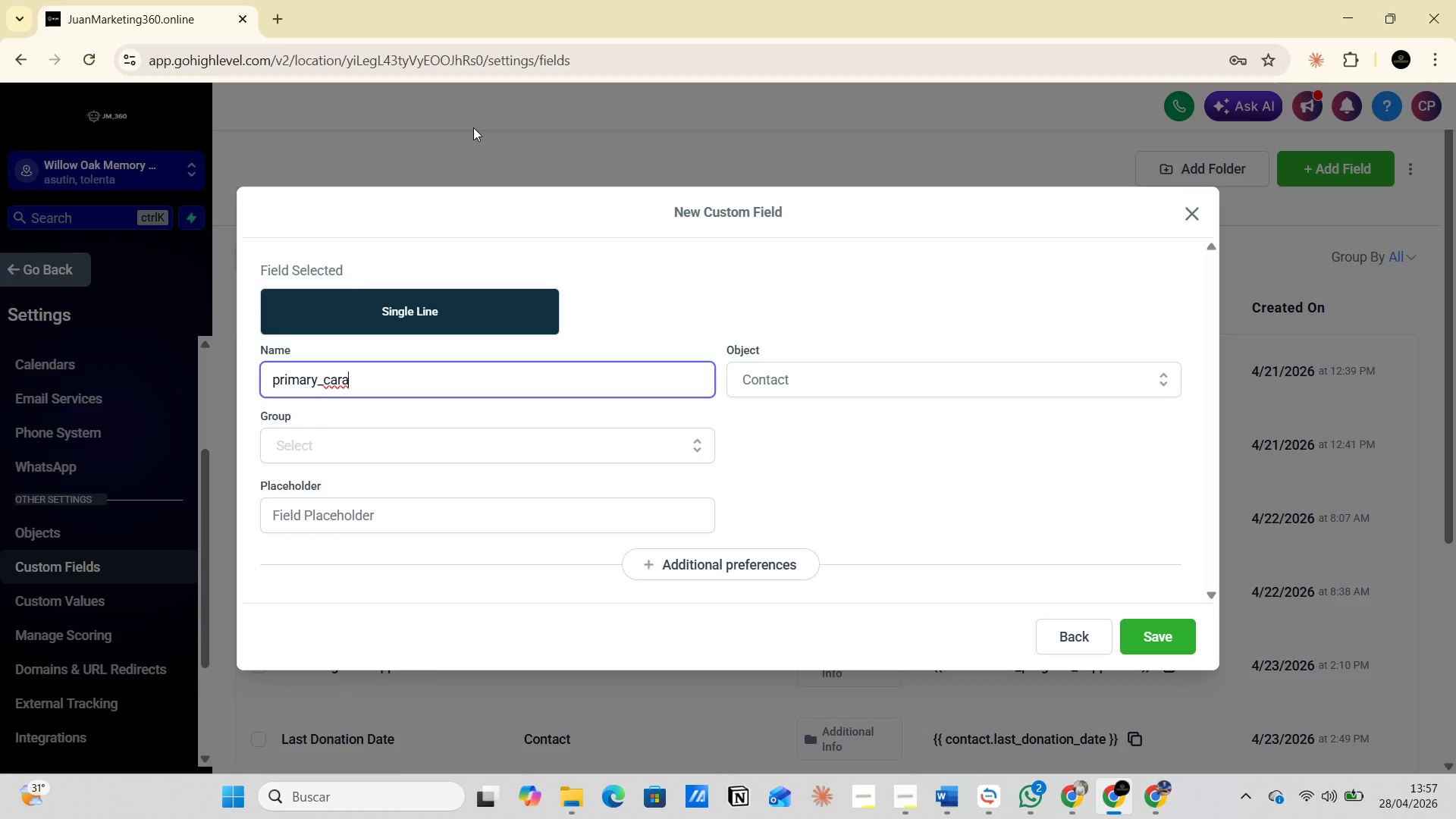 
type(giver)
 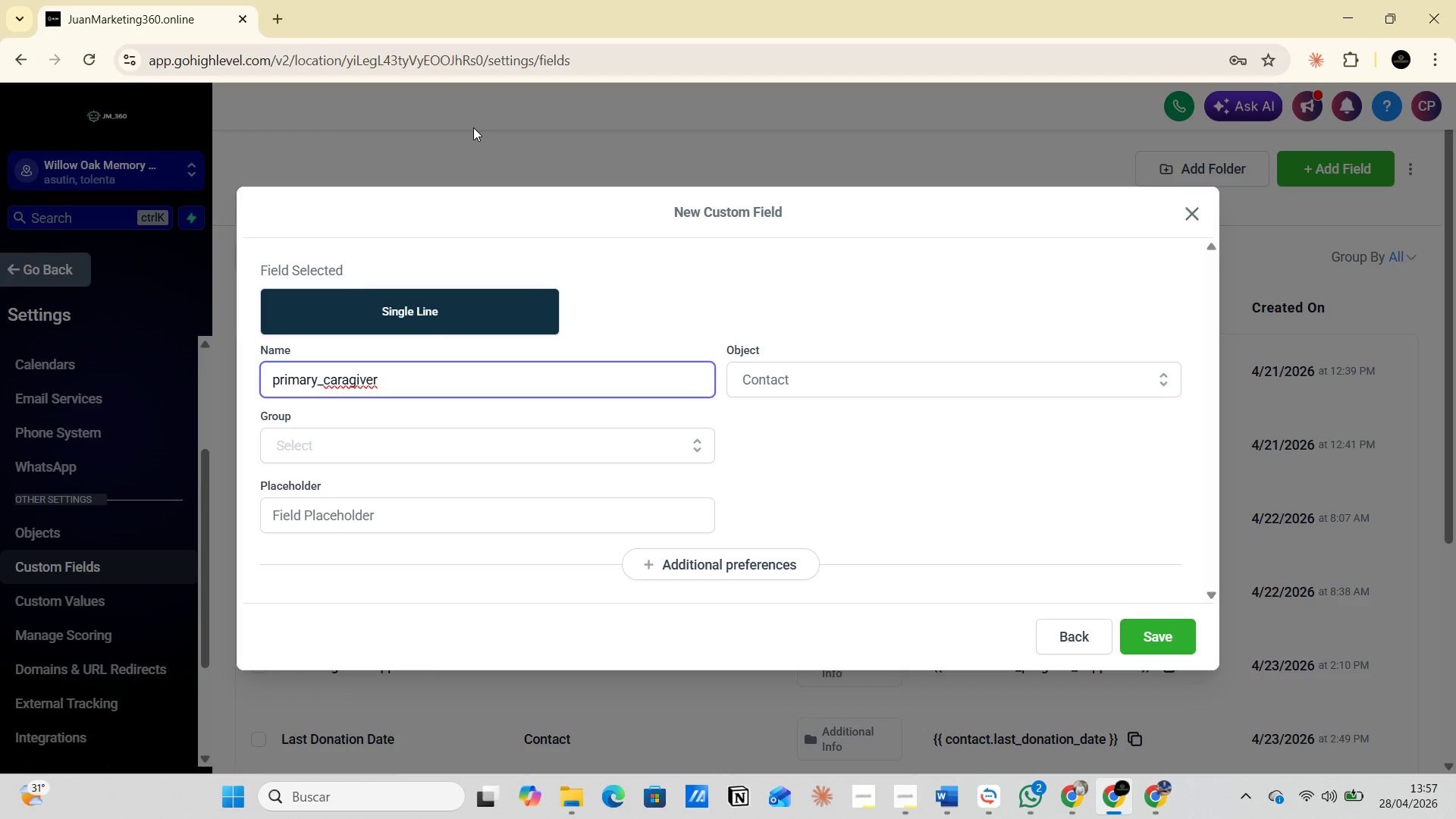 
type(_chalenger )
 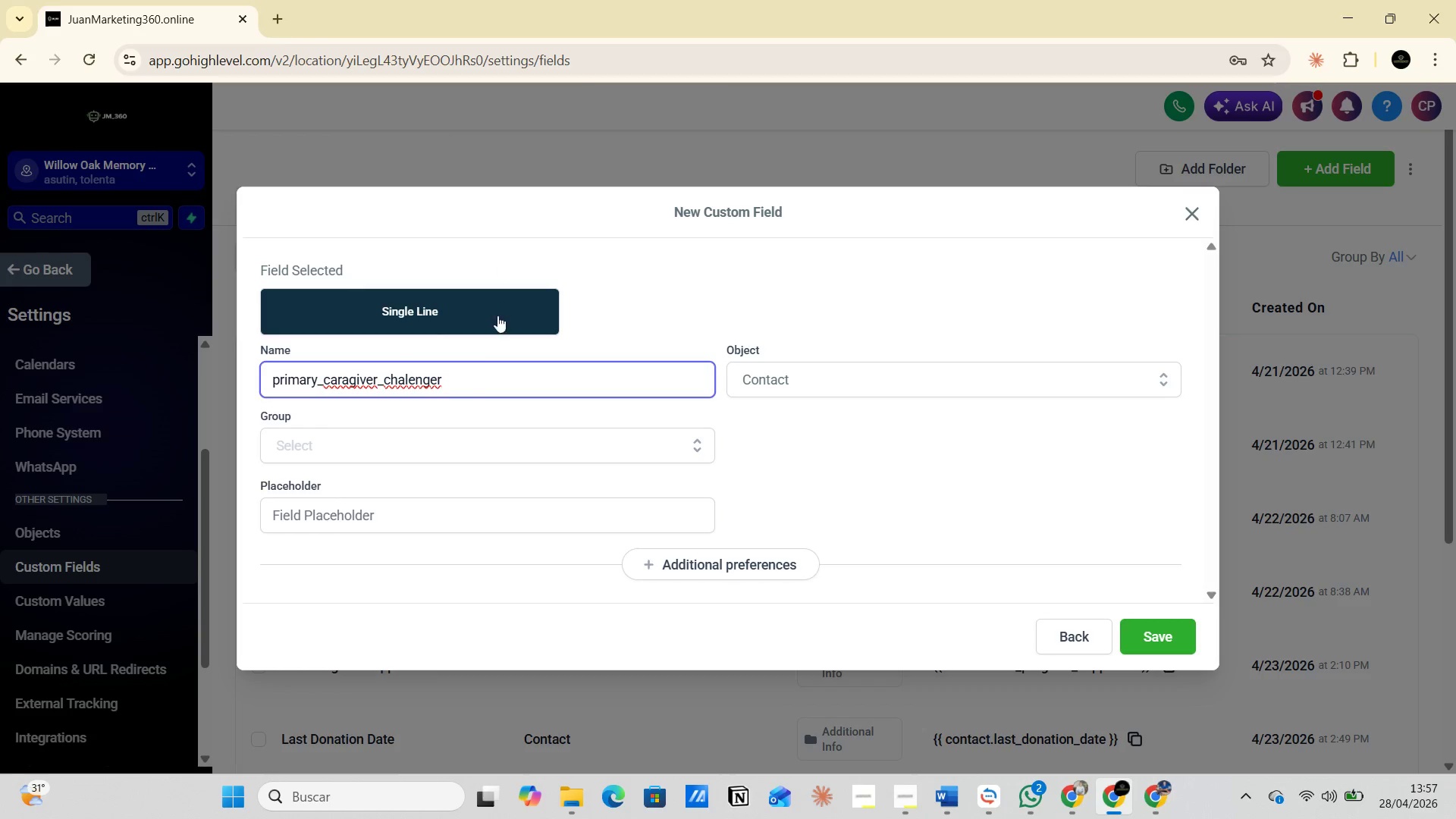 
left_click_drag(start_coordinate=[469, 381], to_coordinate=[248, 381])
 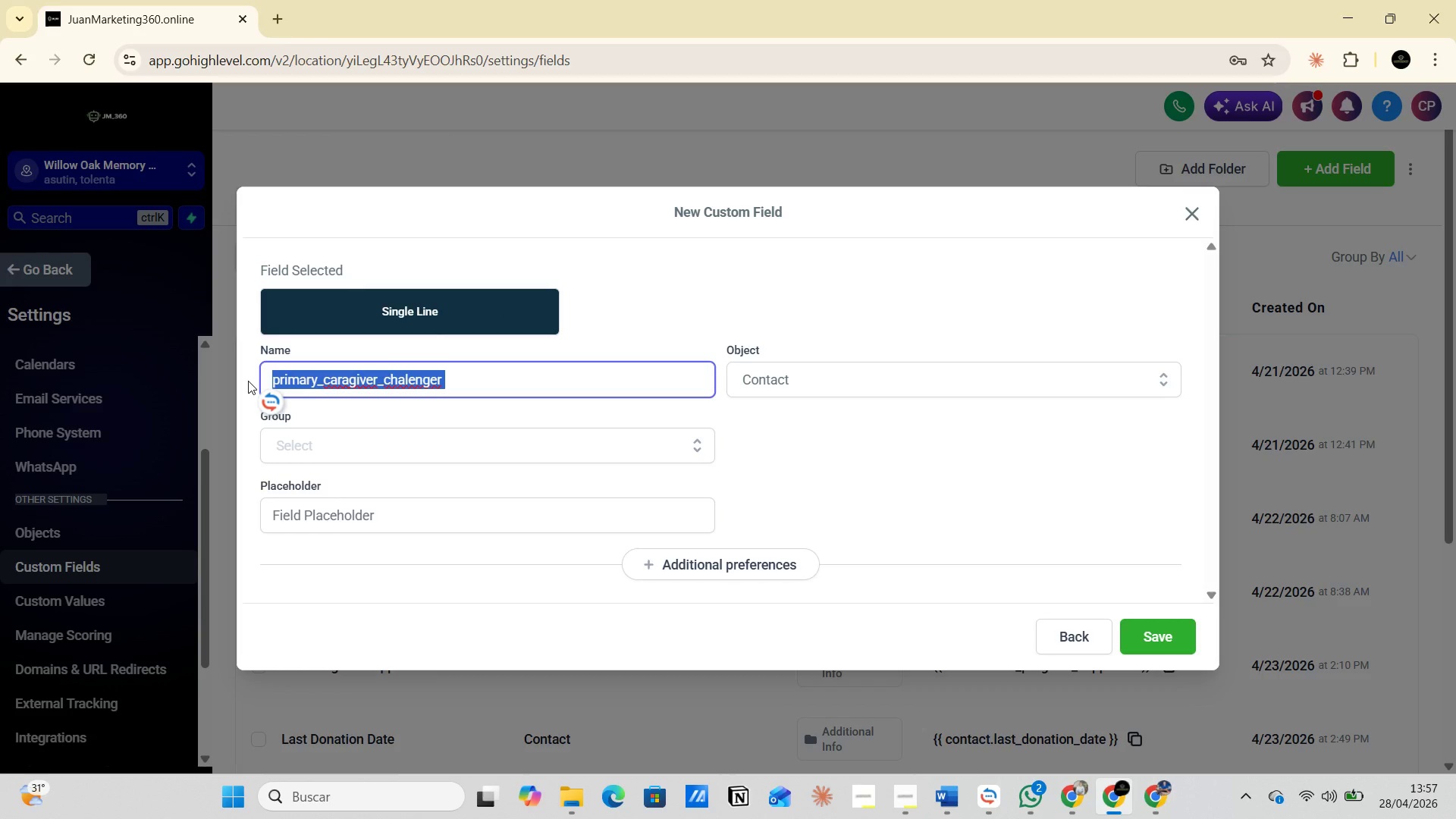 
key(Control+C)
 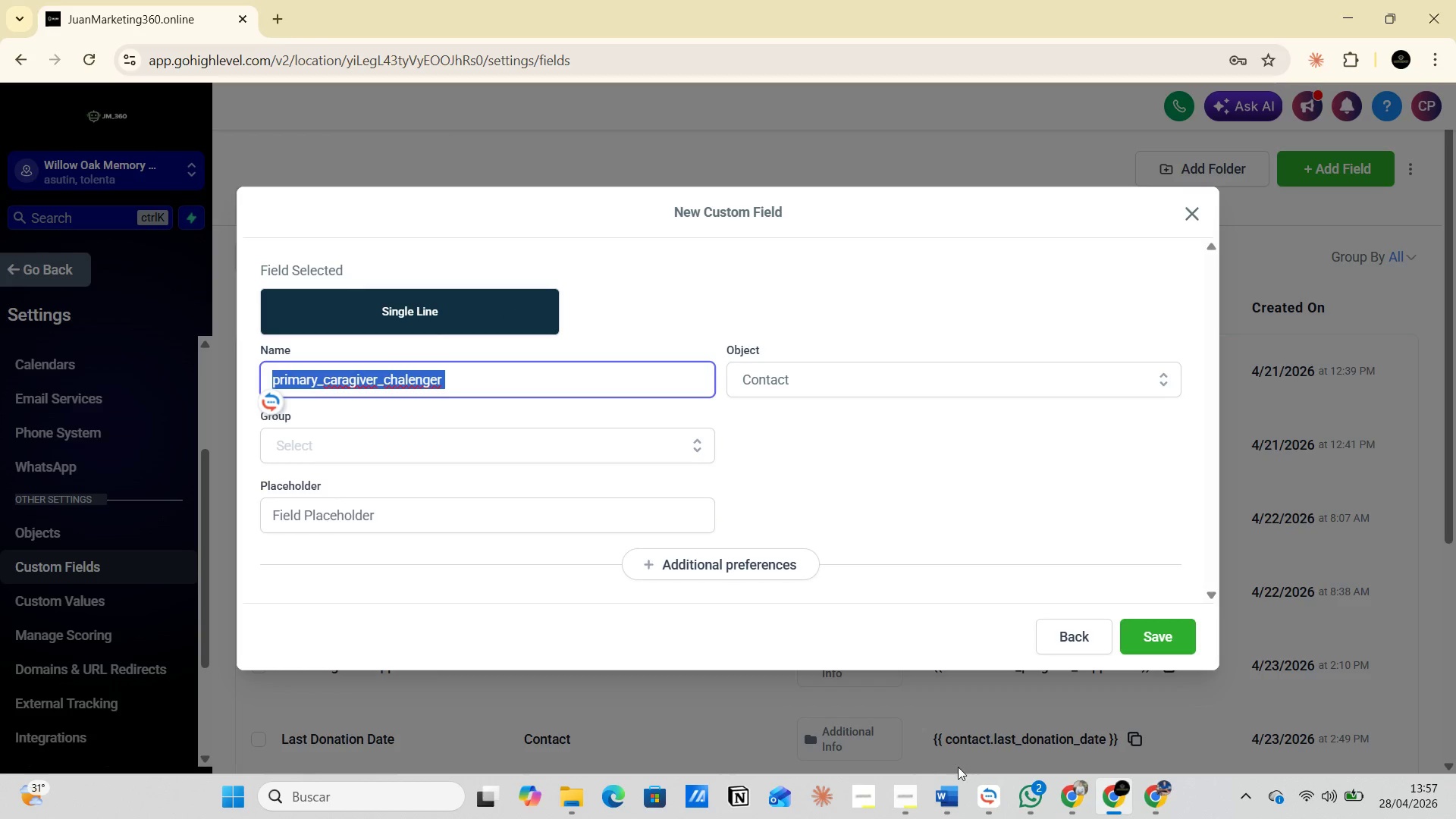 
left_click([987, 800])
 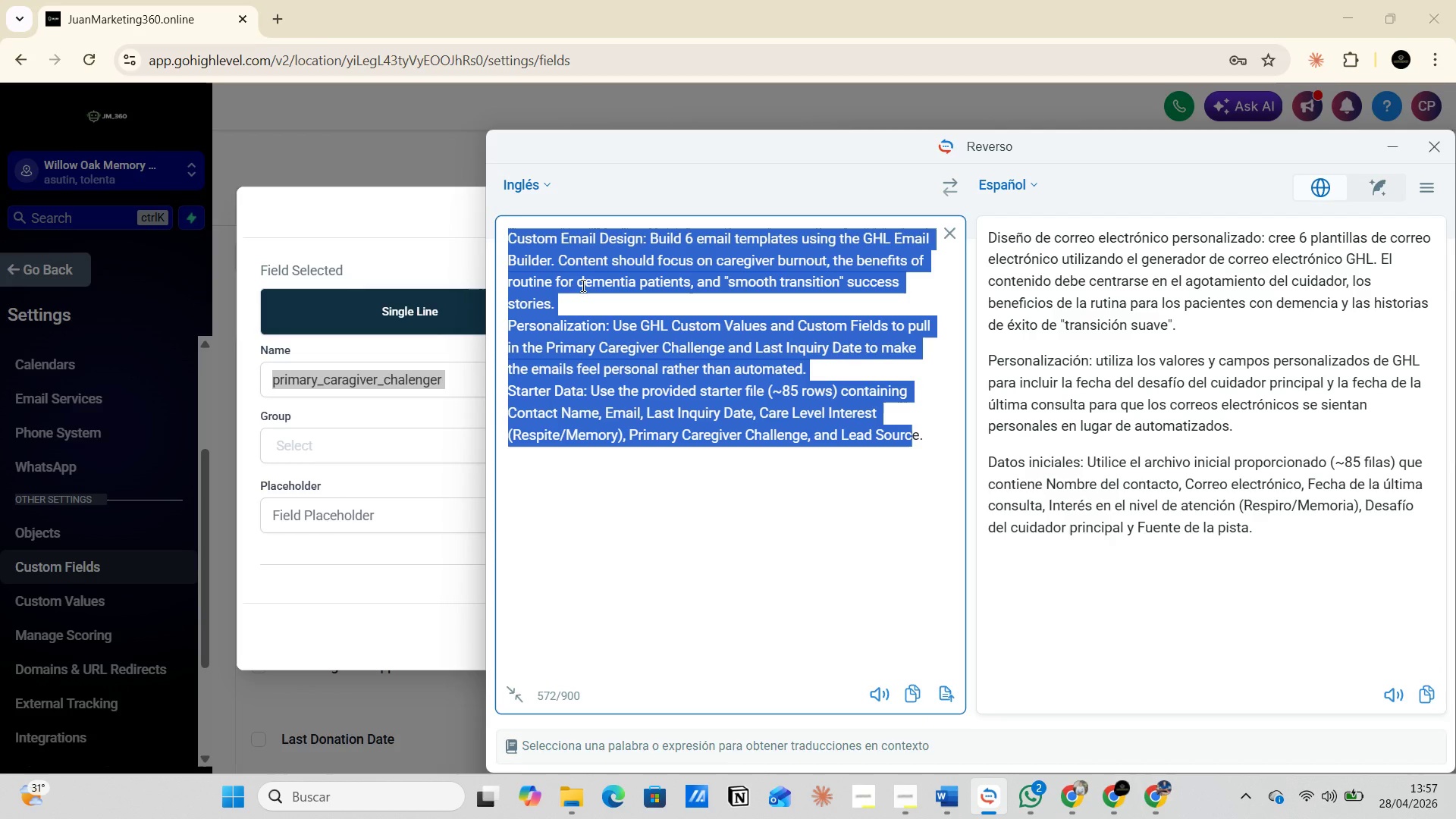 
key(Backspace)
 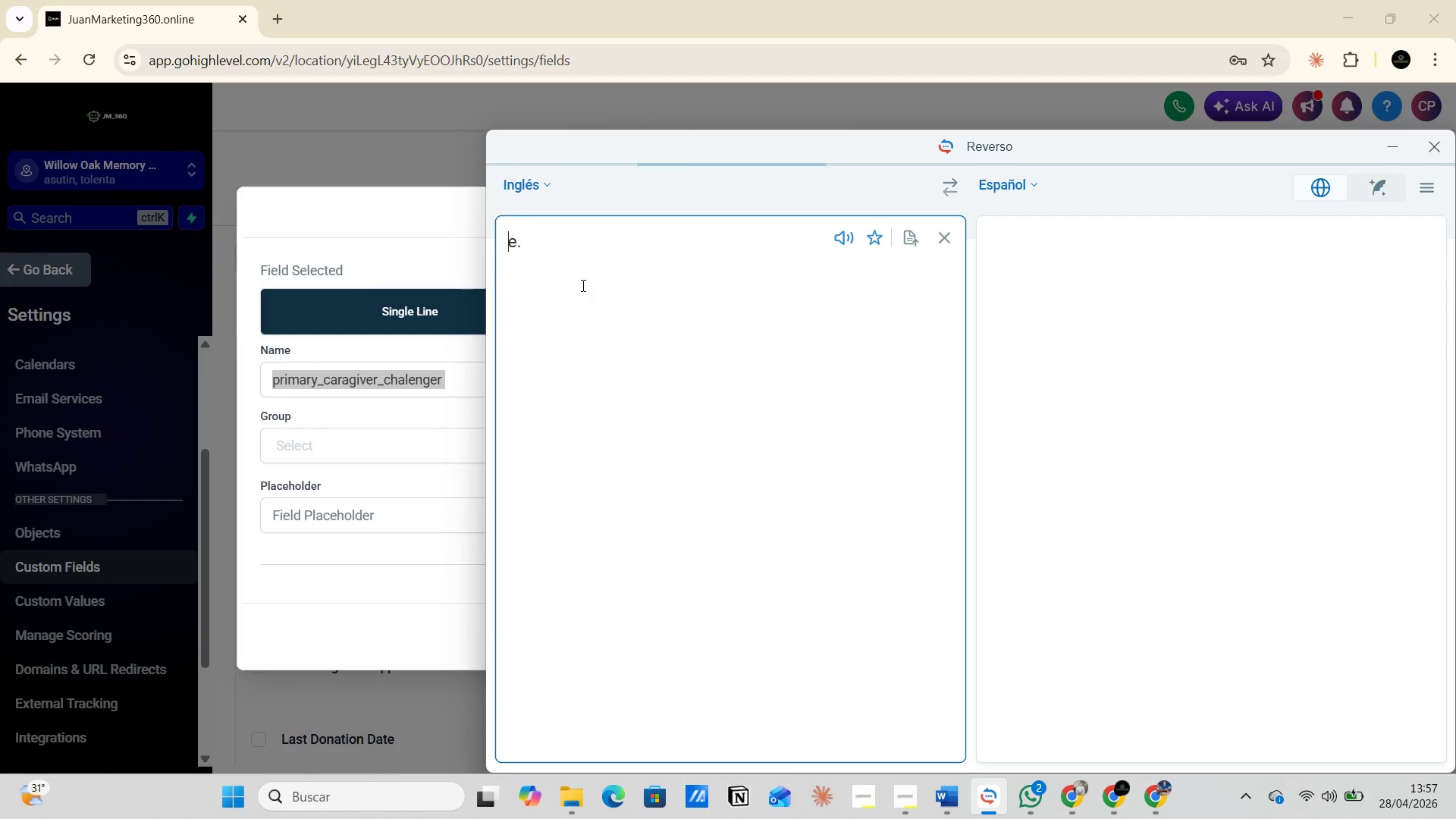 
key(Delete)
 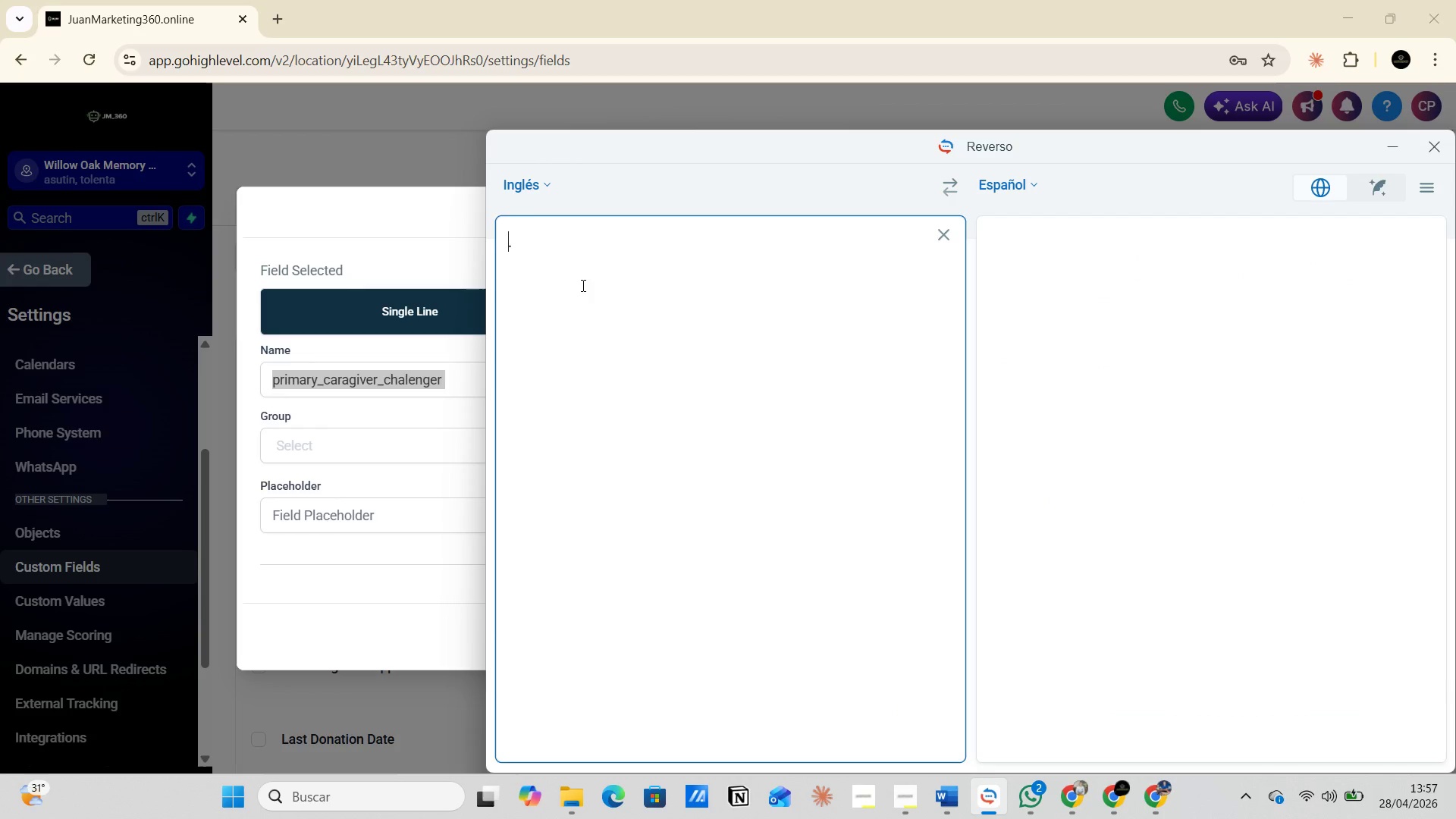 
key(Control+V)
 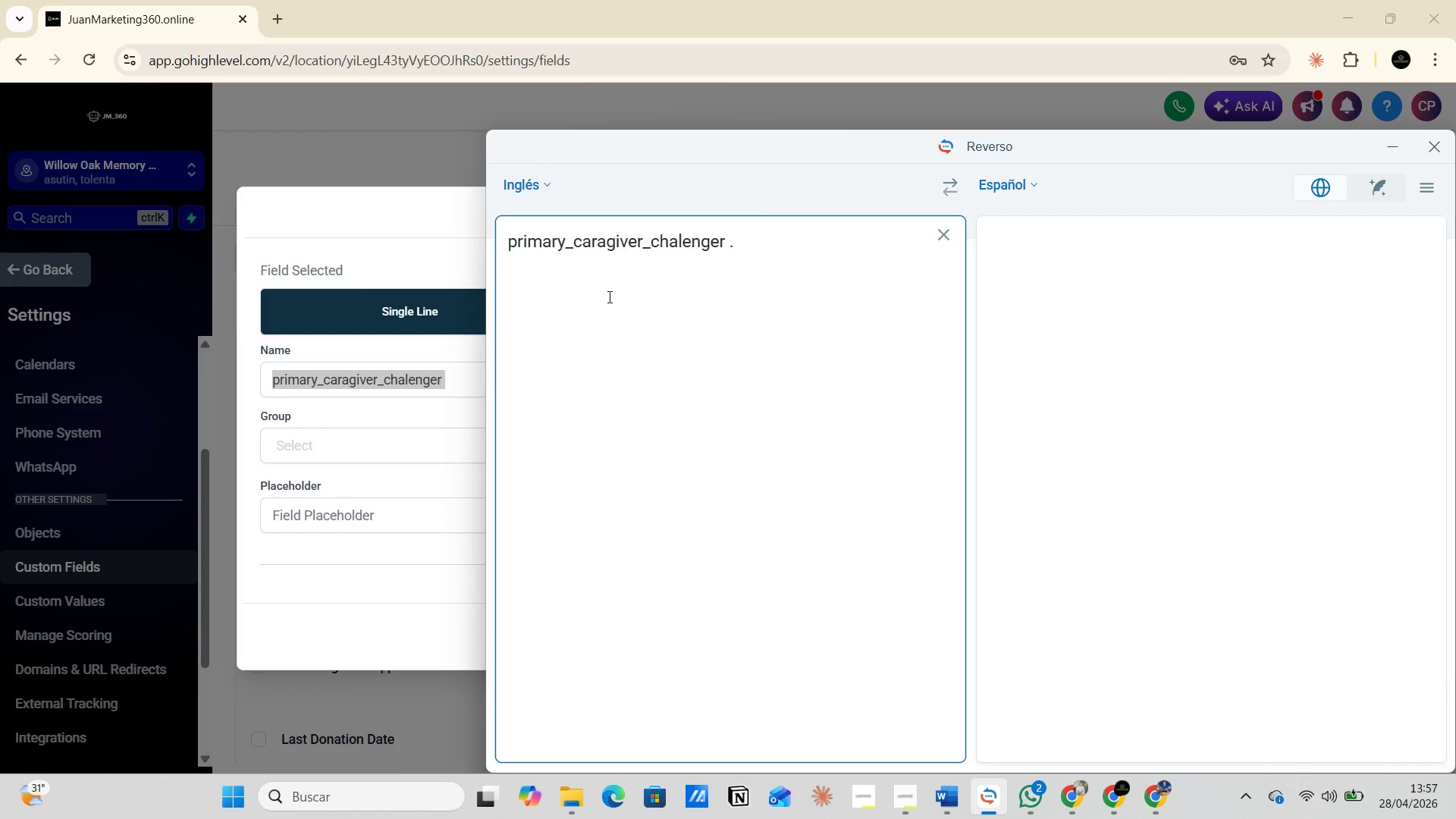 
wait(9.06)
 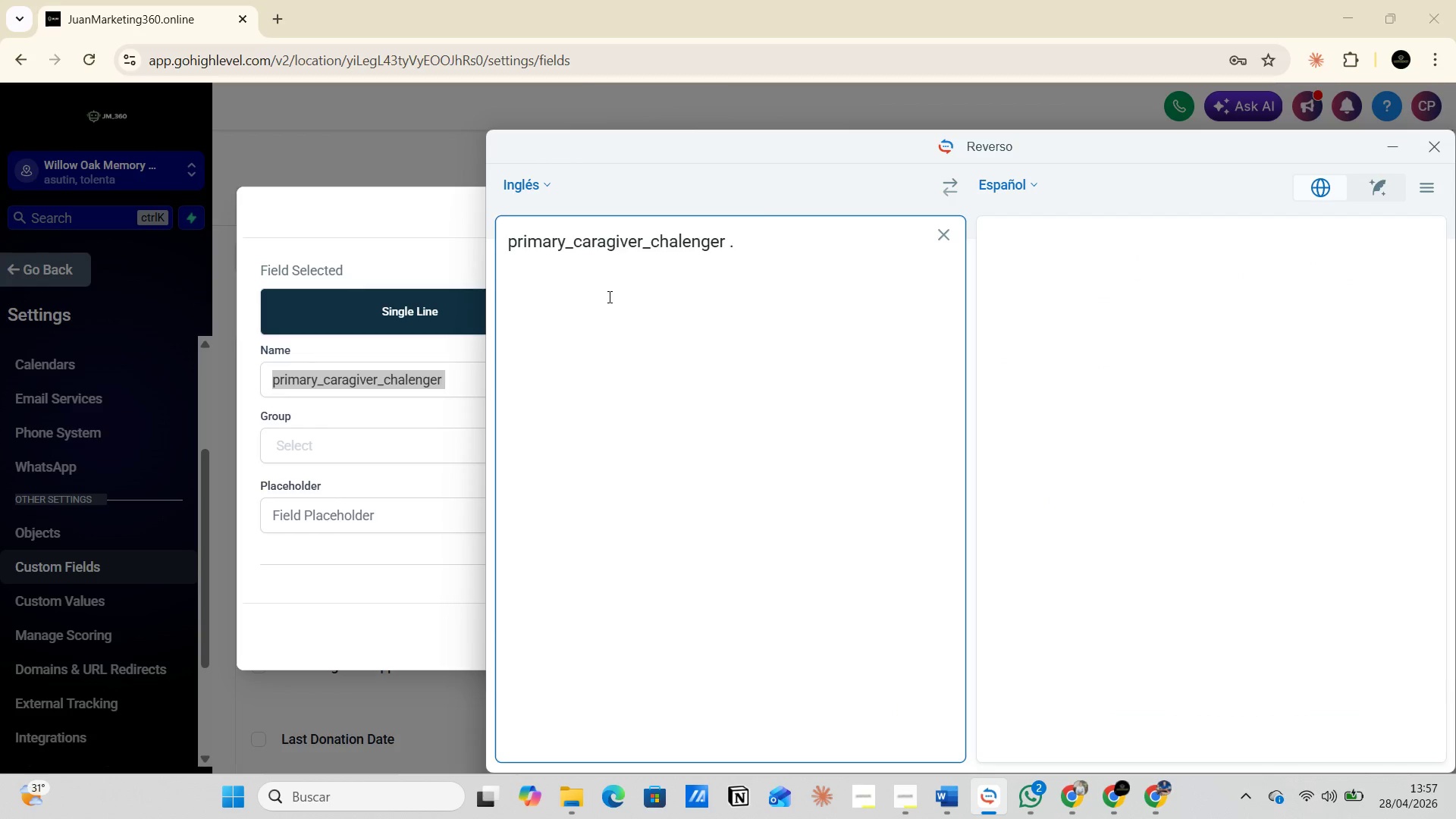 
key(Enter)
 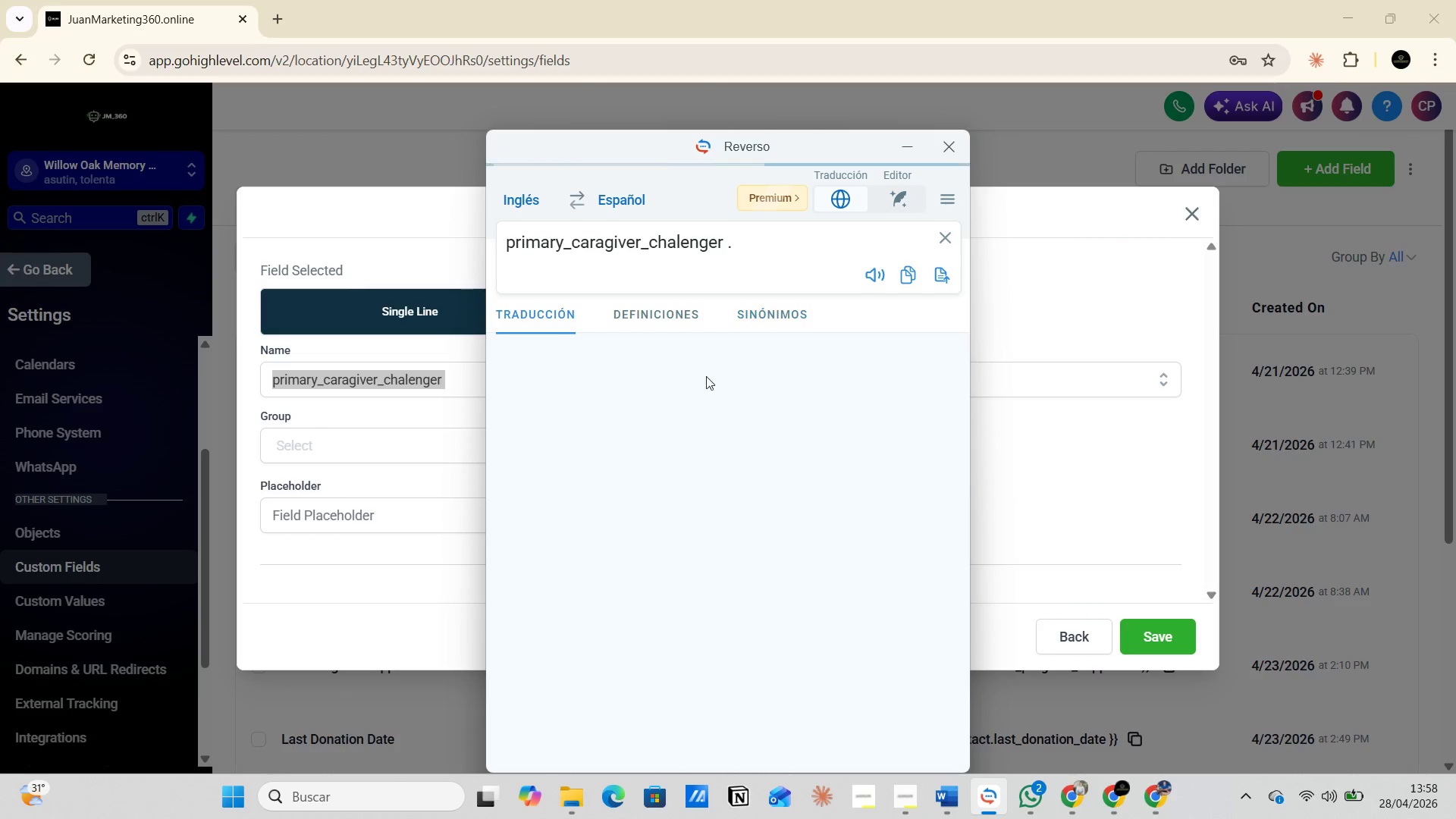 
wait(8.42)
 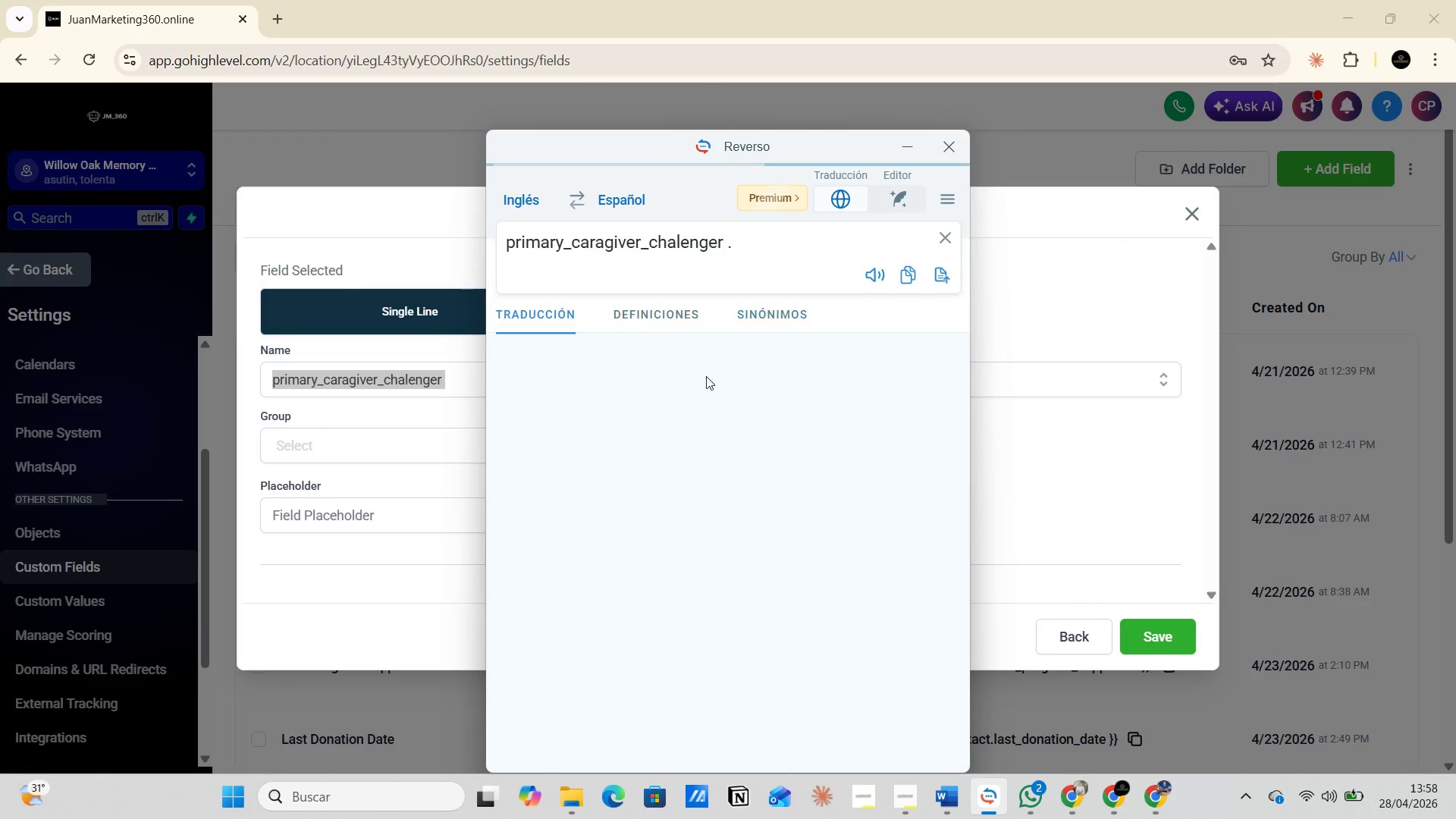 
left_click([570, 243])
 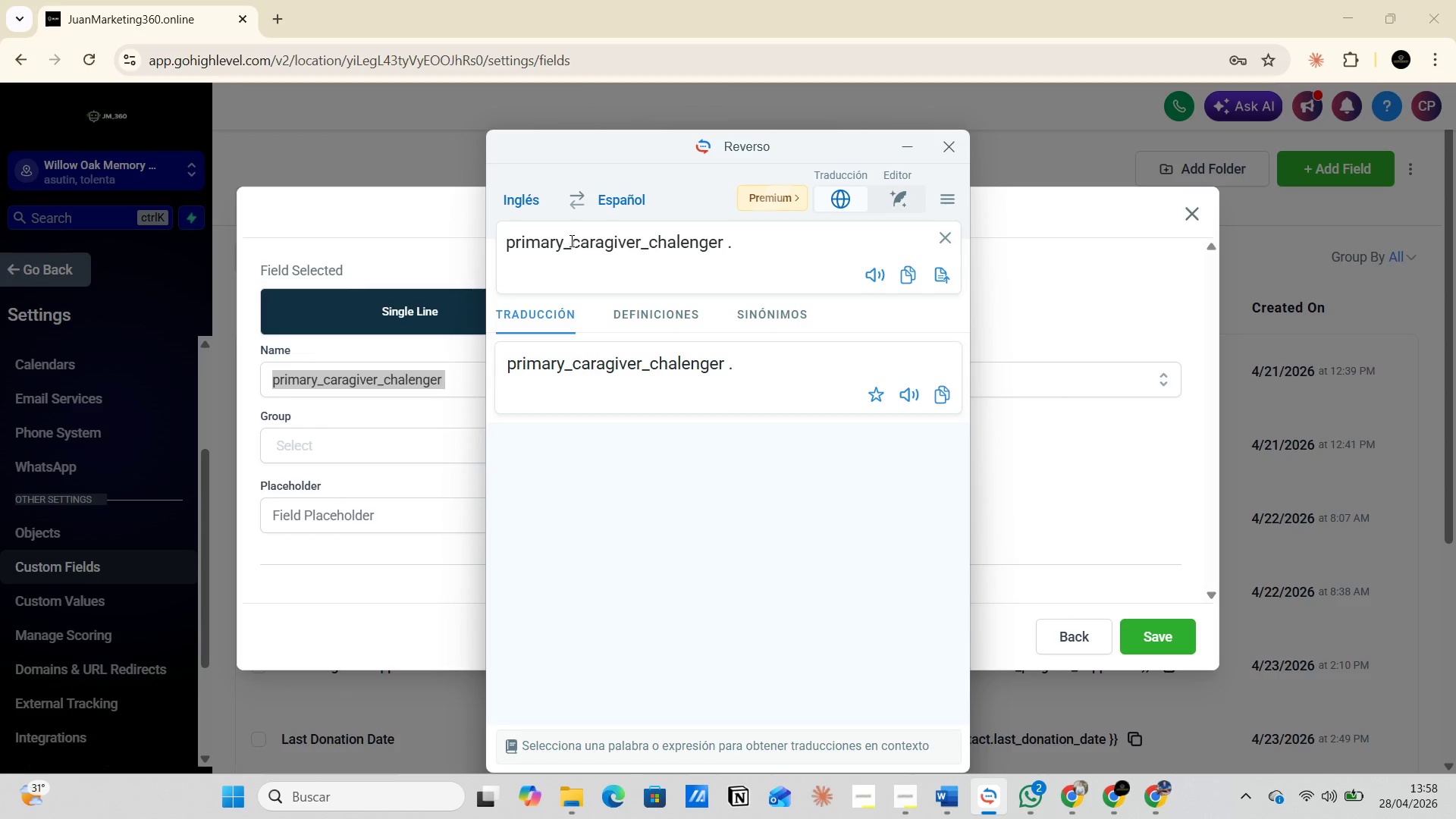 
key(Backspace)
 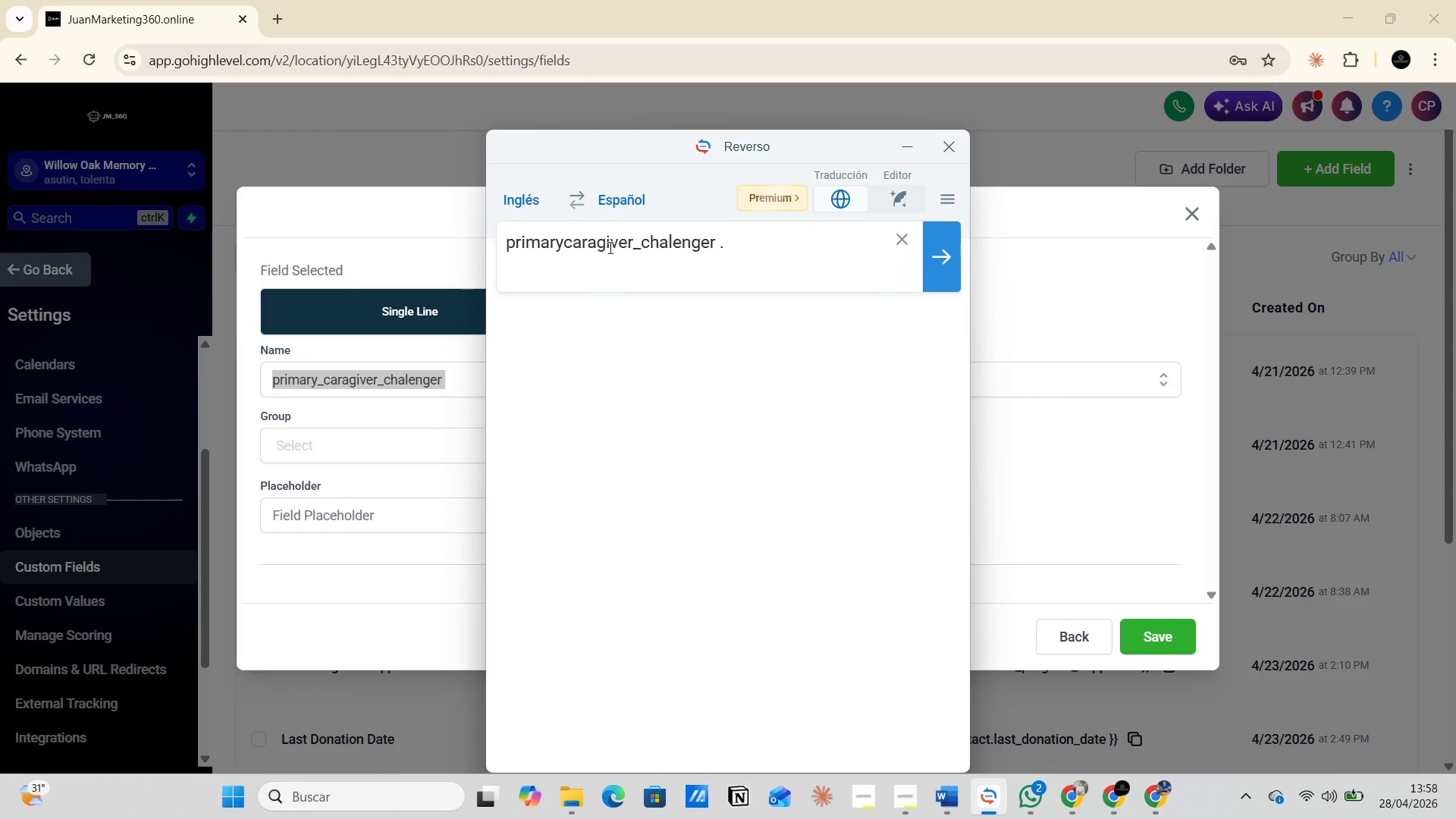 
key(Space)
 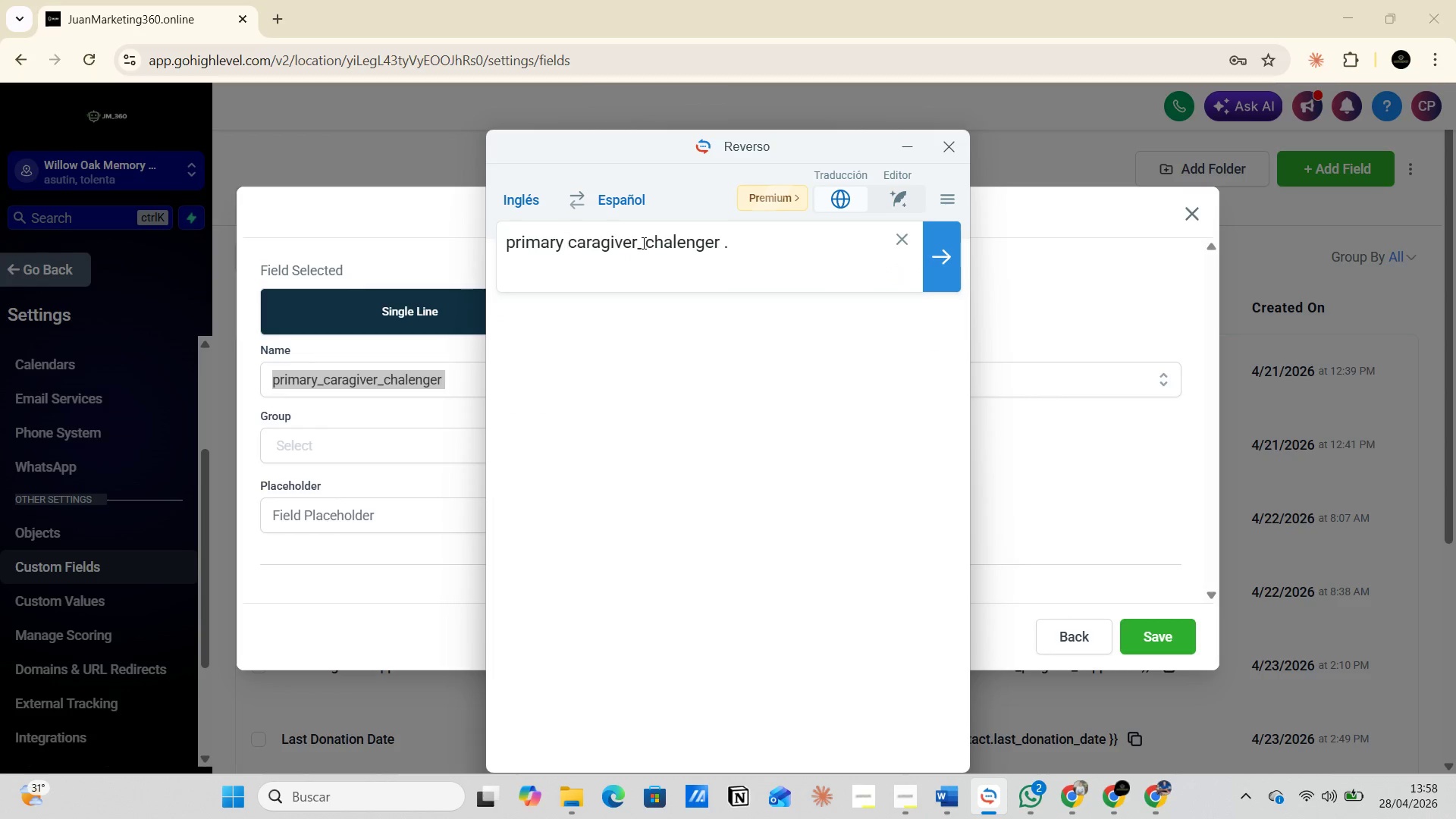 
left_click([642, 243])
 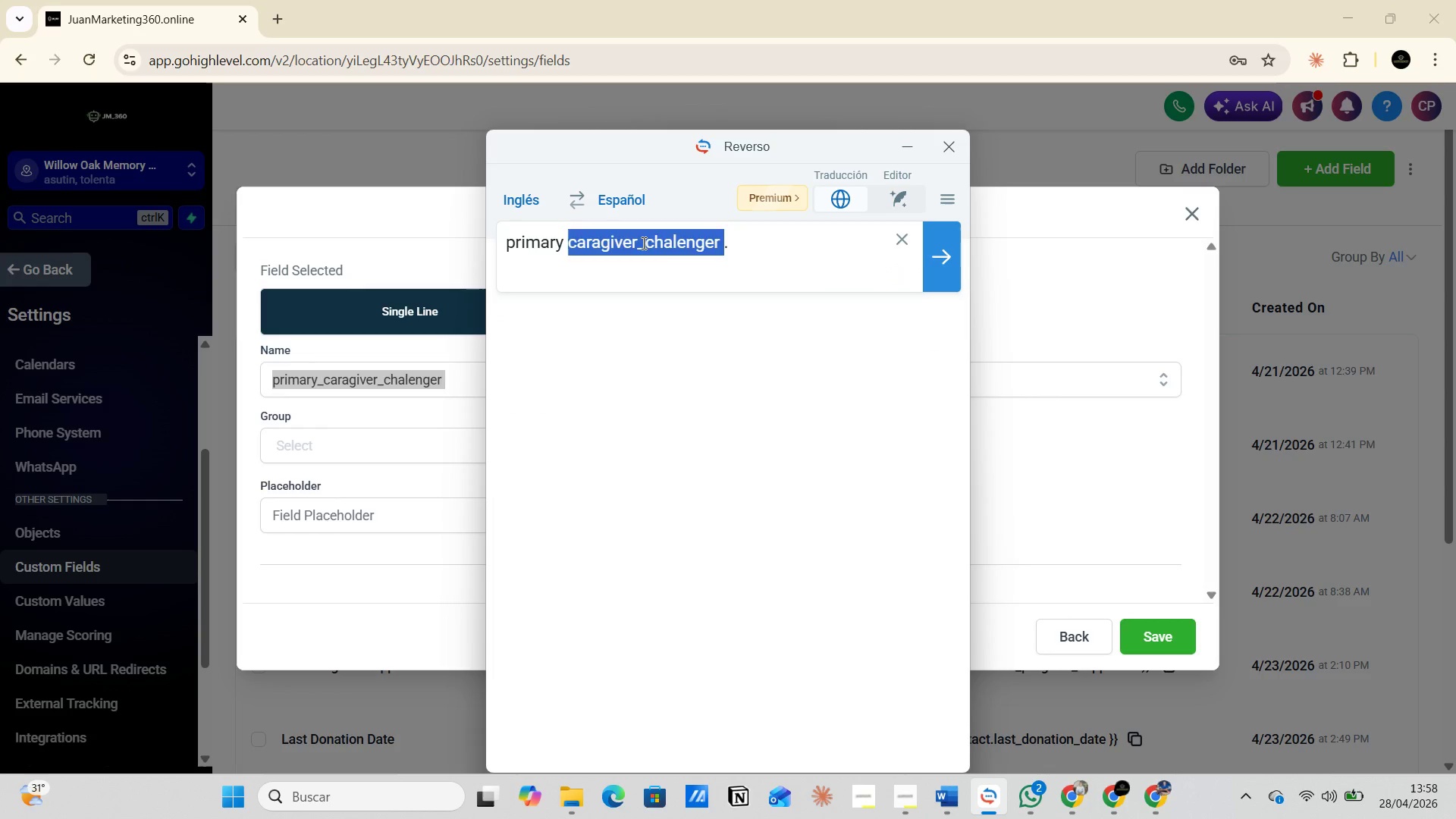 
double_click([642, 243])
 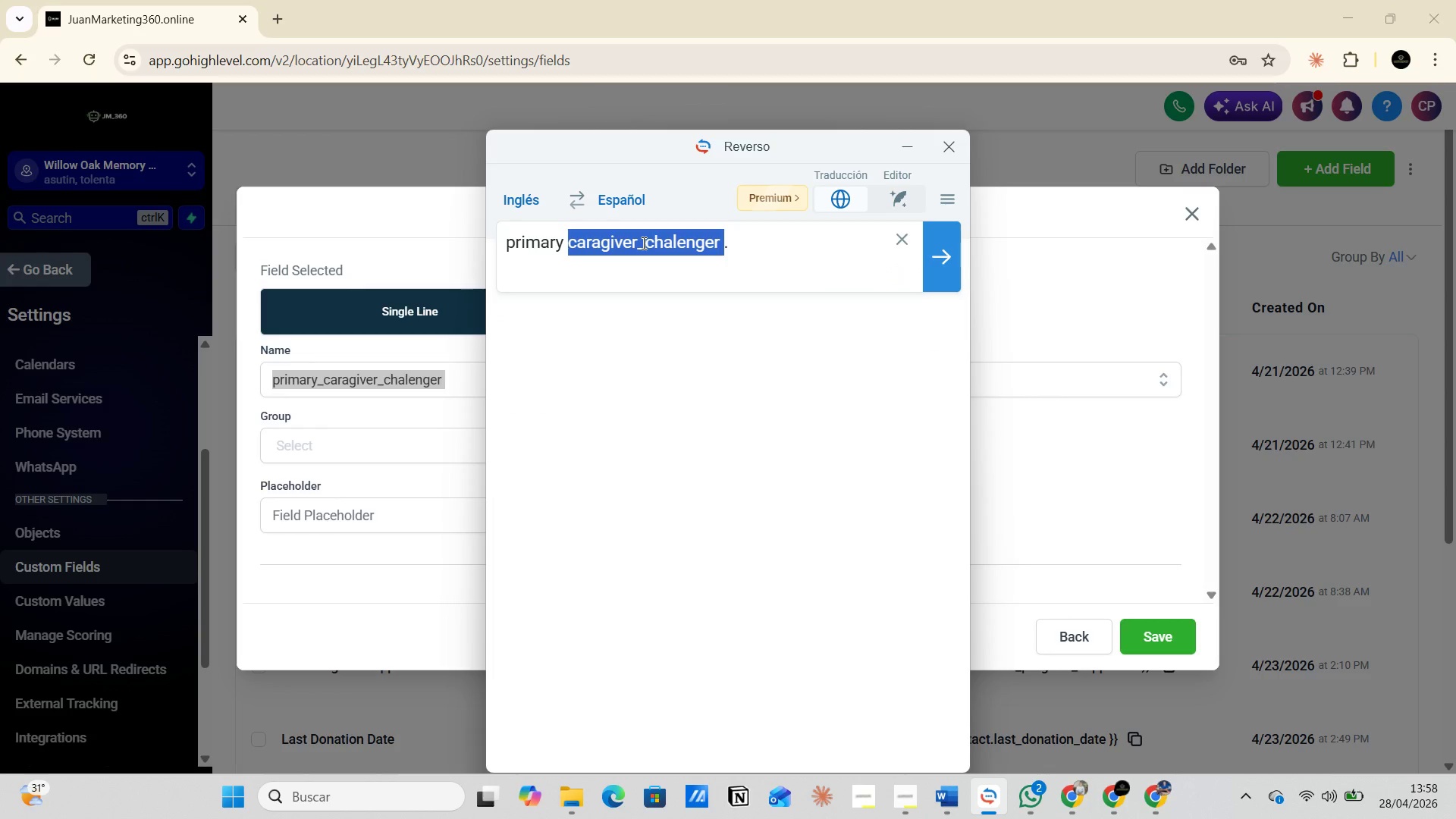 
left_click([642, 243])
 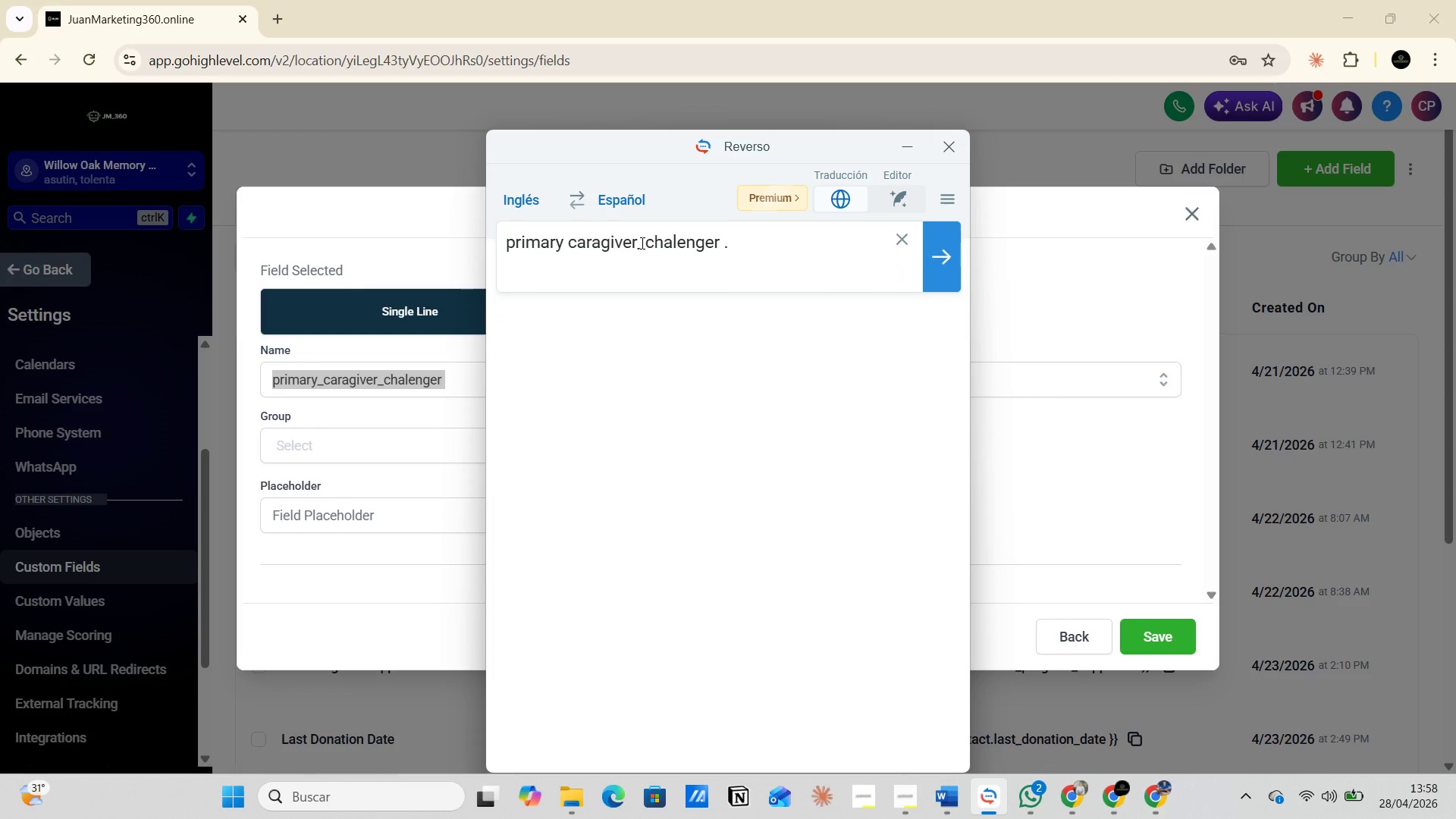 
key(Backspace)
 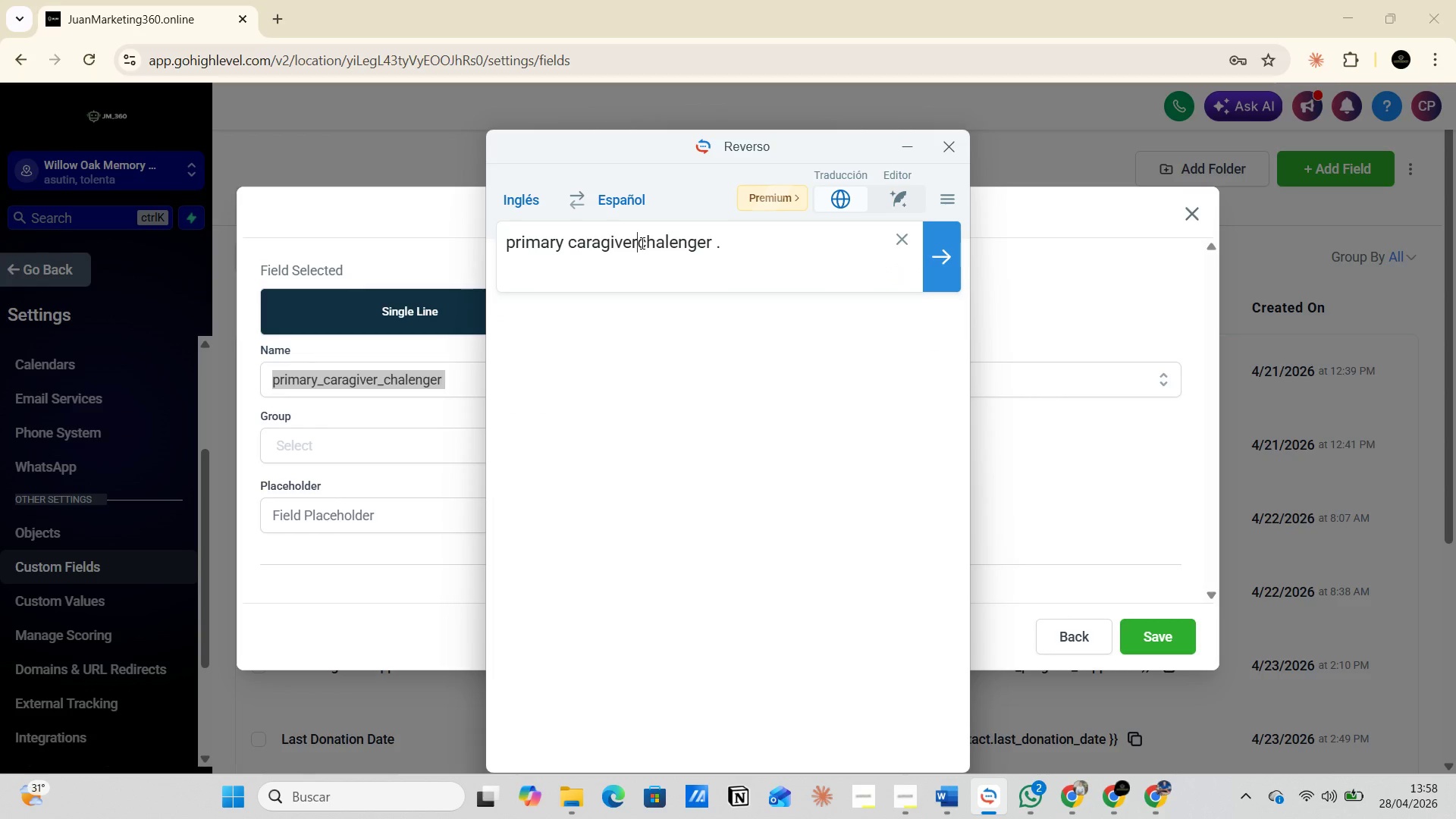 
key(Space)
 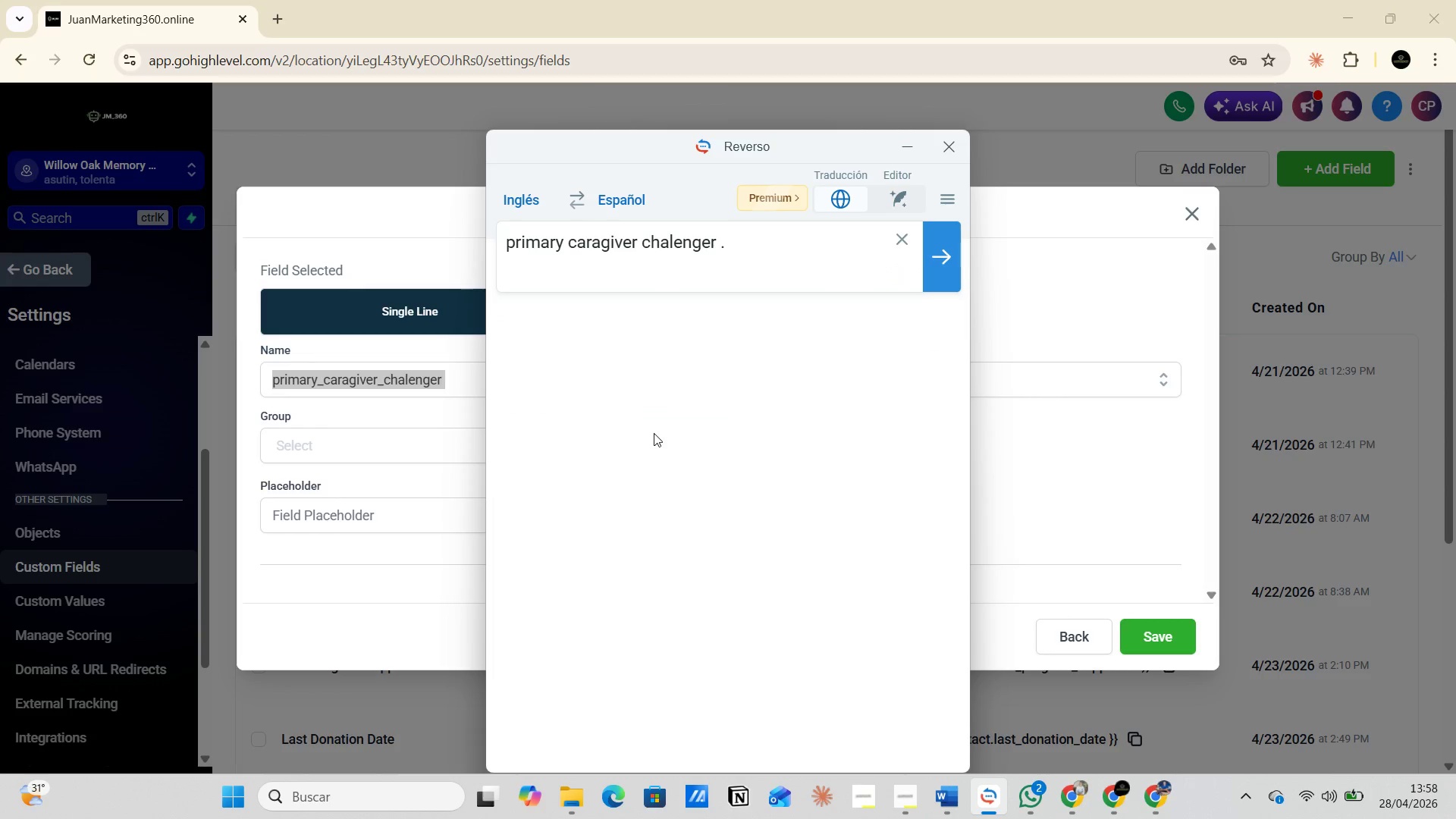 
left_click([676, 411])
 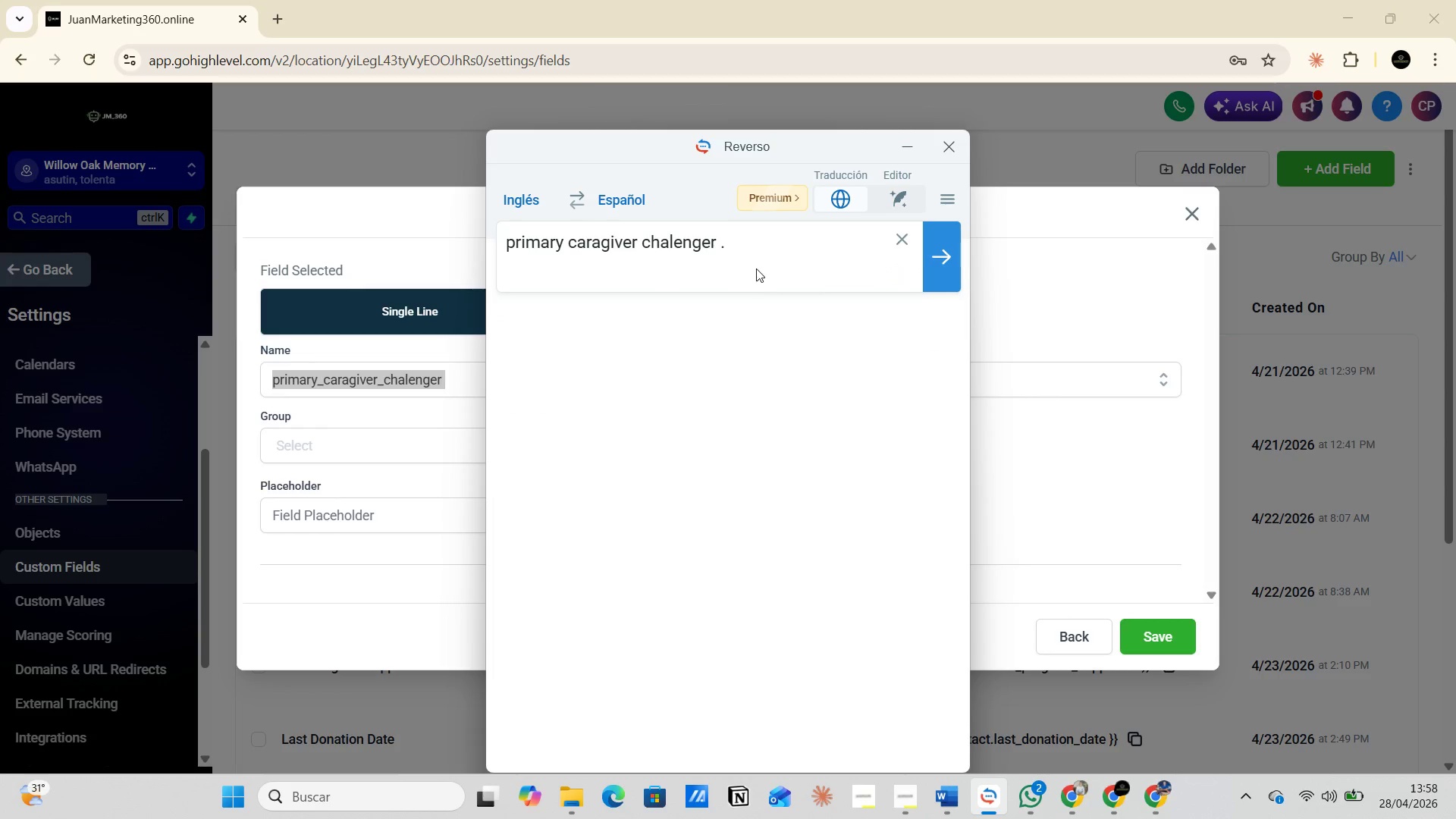 
left_click([756, 244])
 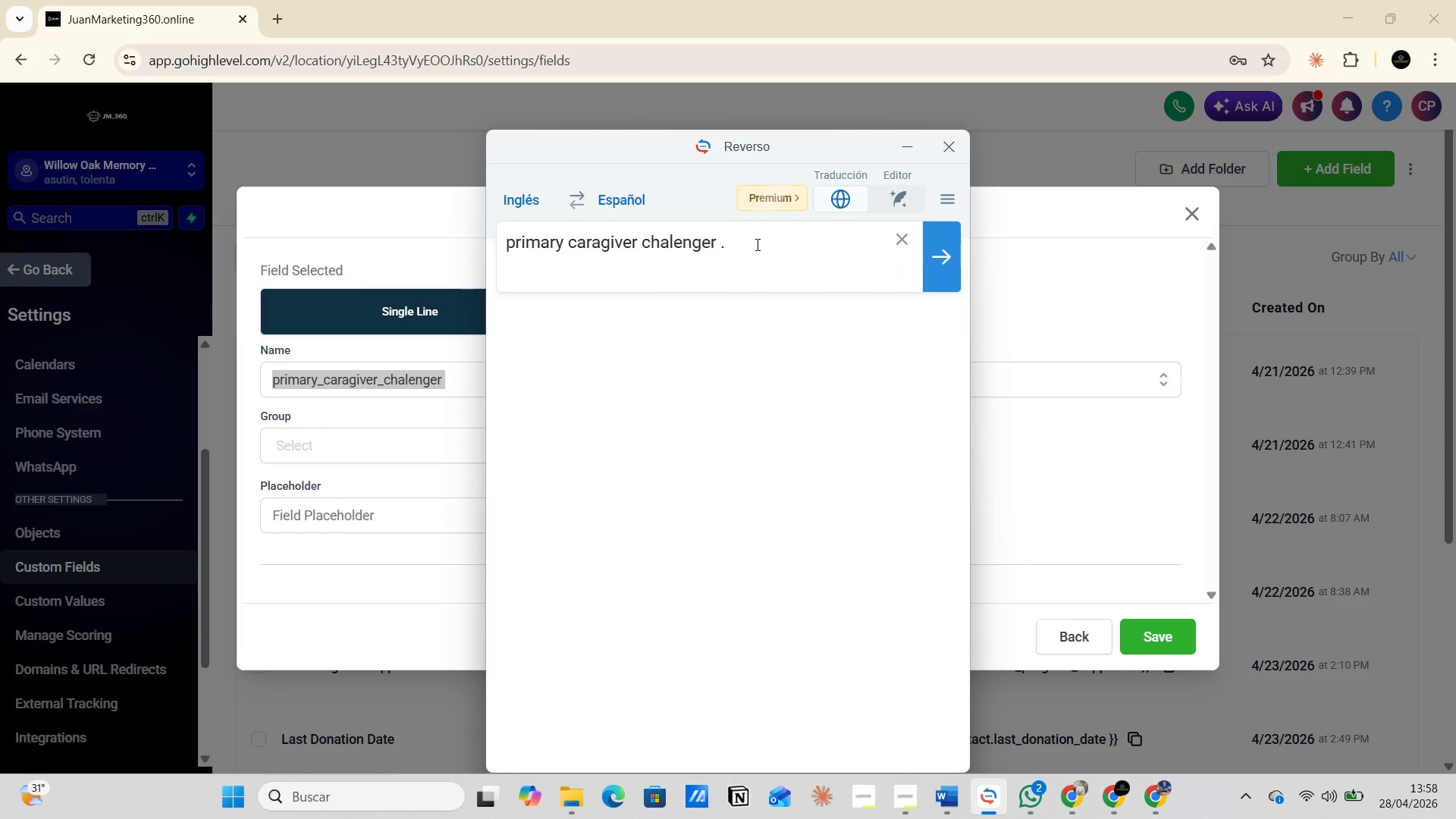 
key(Enter)
 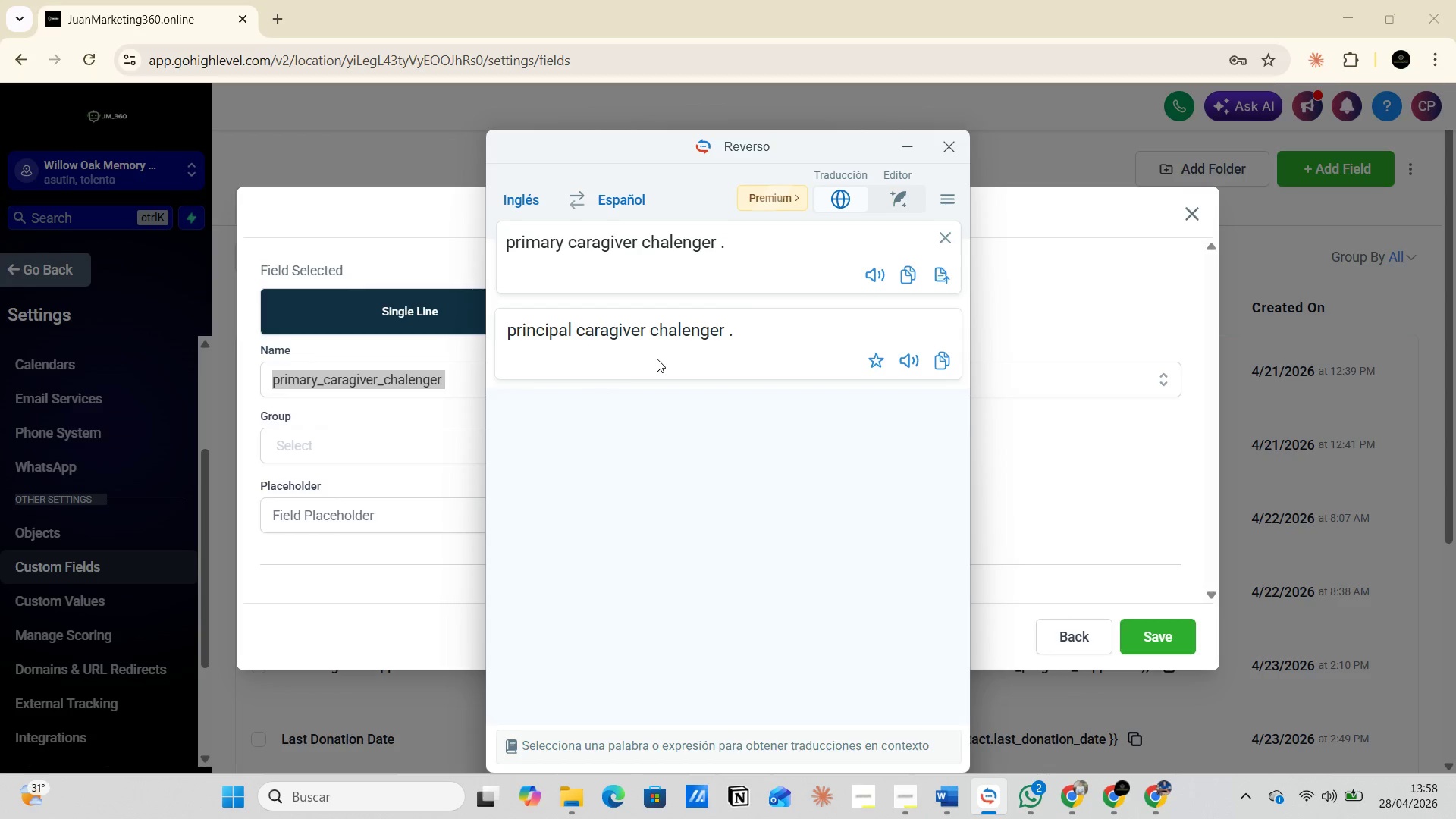 
wait(6.36)
 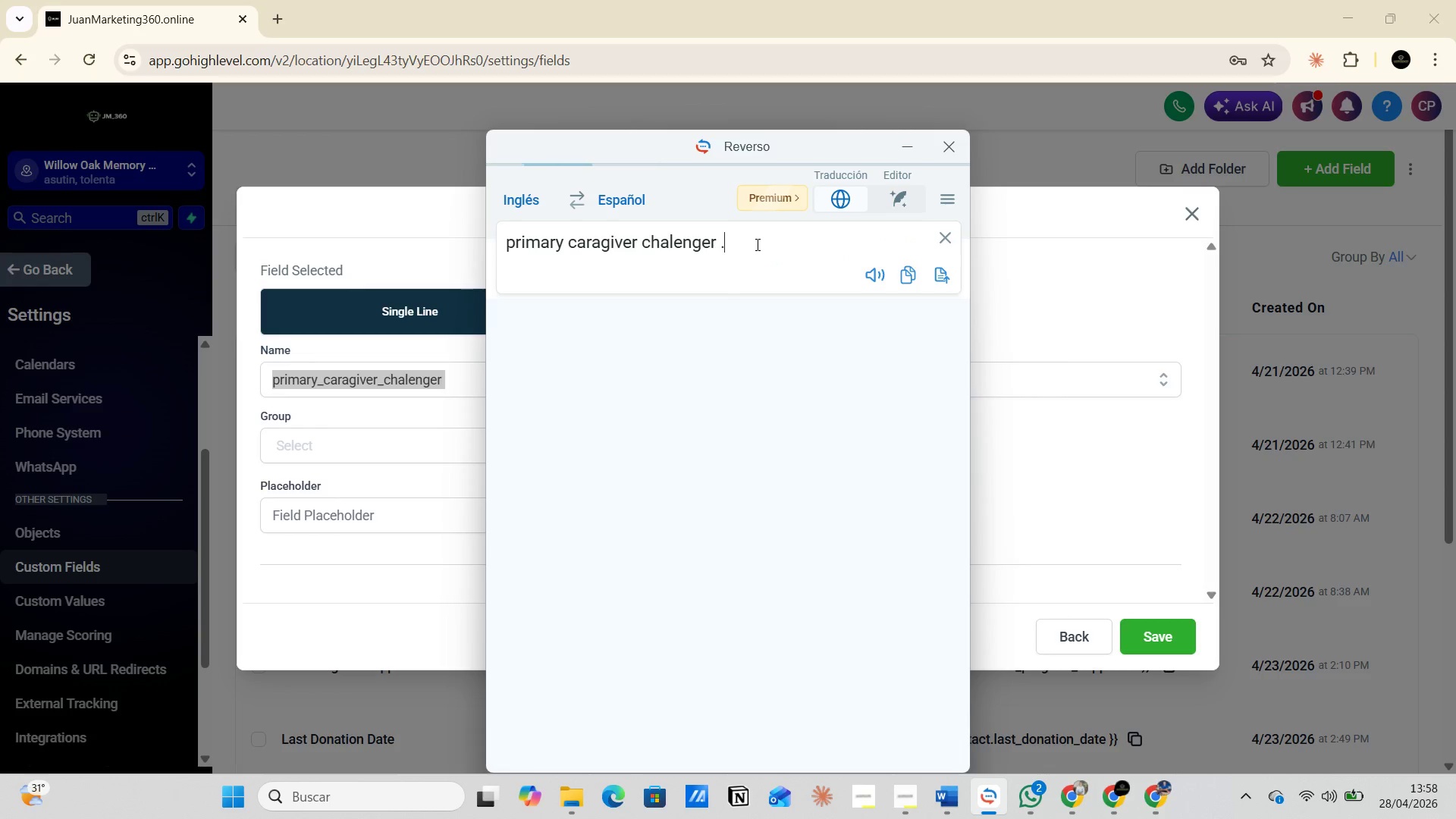 
left_click([676, 238])
 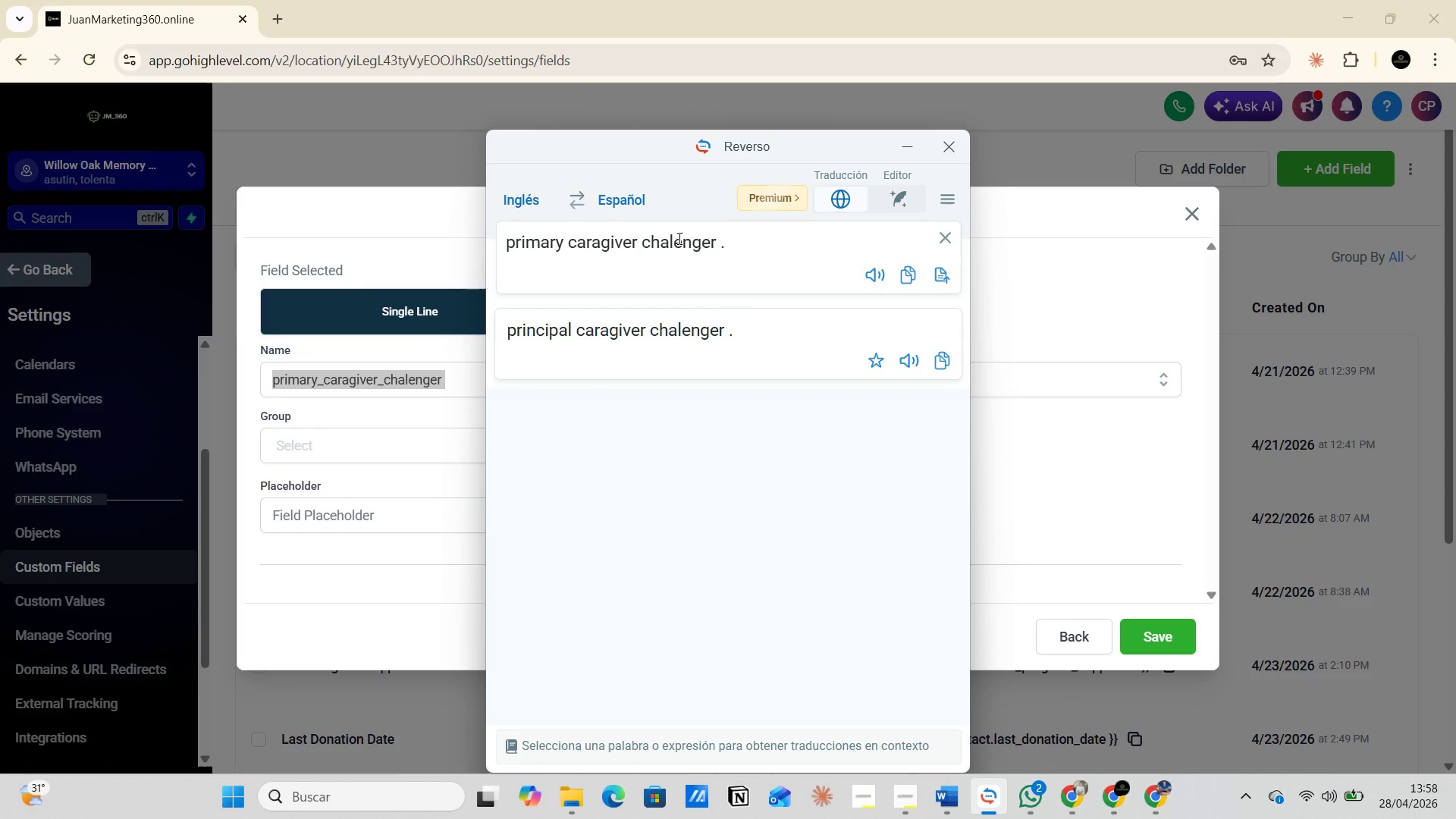 
key(L)
 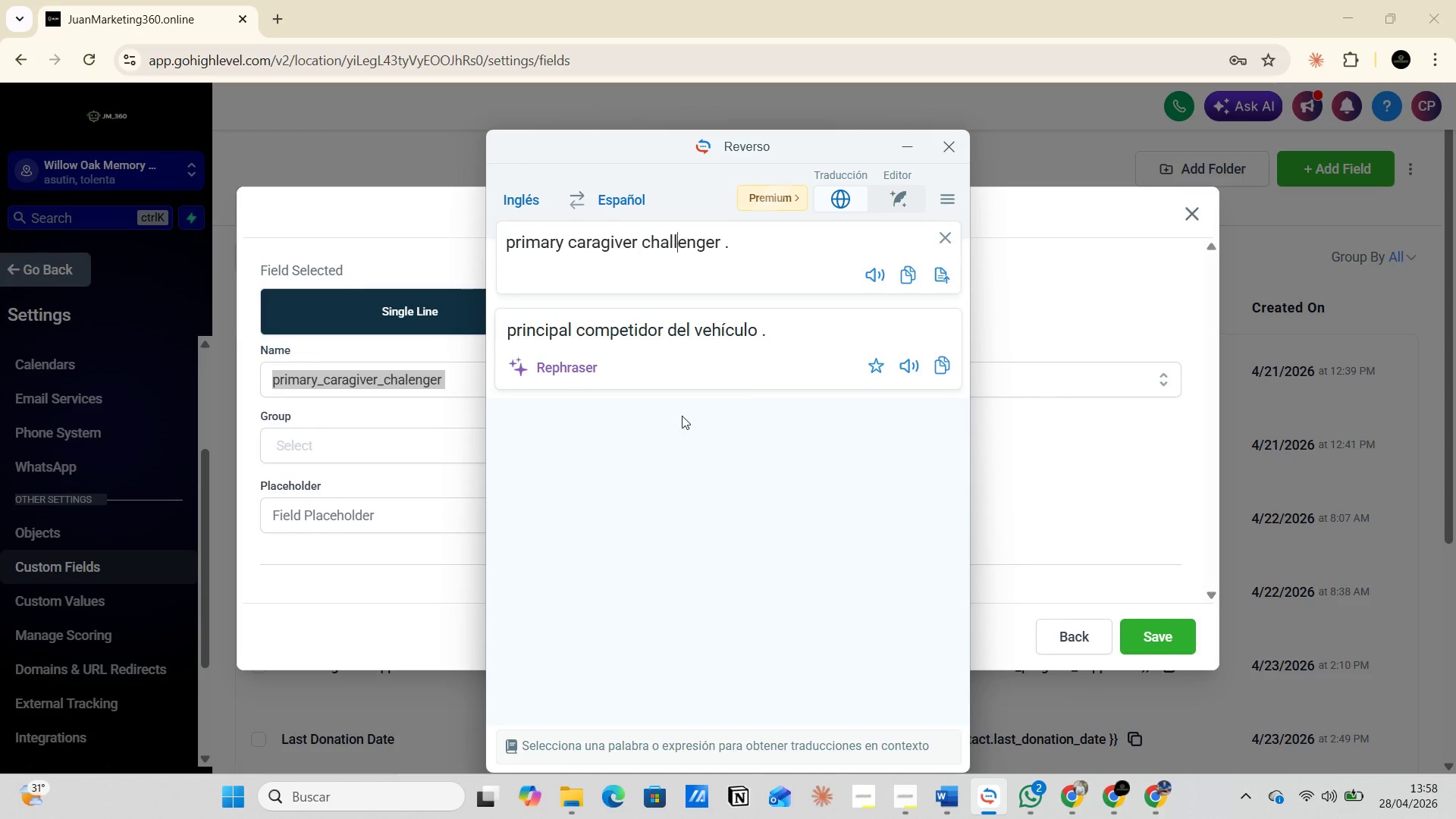 
wait(5.58)
 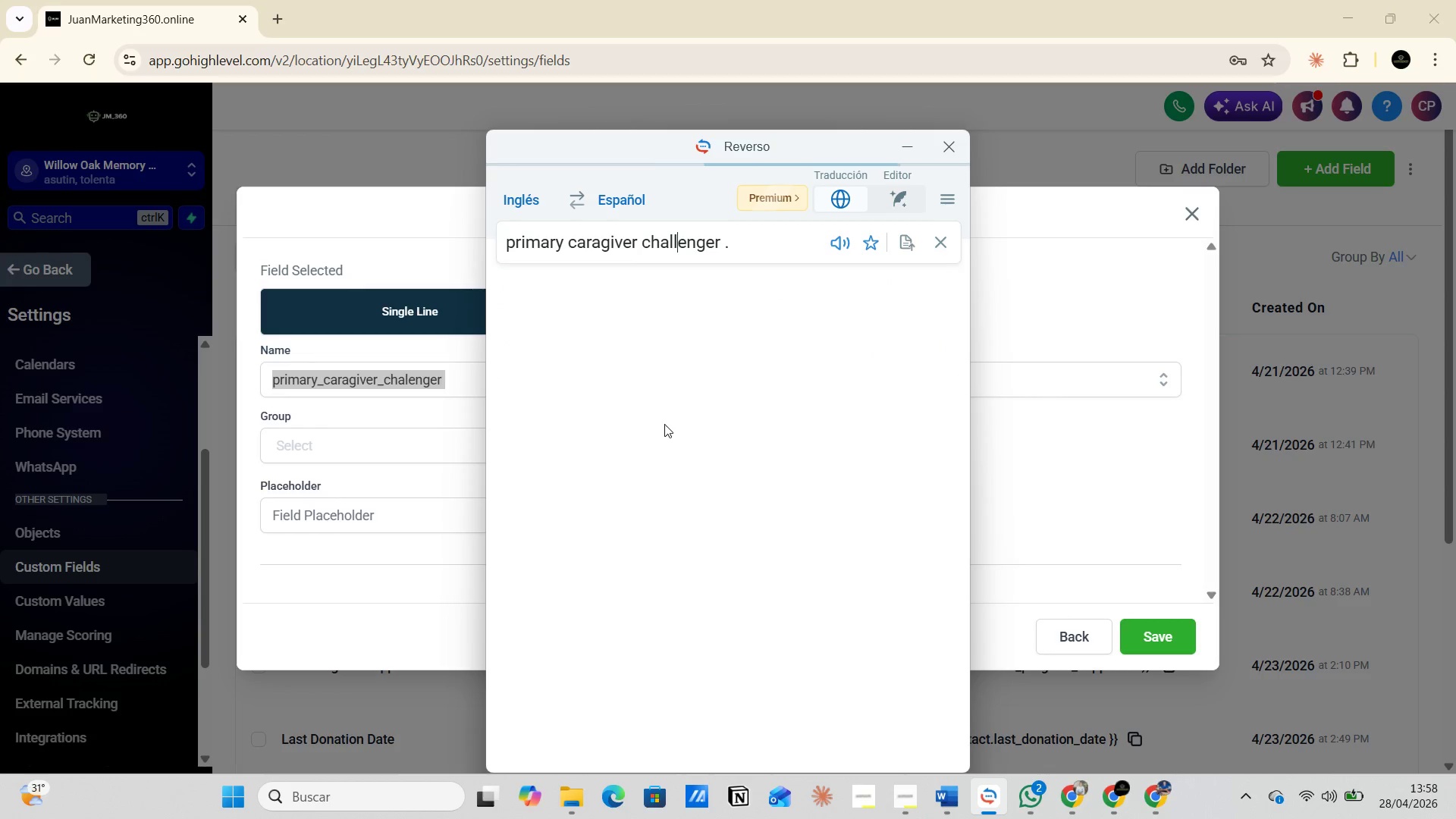 
key(Alt+AltLeft)
 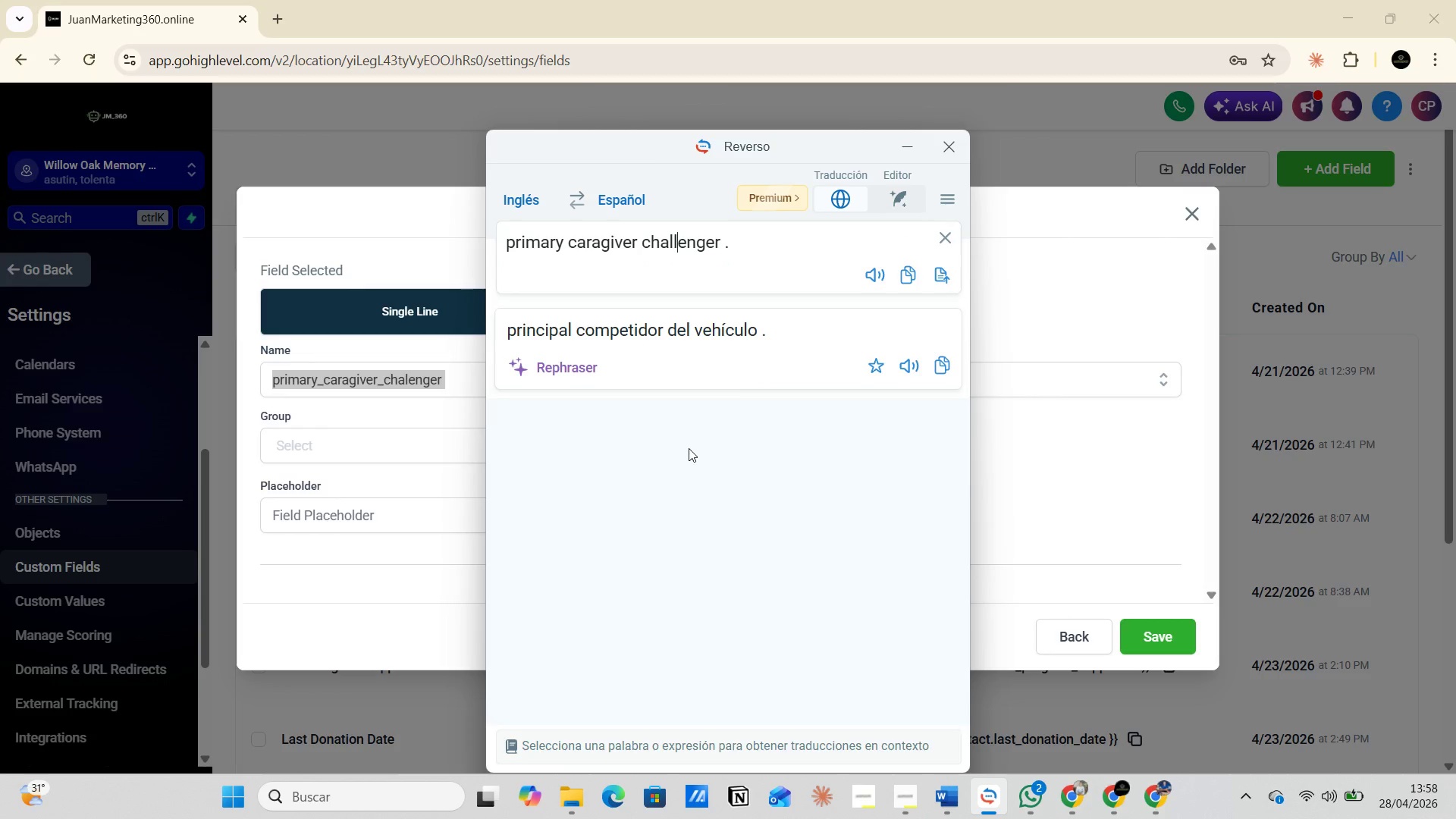 
key(Alt+Tab)
 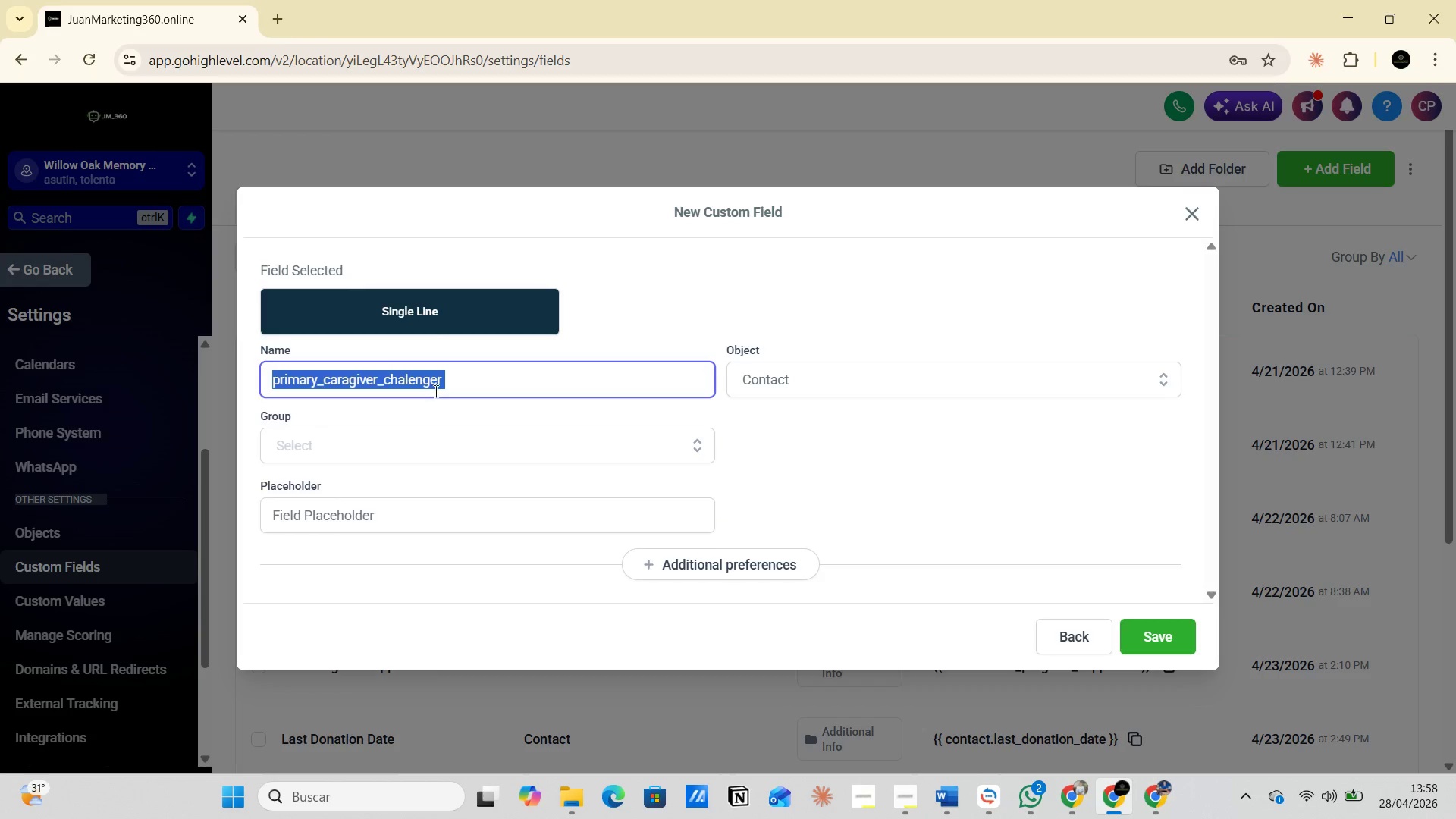 
wait(6.25)
 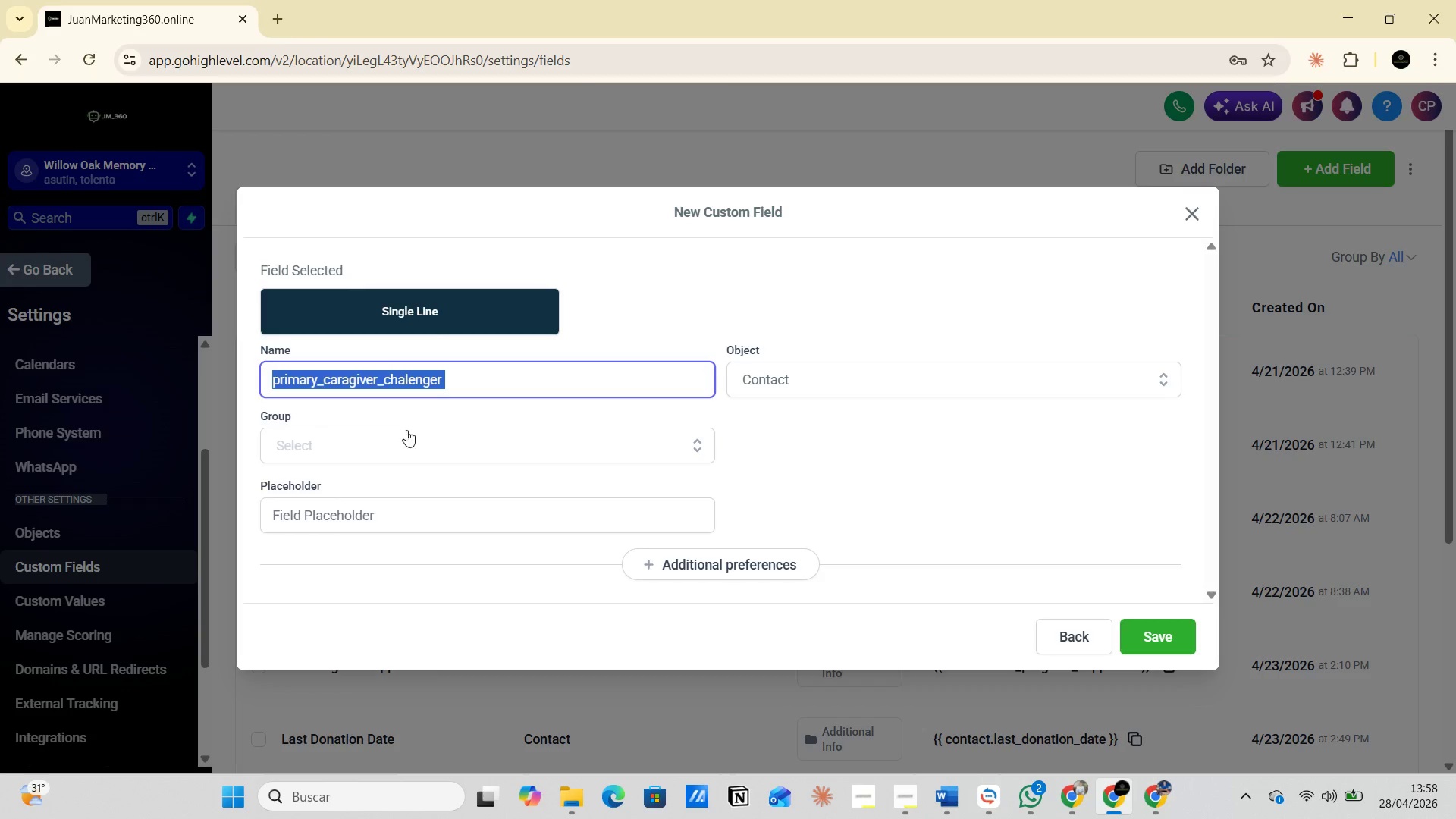 
left_click([411, 379])
 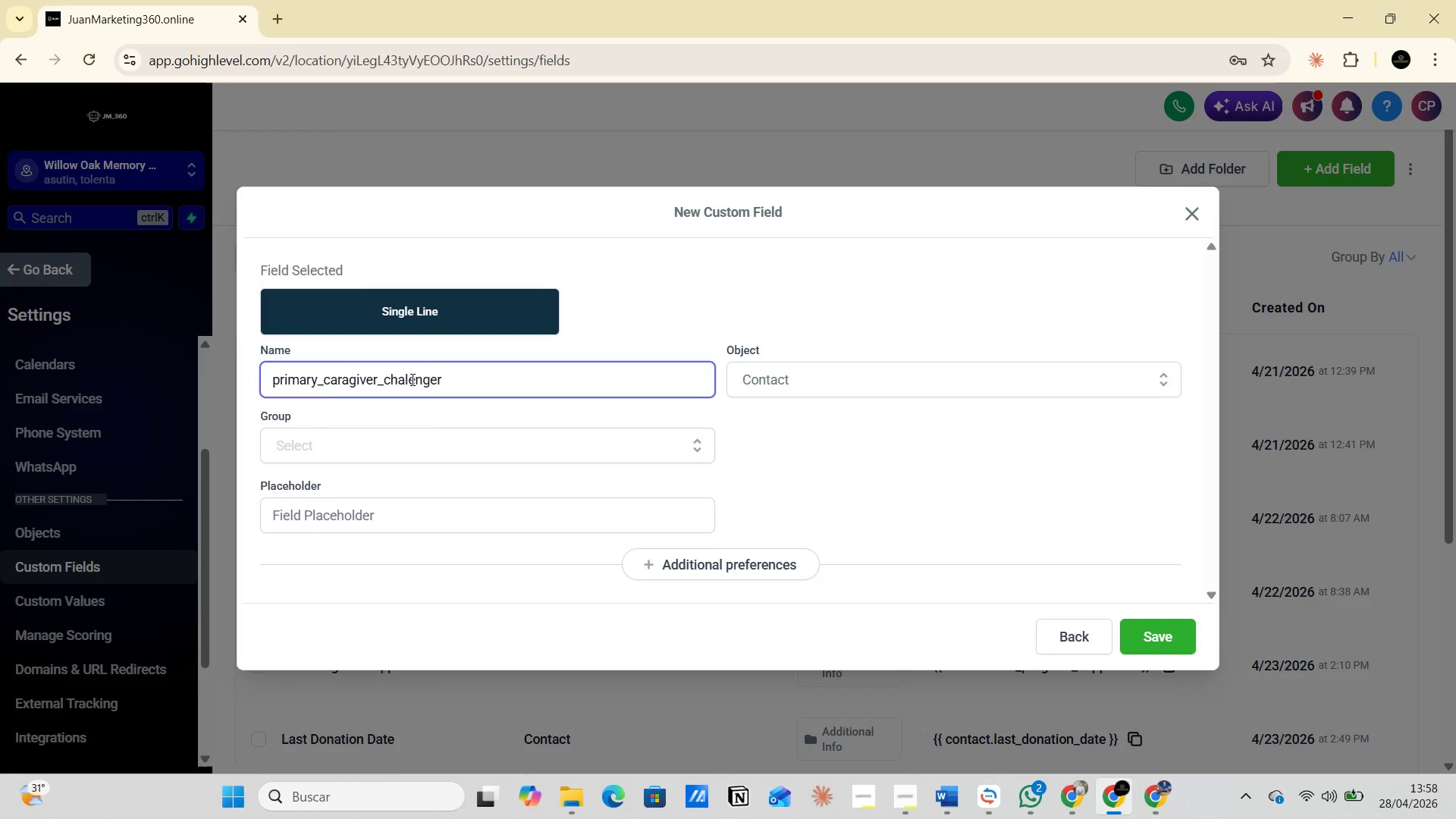 
key(L)
 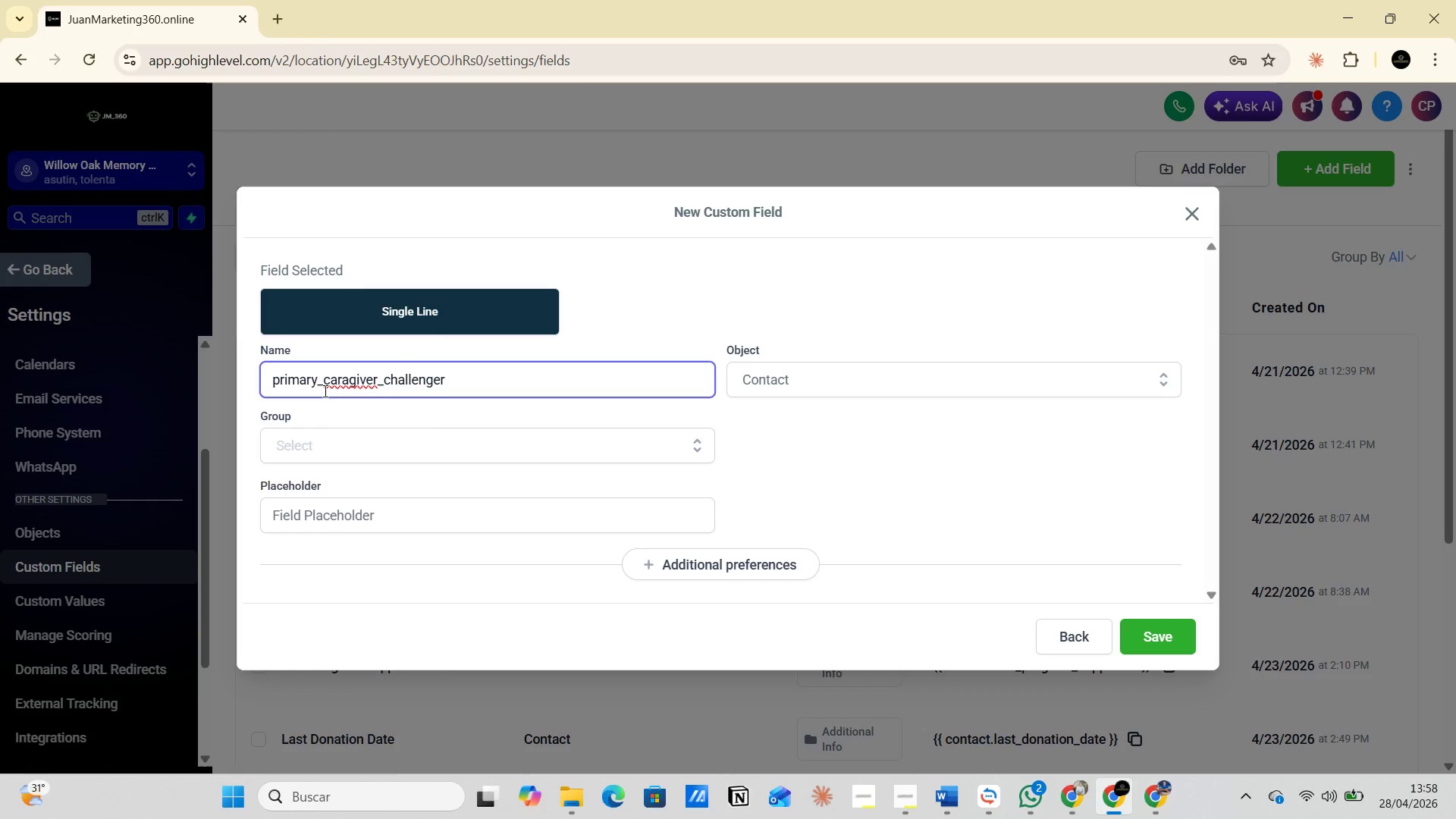 
wait(6.2)
 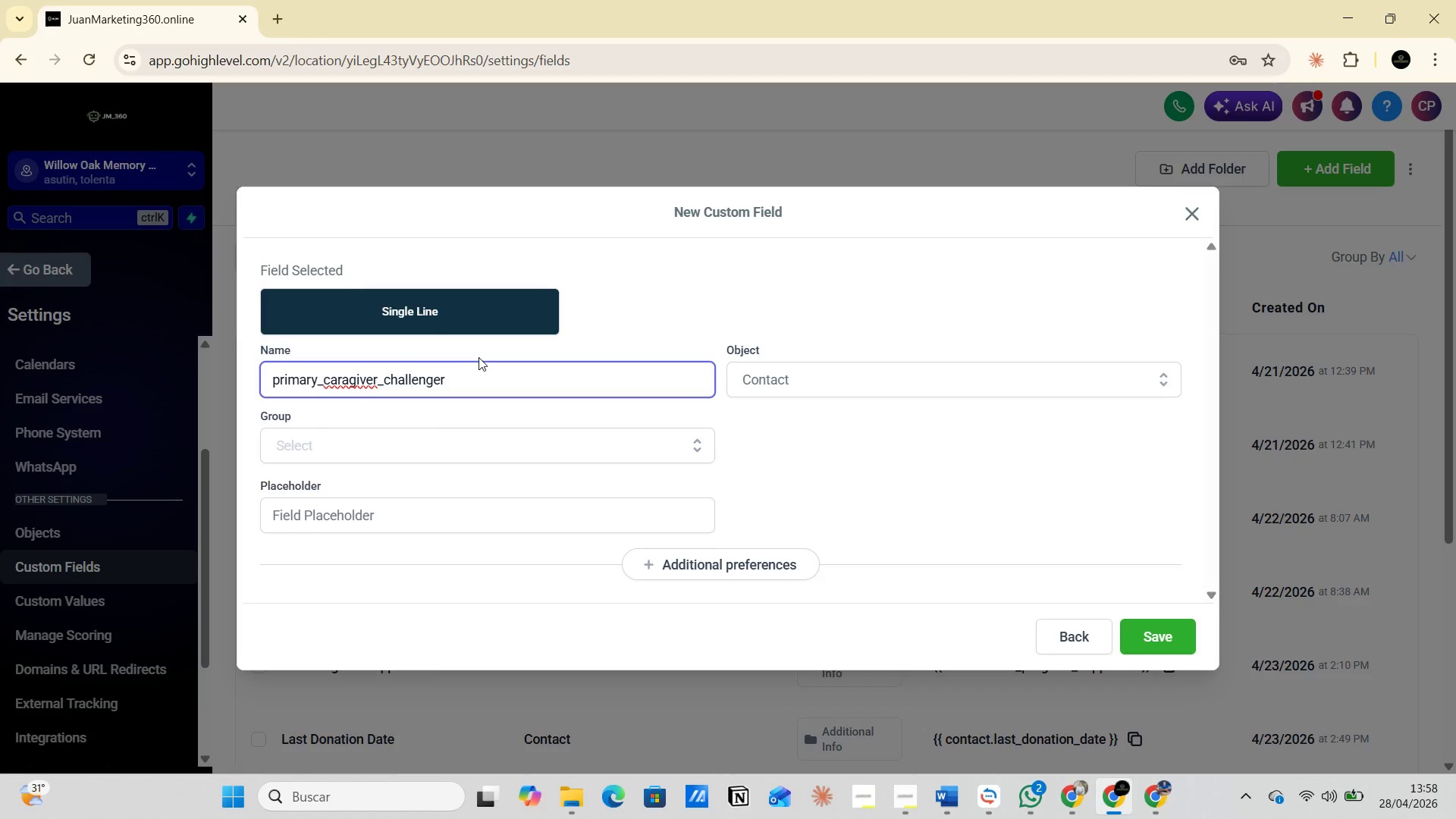 
left_click([513, 416])
 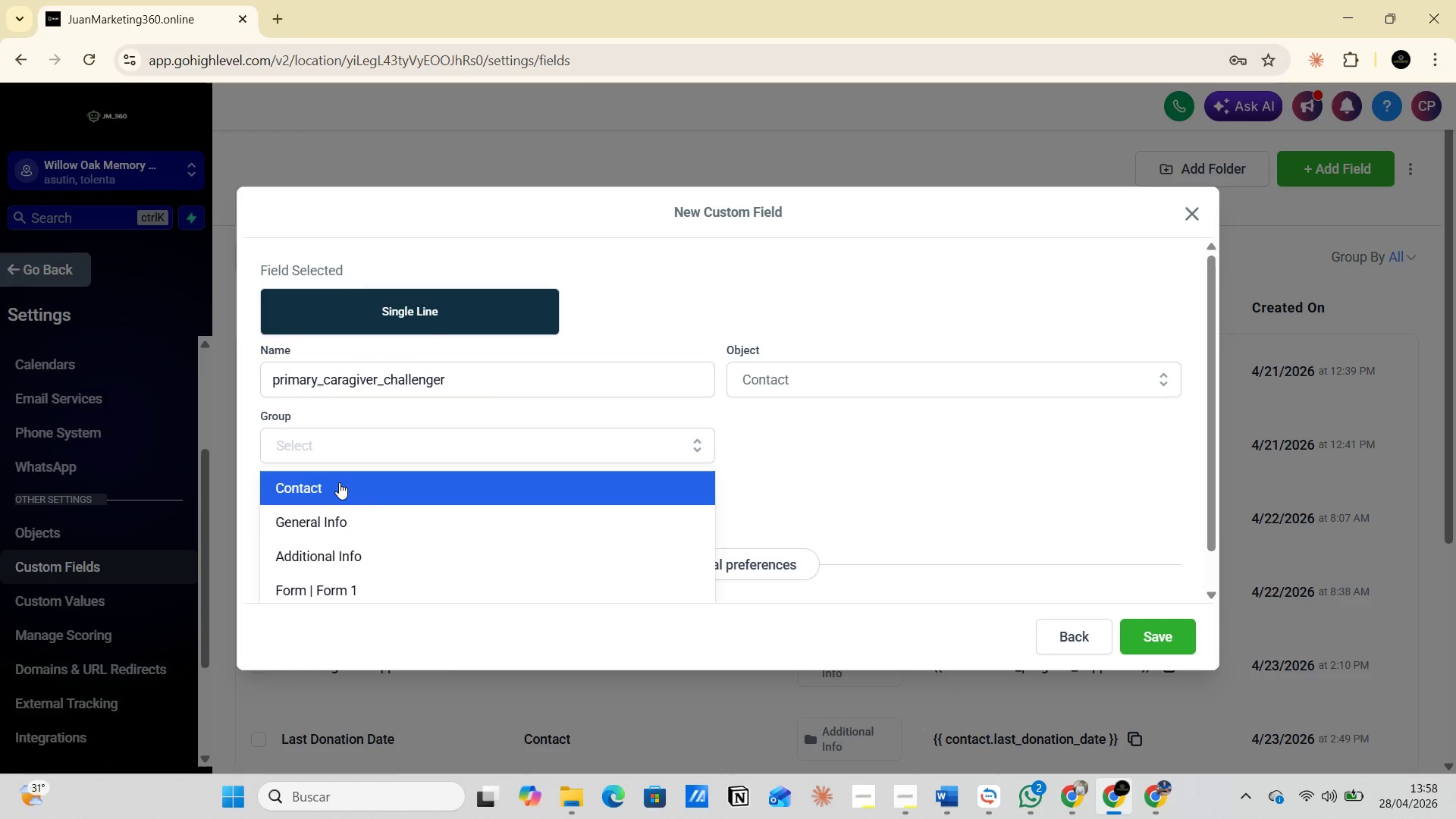 
left_click([339, 482])
 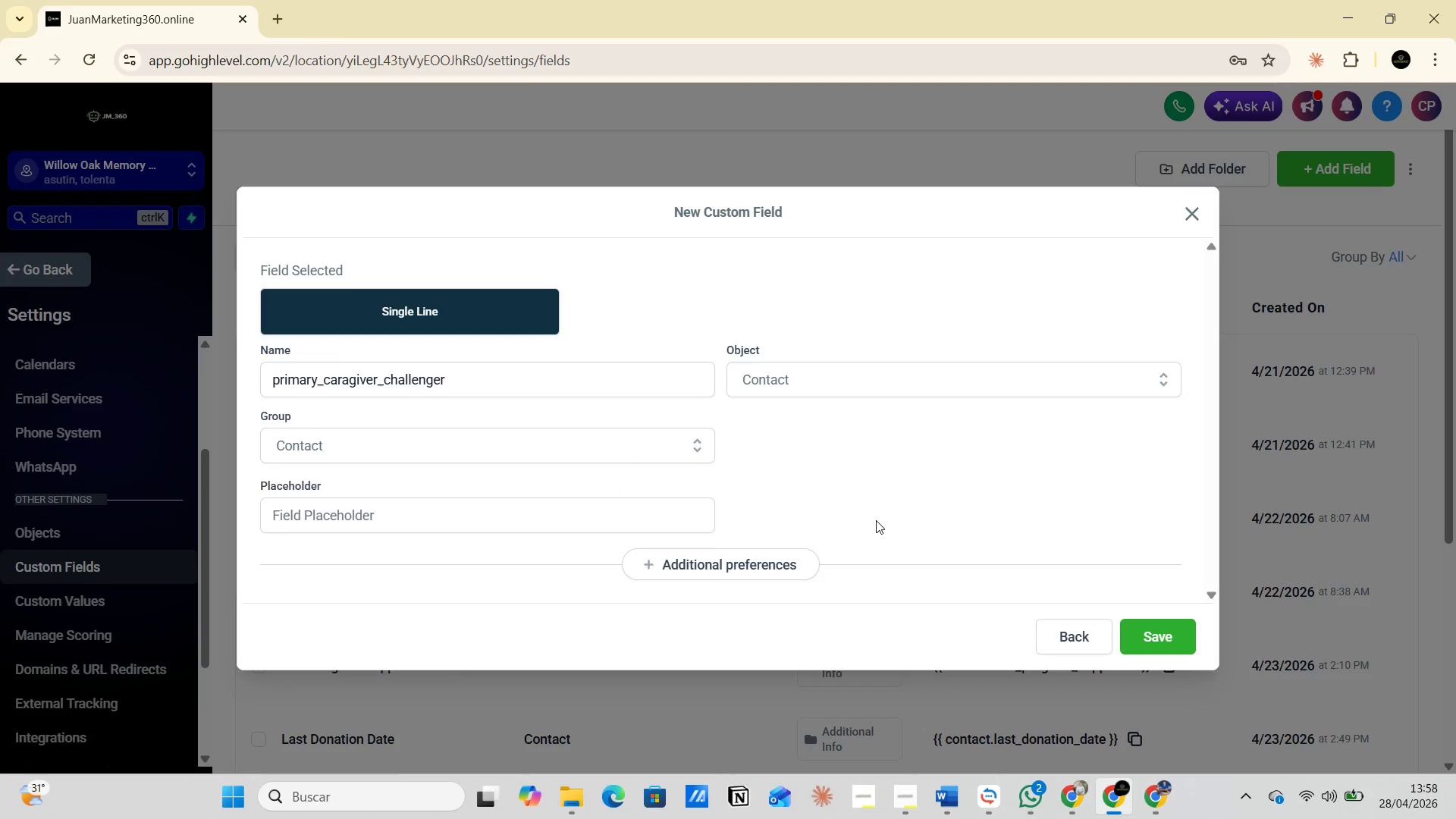 
key(PrintScreen)
 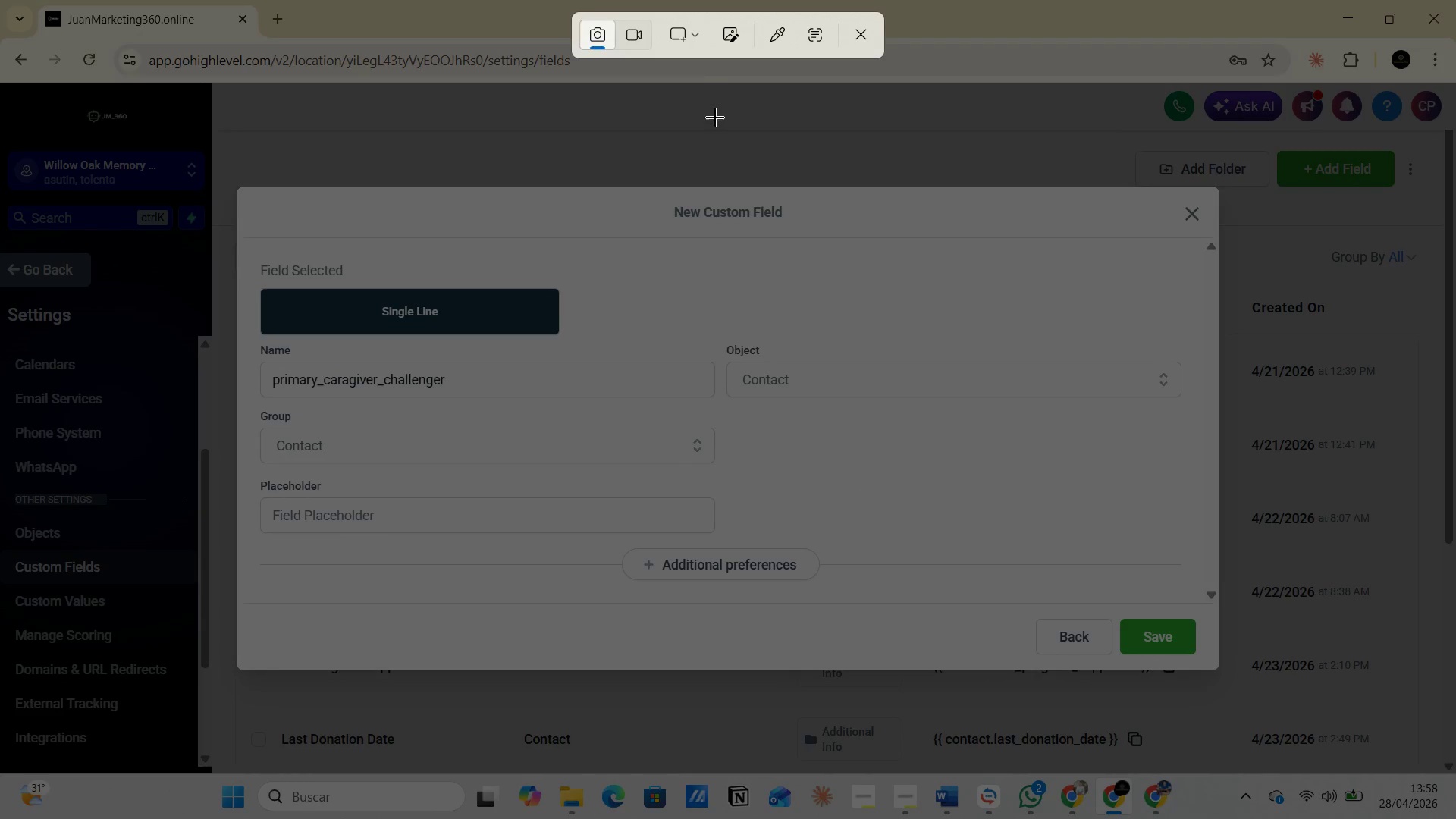 
left_click([701, 43])
 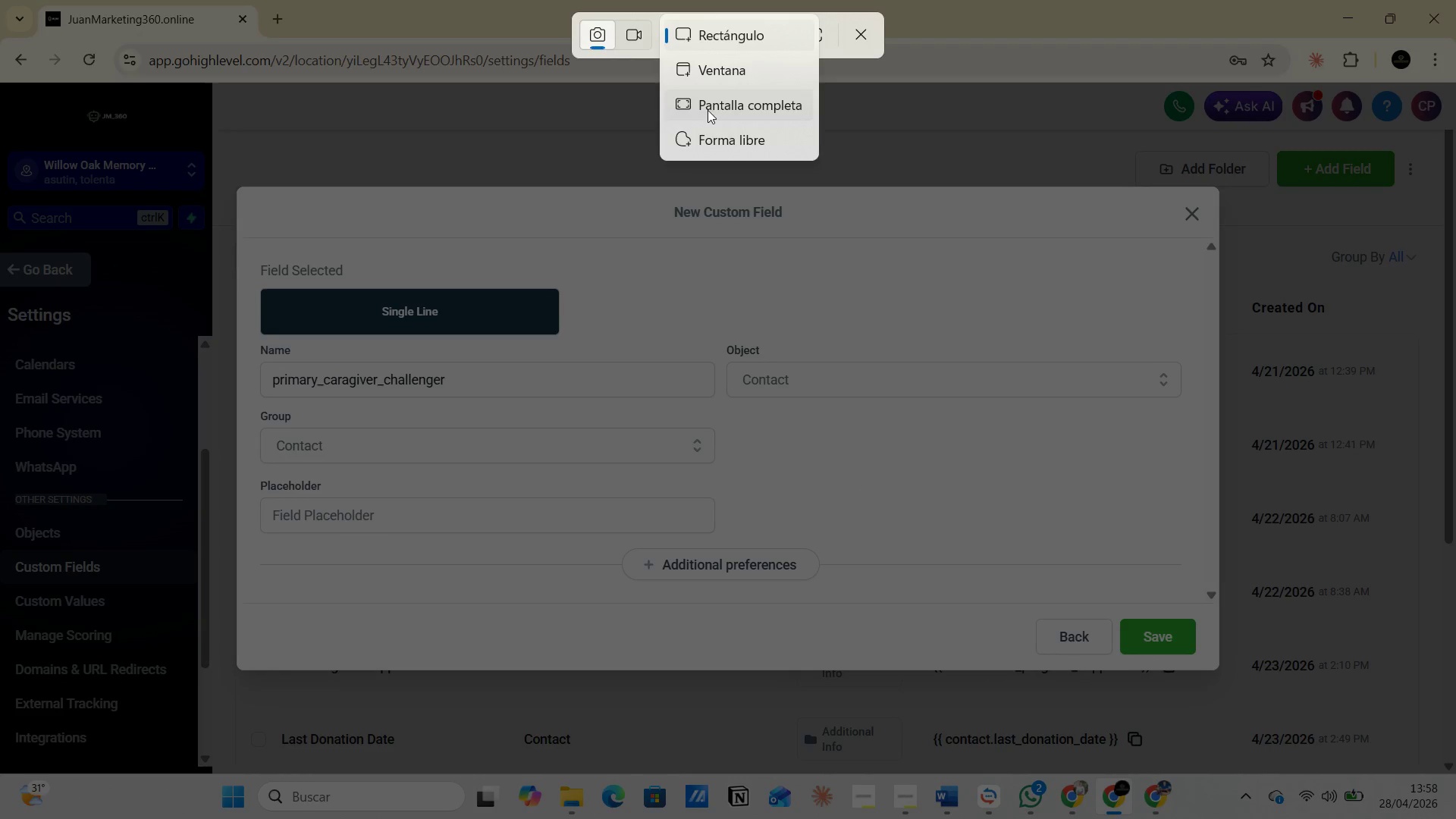 
left_click([709, 114])
 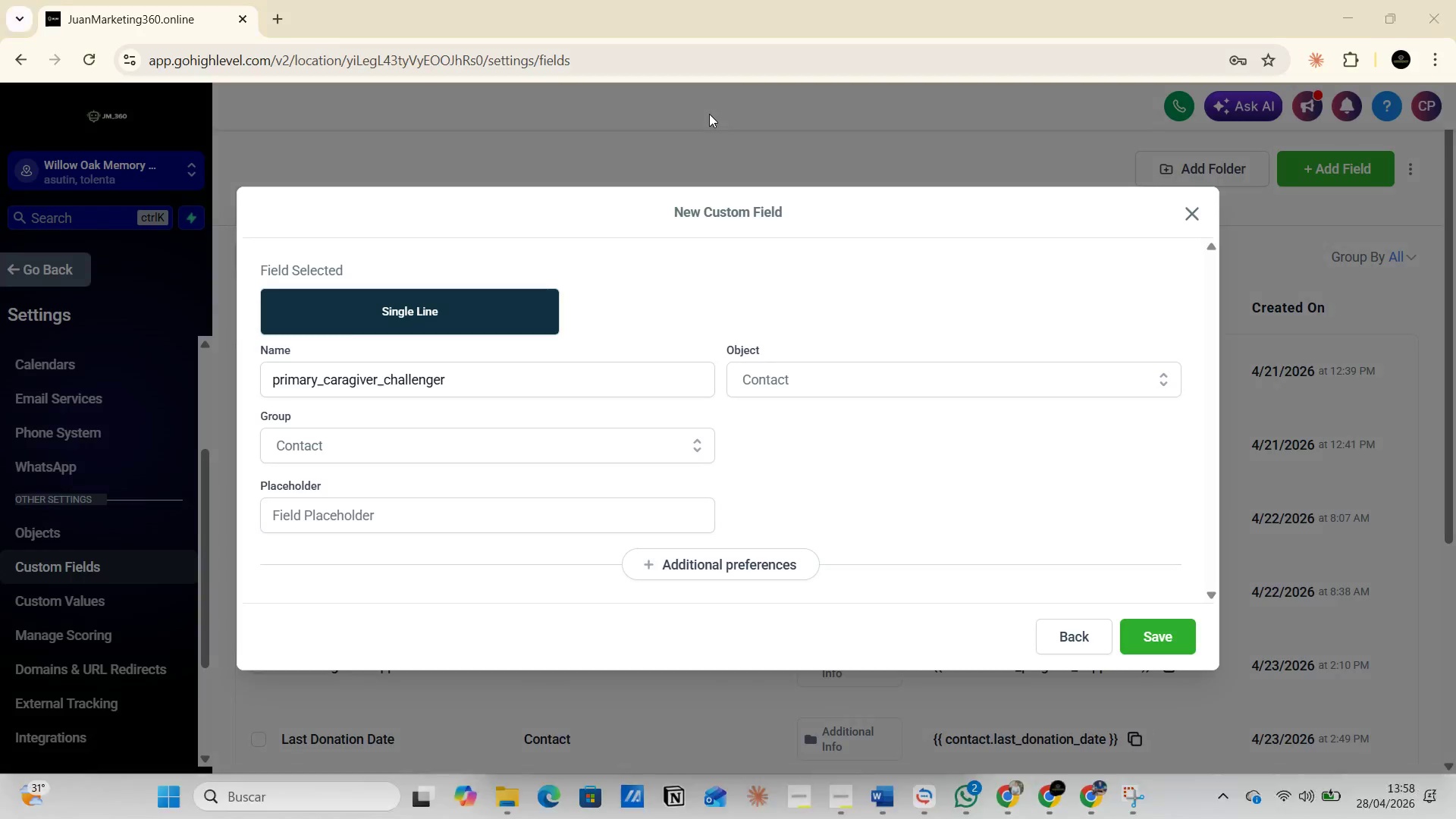 
key(Alt+AltLeft)
 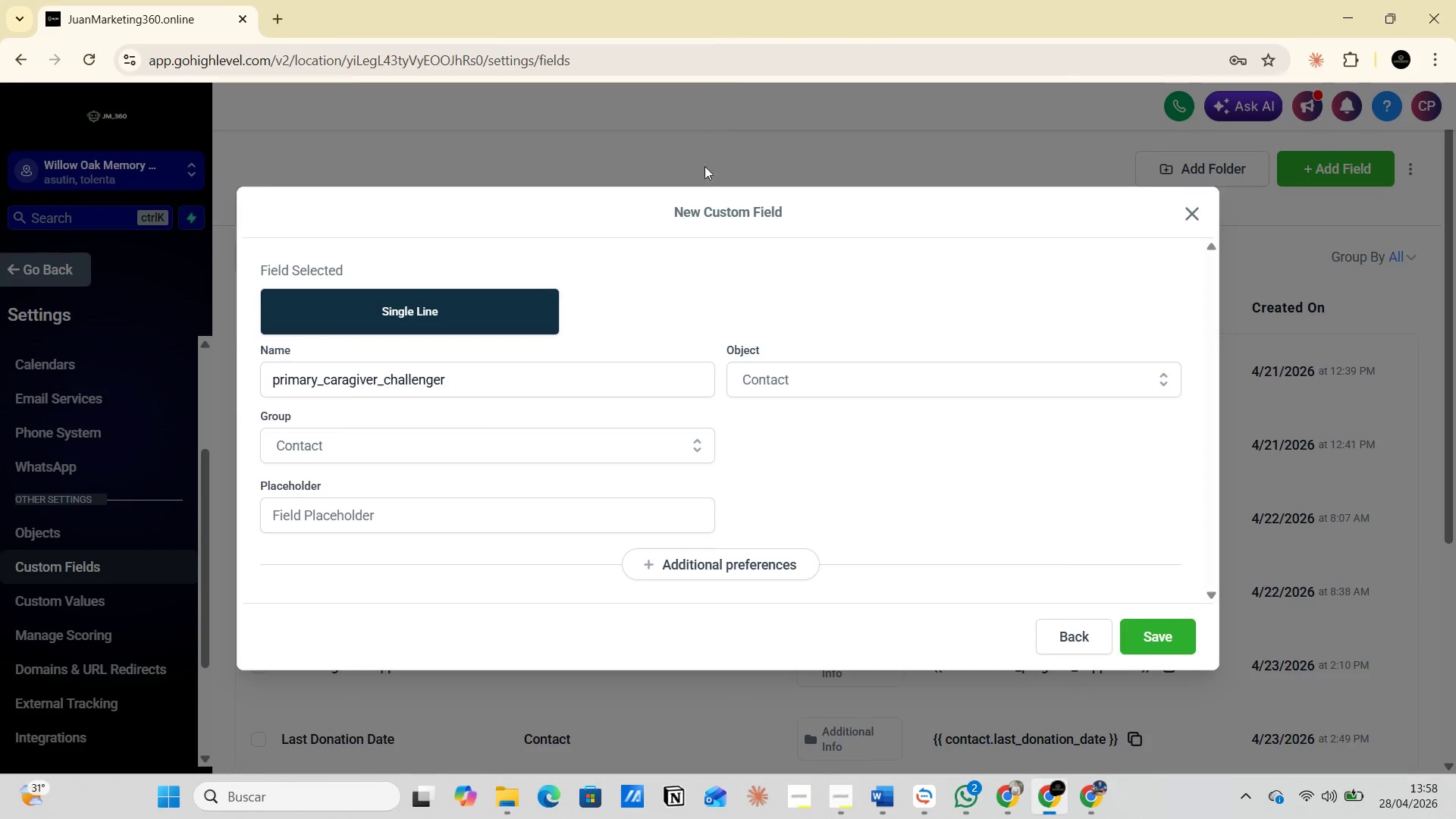 
key(Alt+Tab)
 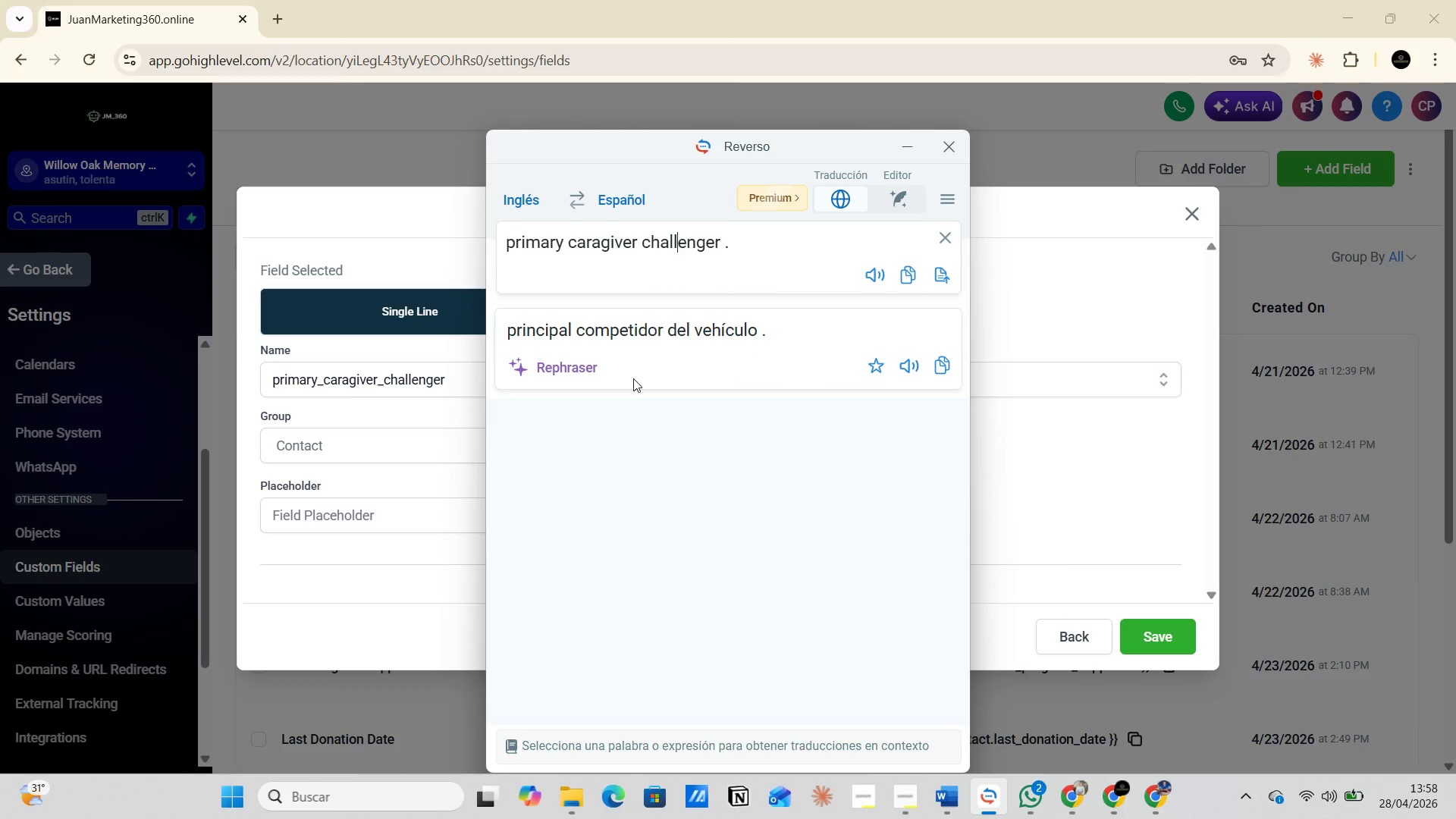 
key(Alt+AltLeft)
 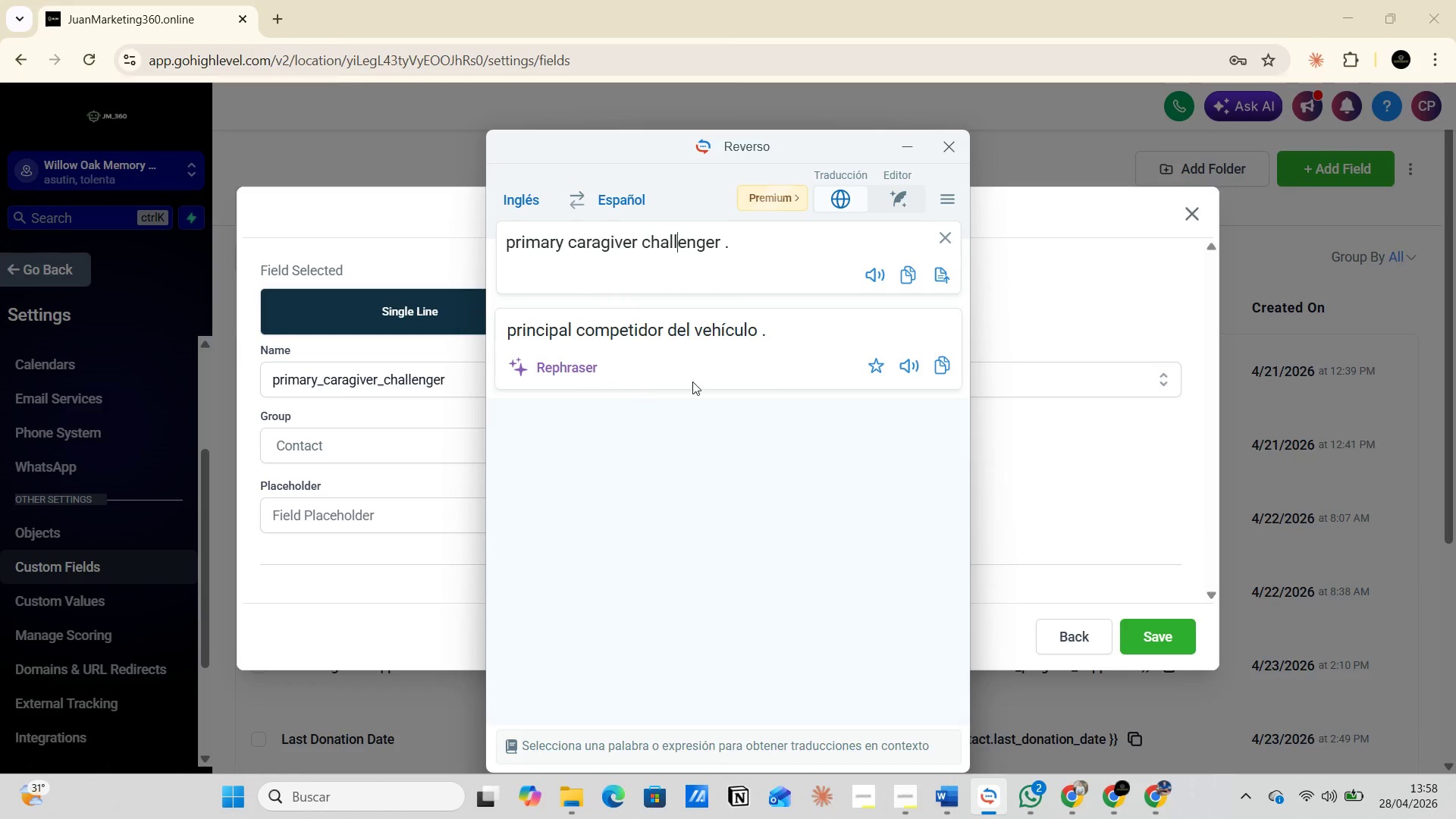 
key(Alt+Tab)
 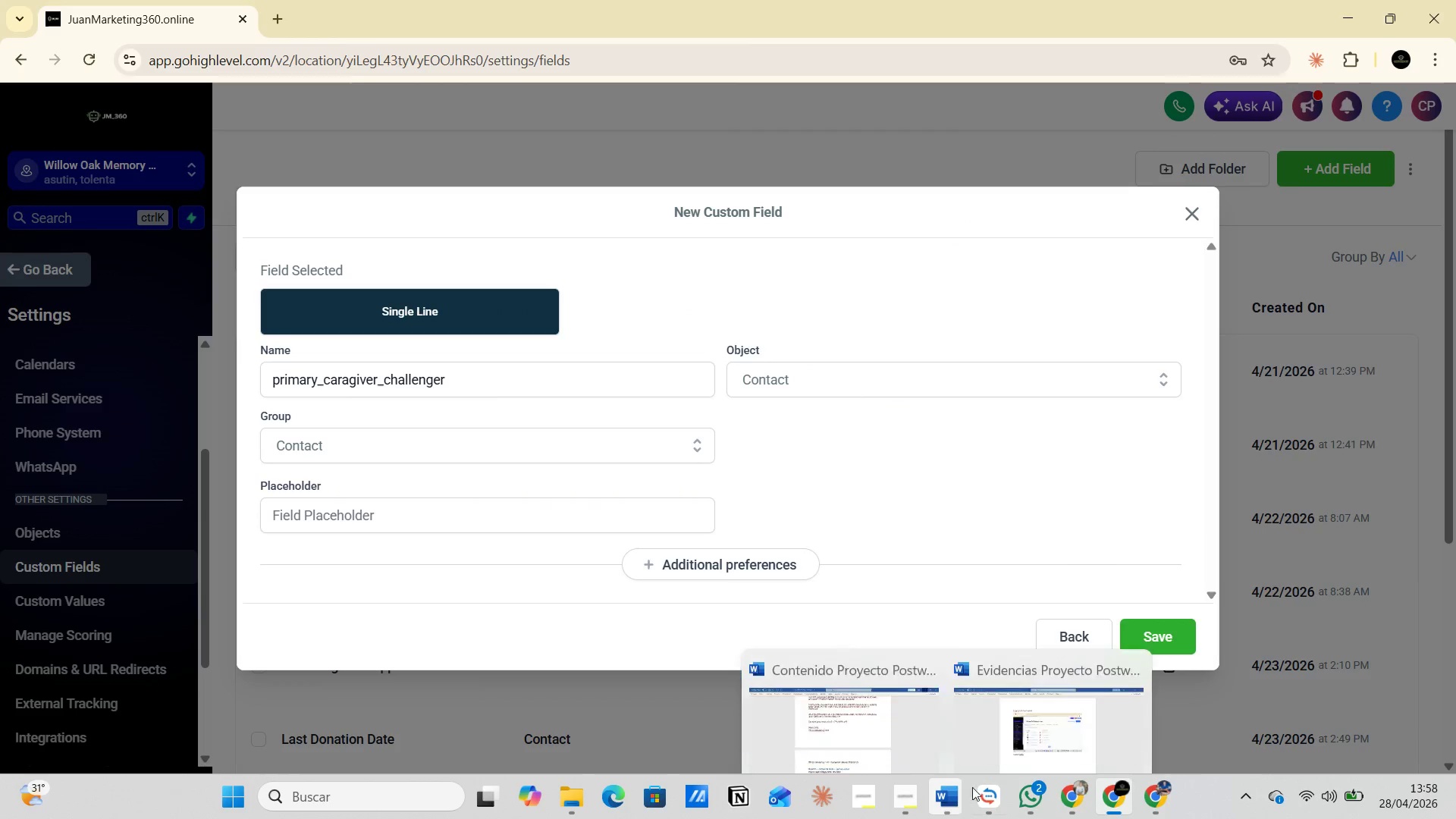 
left_click([1040, 724])
 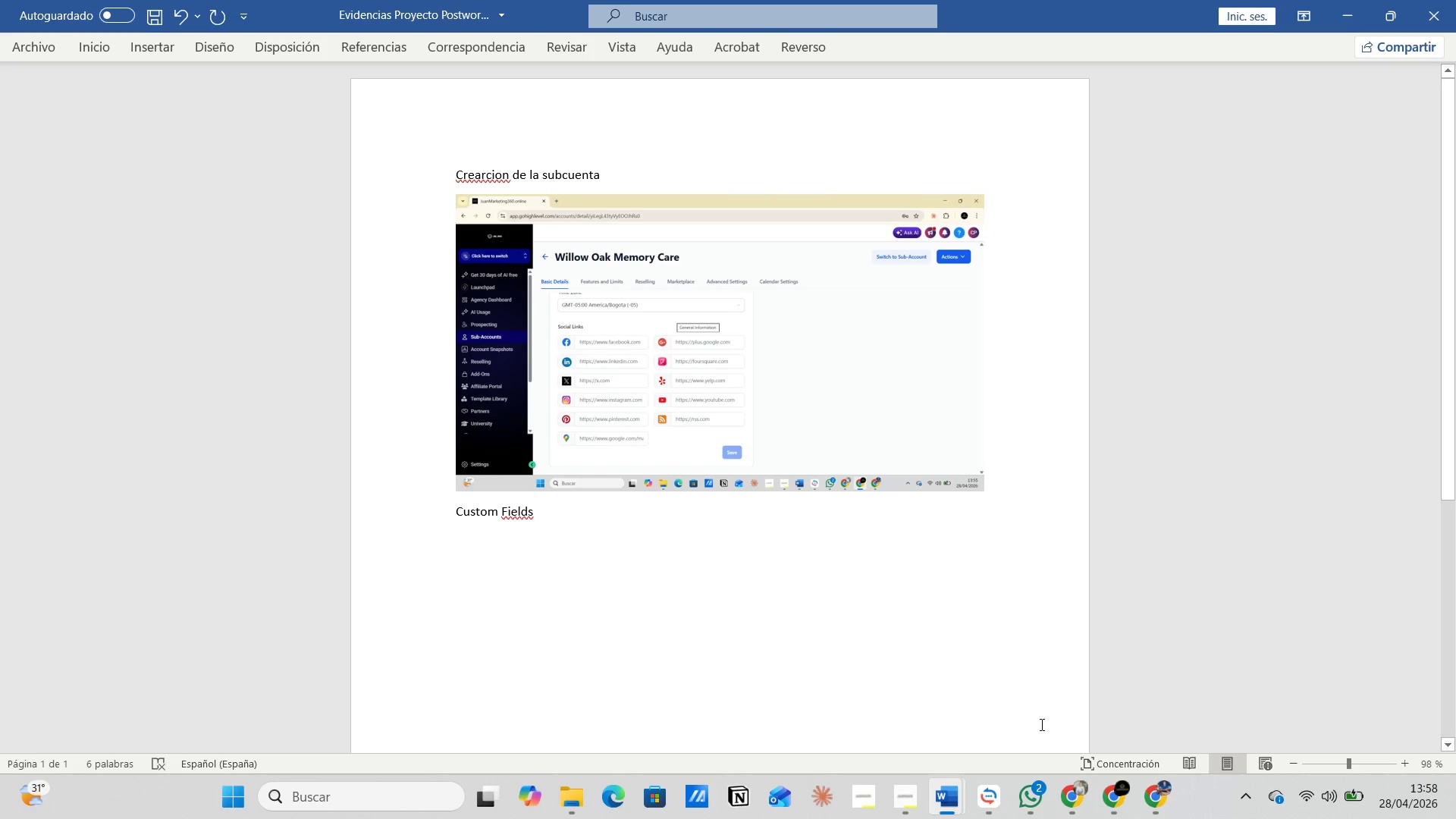 
key(Control+V)
 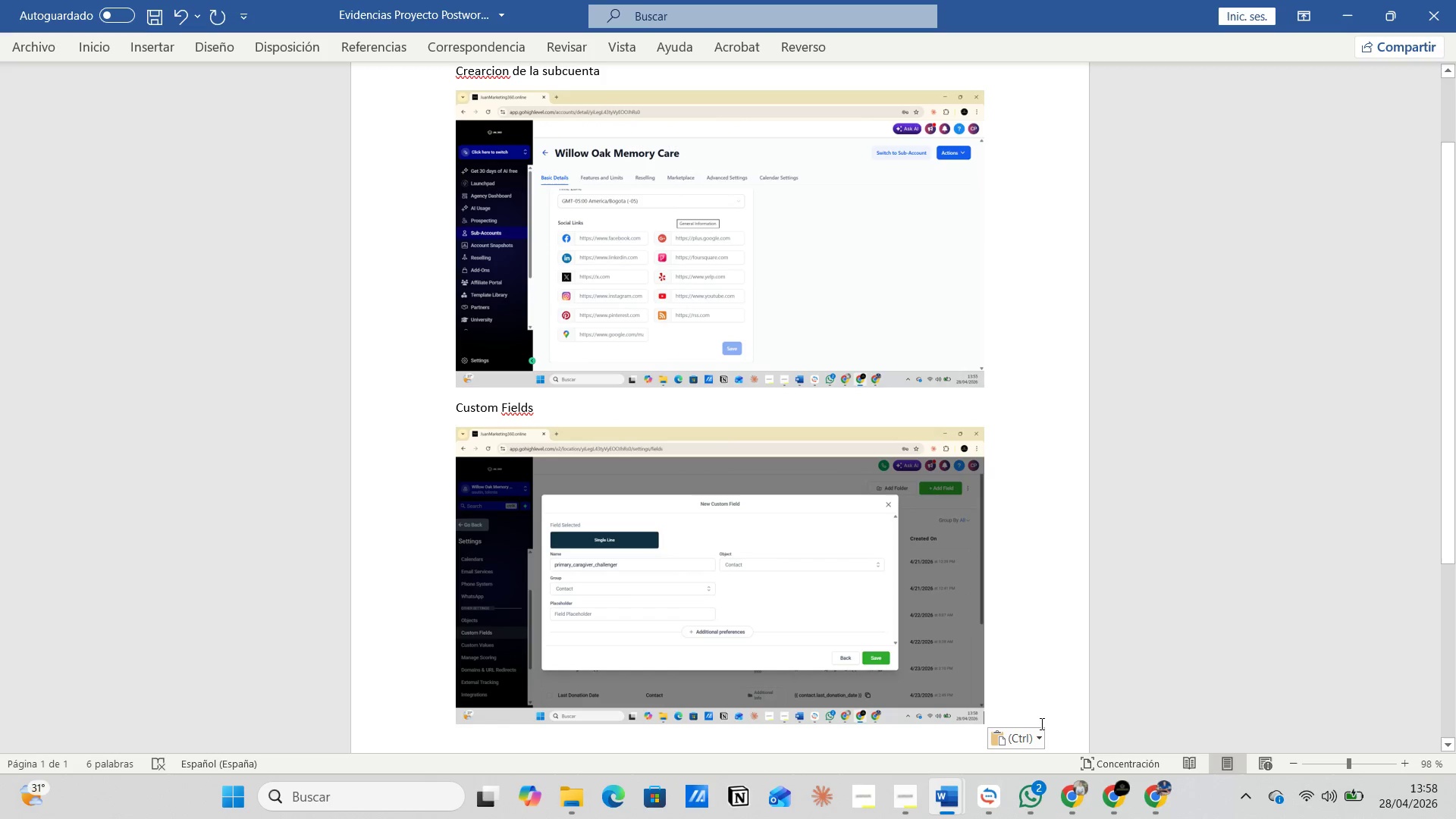 
key(Enter)
 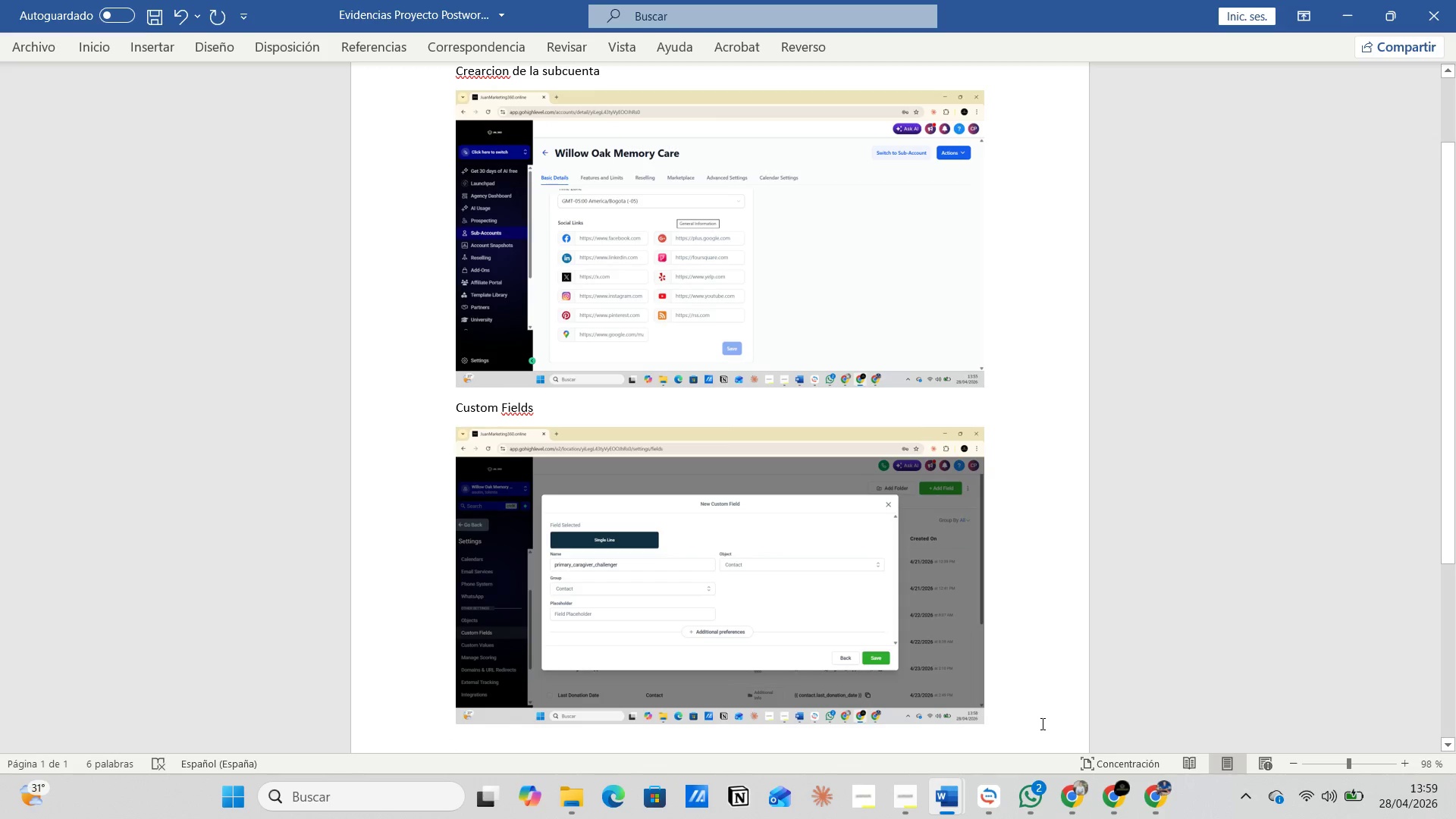 
key(Alt+AltLeft)
 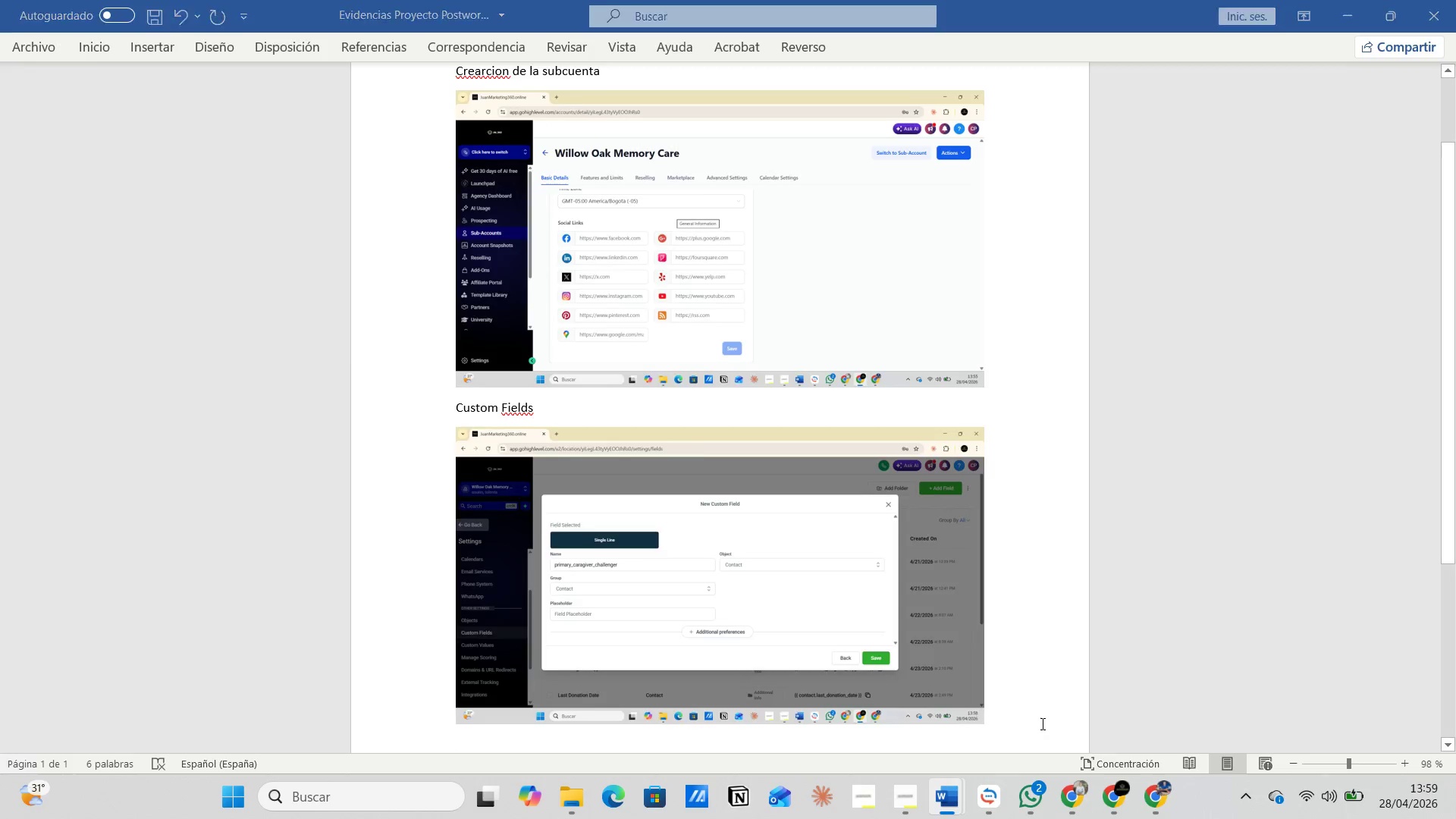 
key(Alt+Tab)
 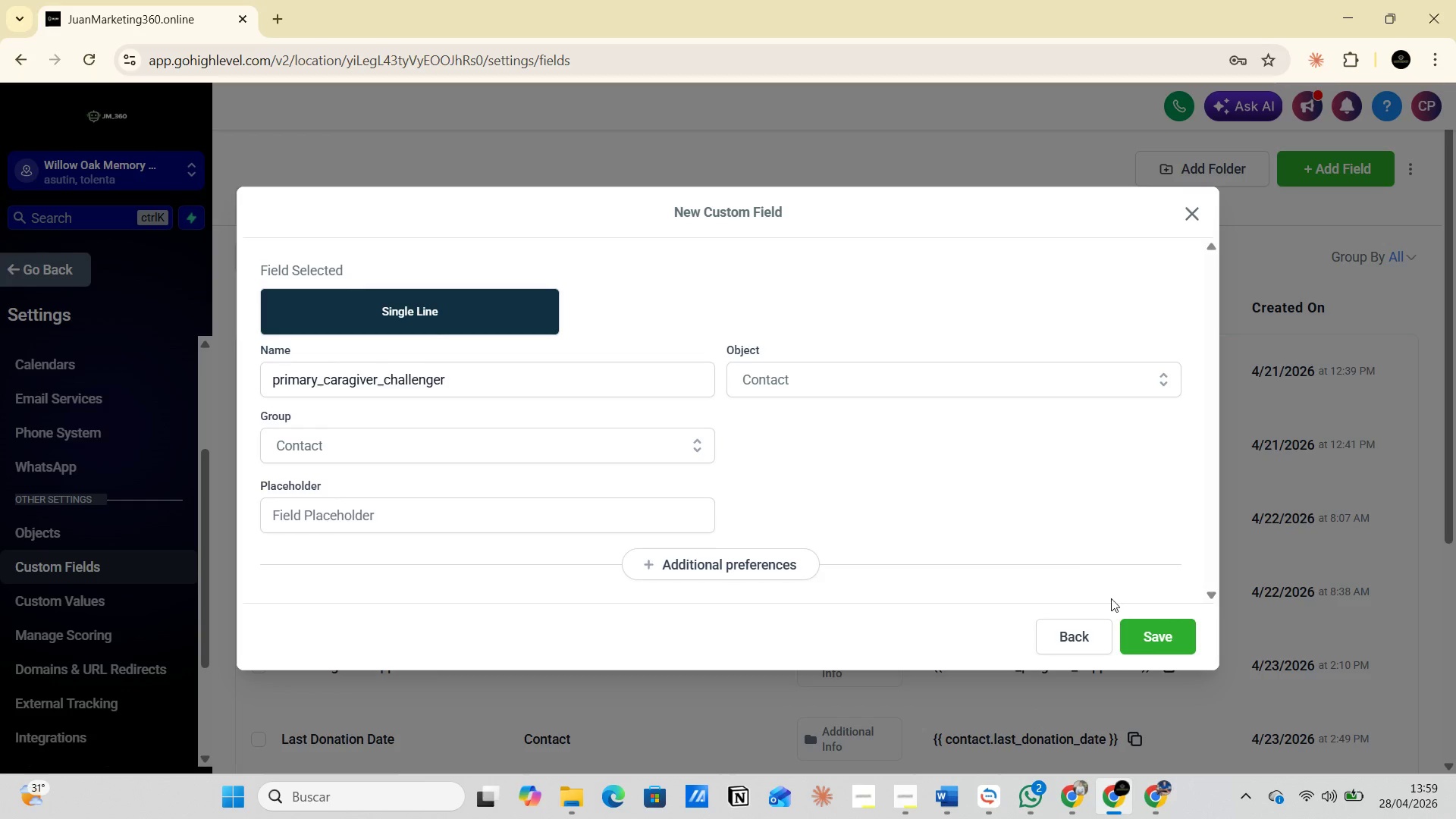 
left_click([1156, 635])
 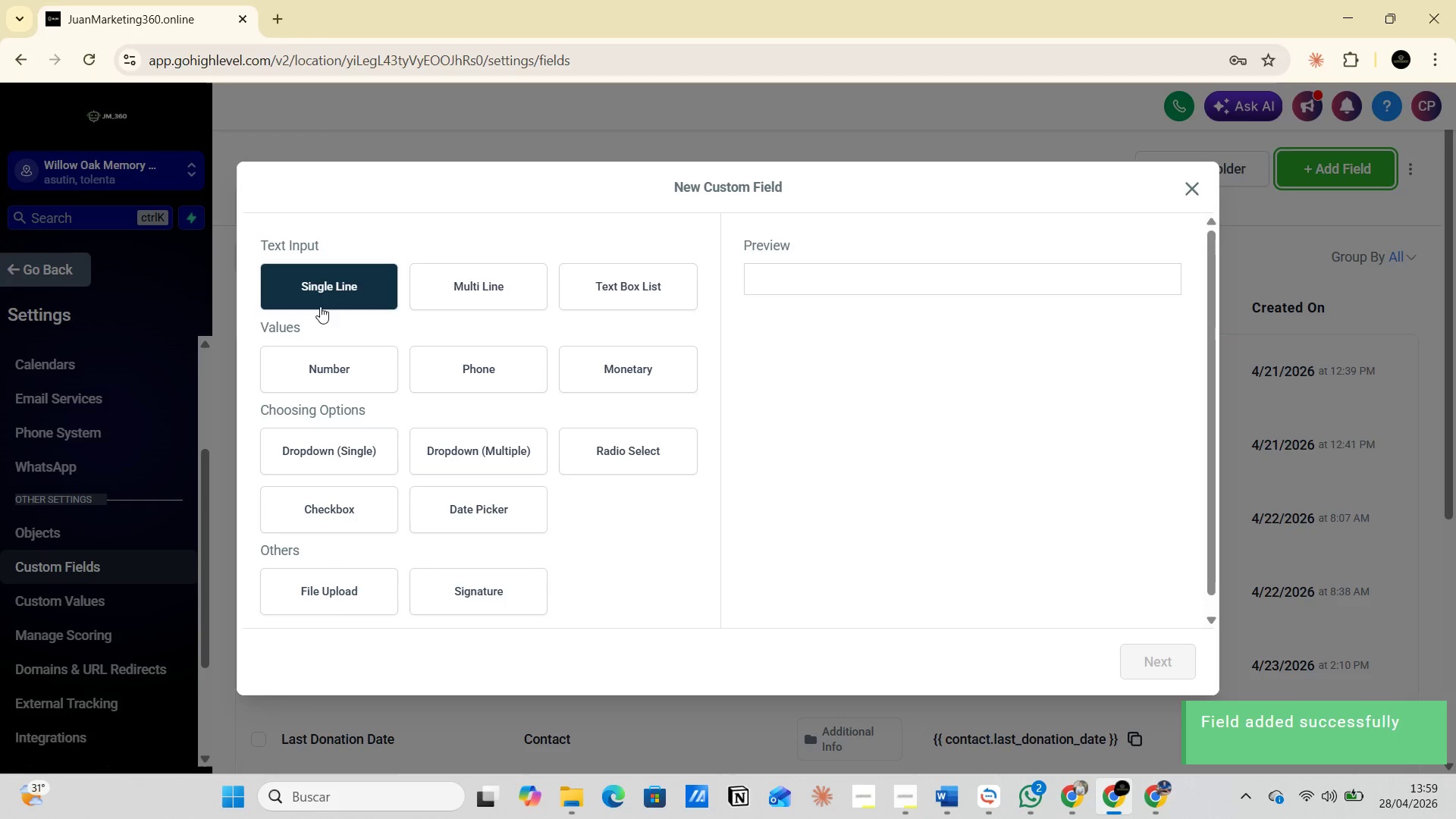 
wait(5.81)
 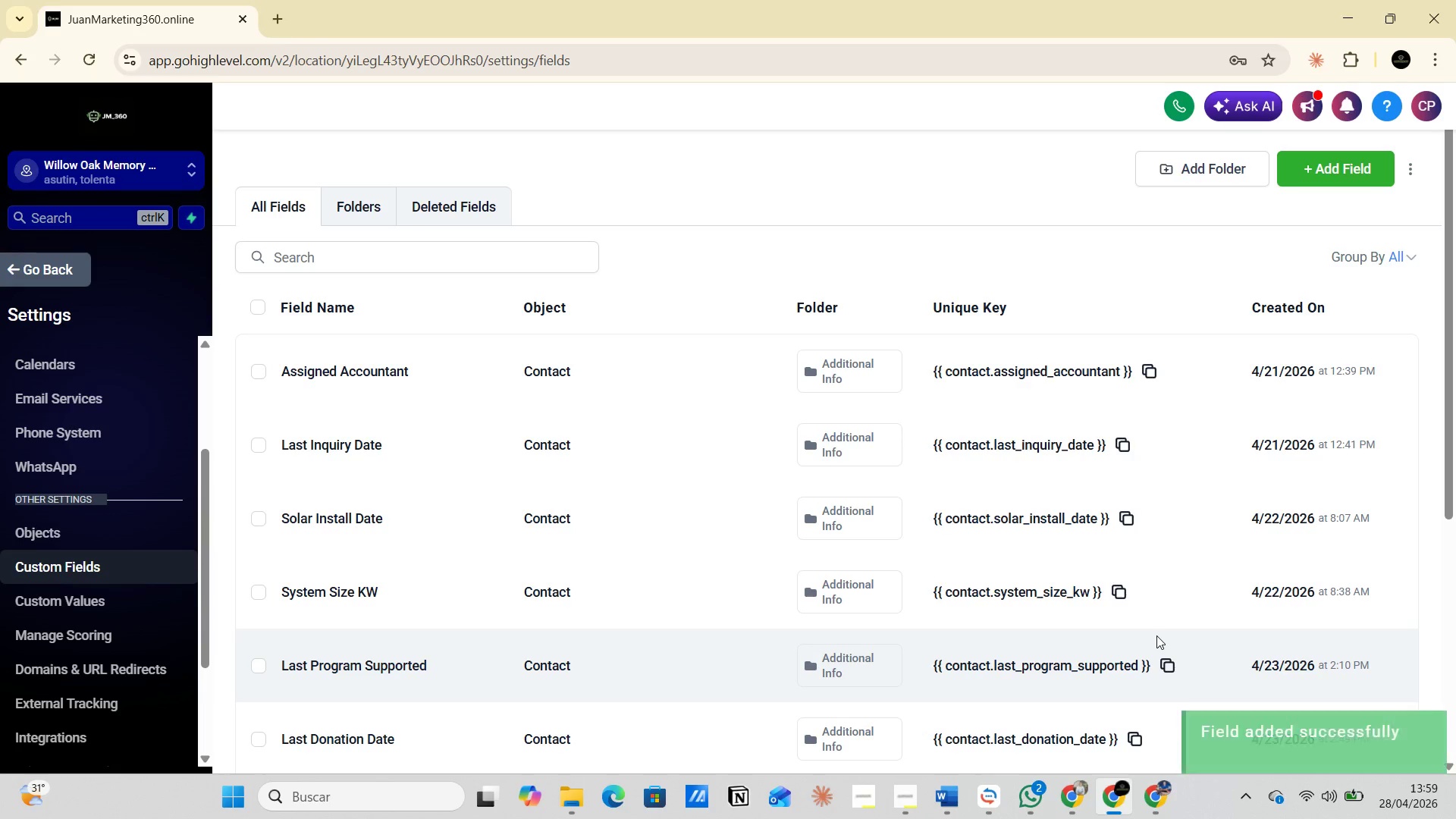 
left_click([485, 522])
 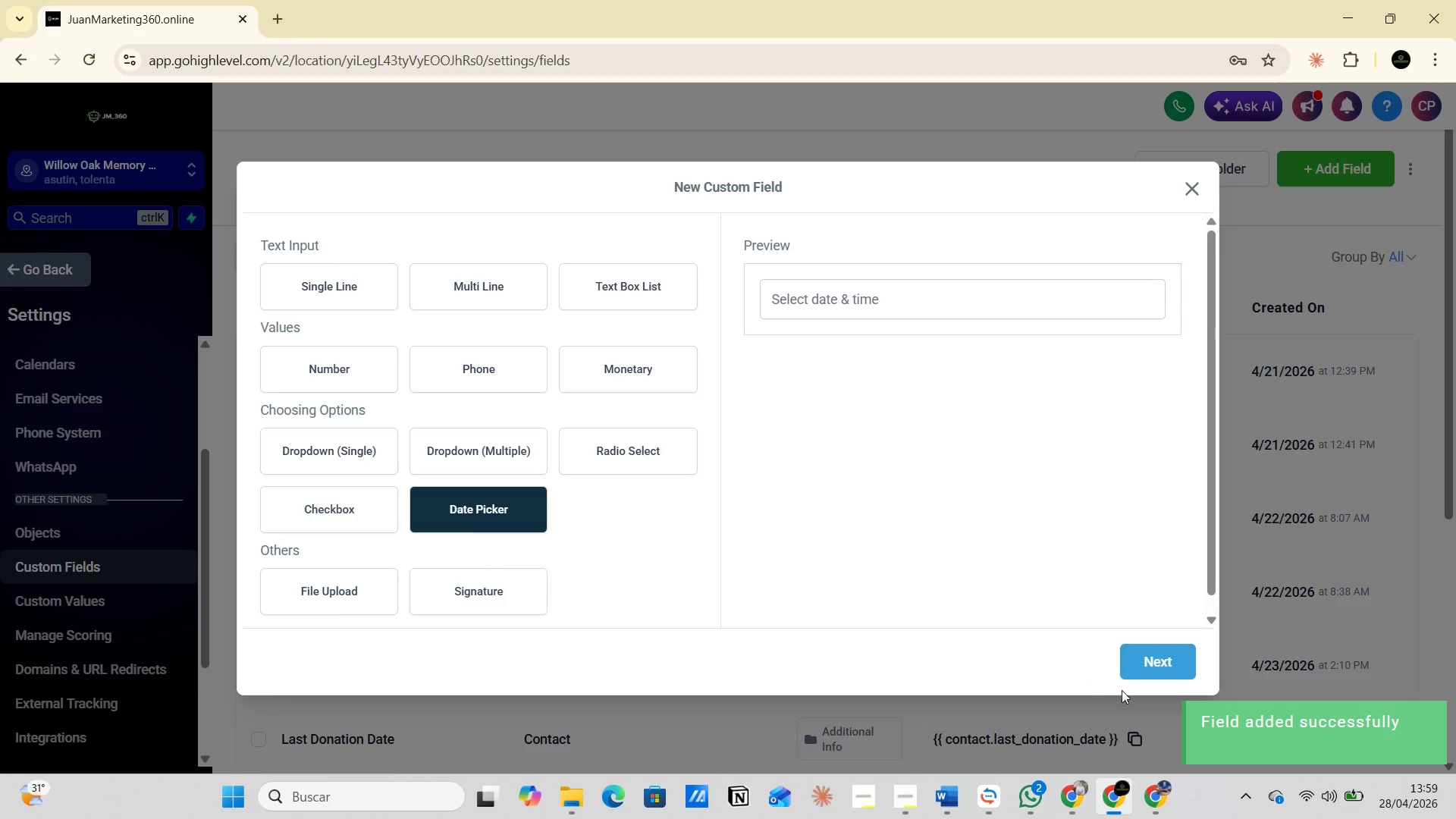 
left_click([1150, 653])
 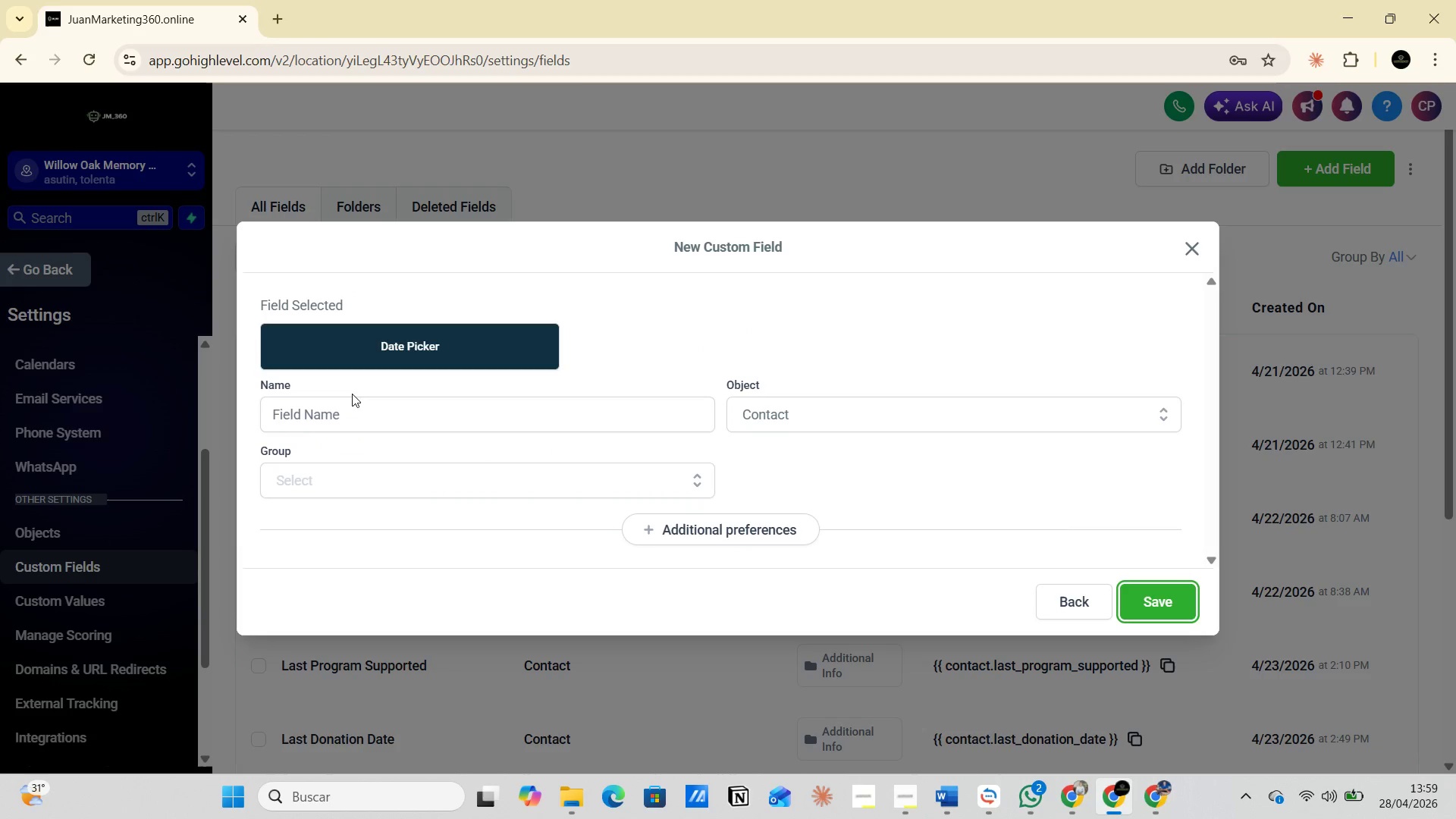 
left_click([315, 414])
 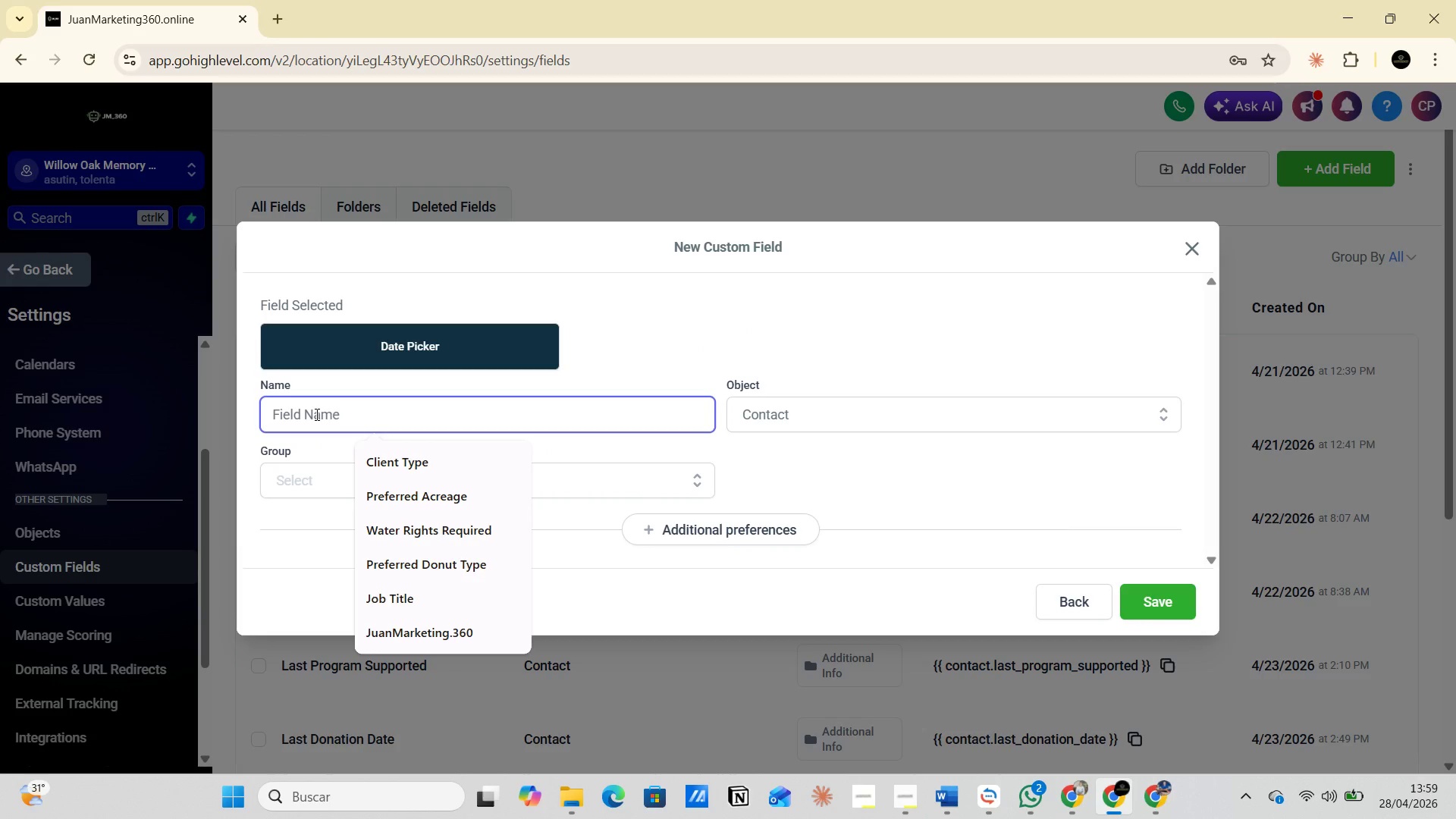 
type(last)
 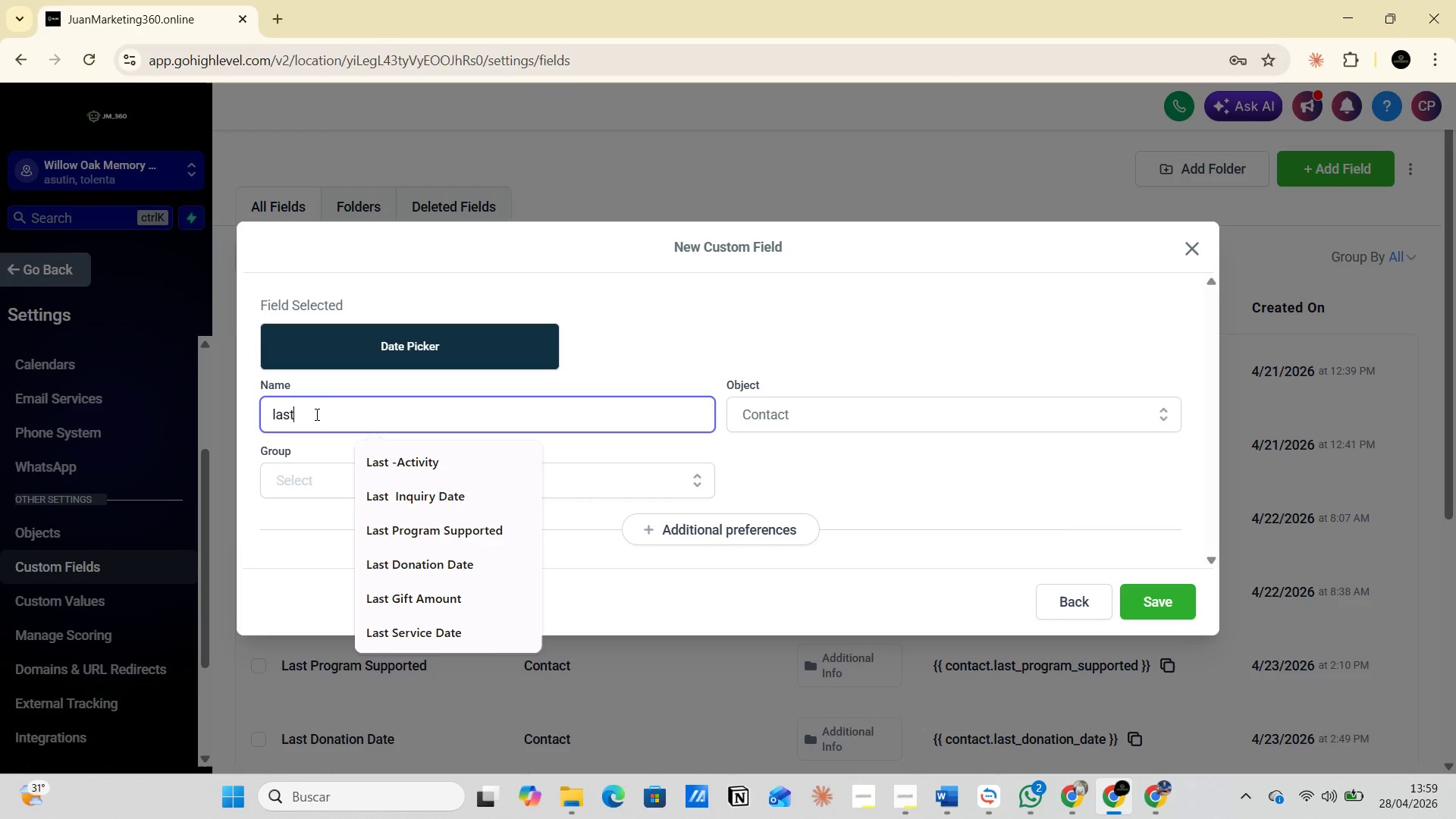 
type(_inquiry)
 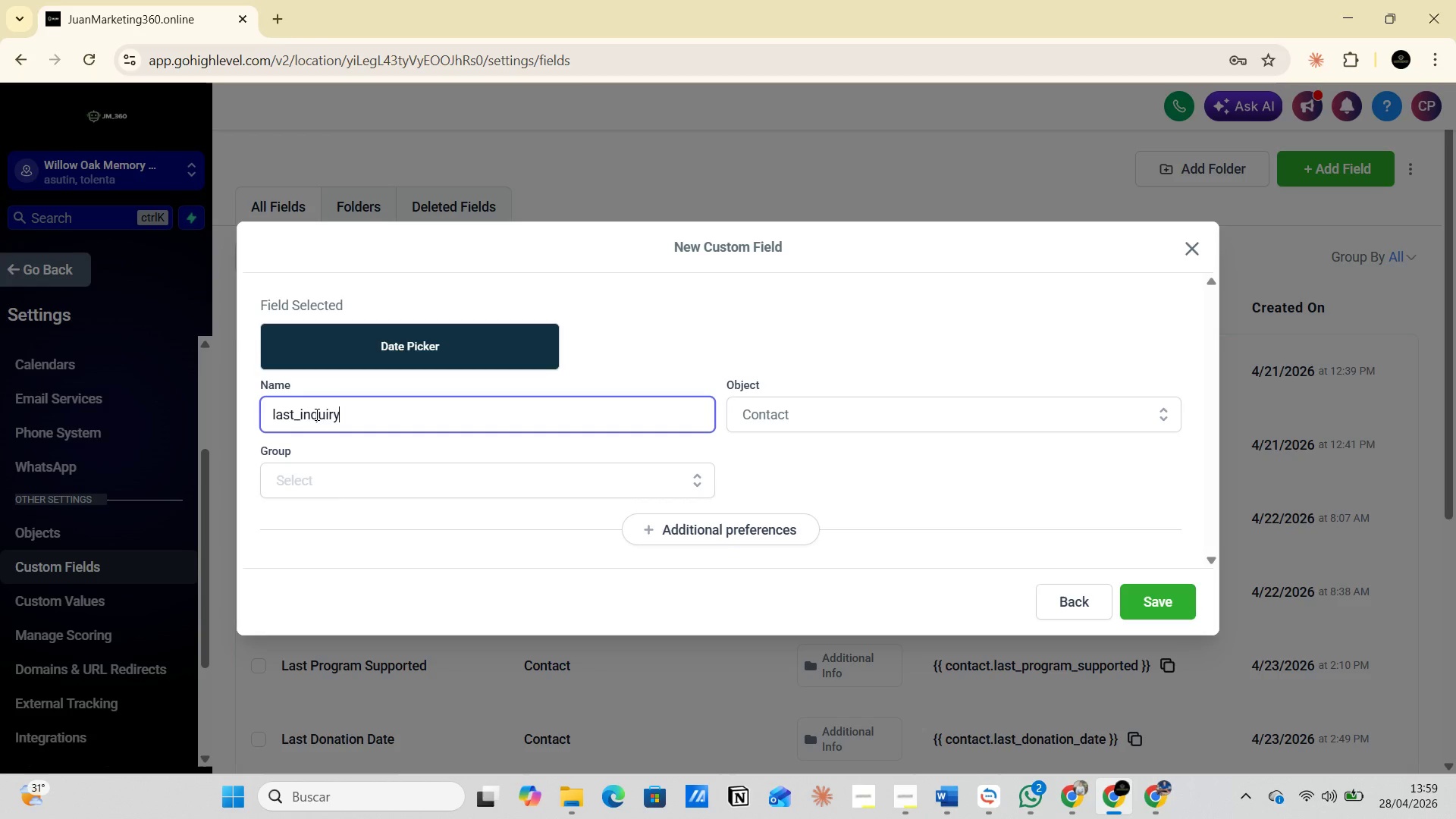 
type(_date)
 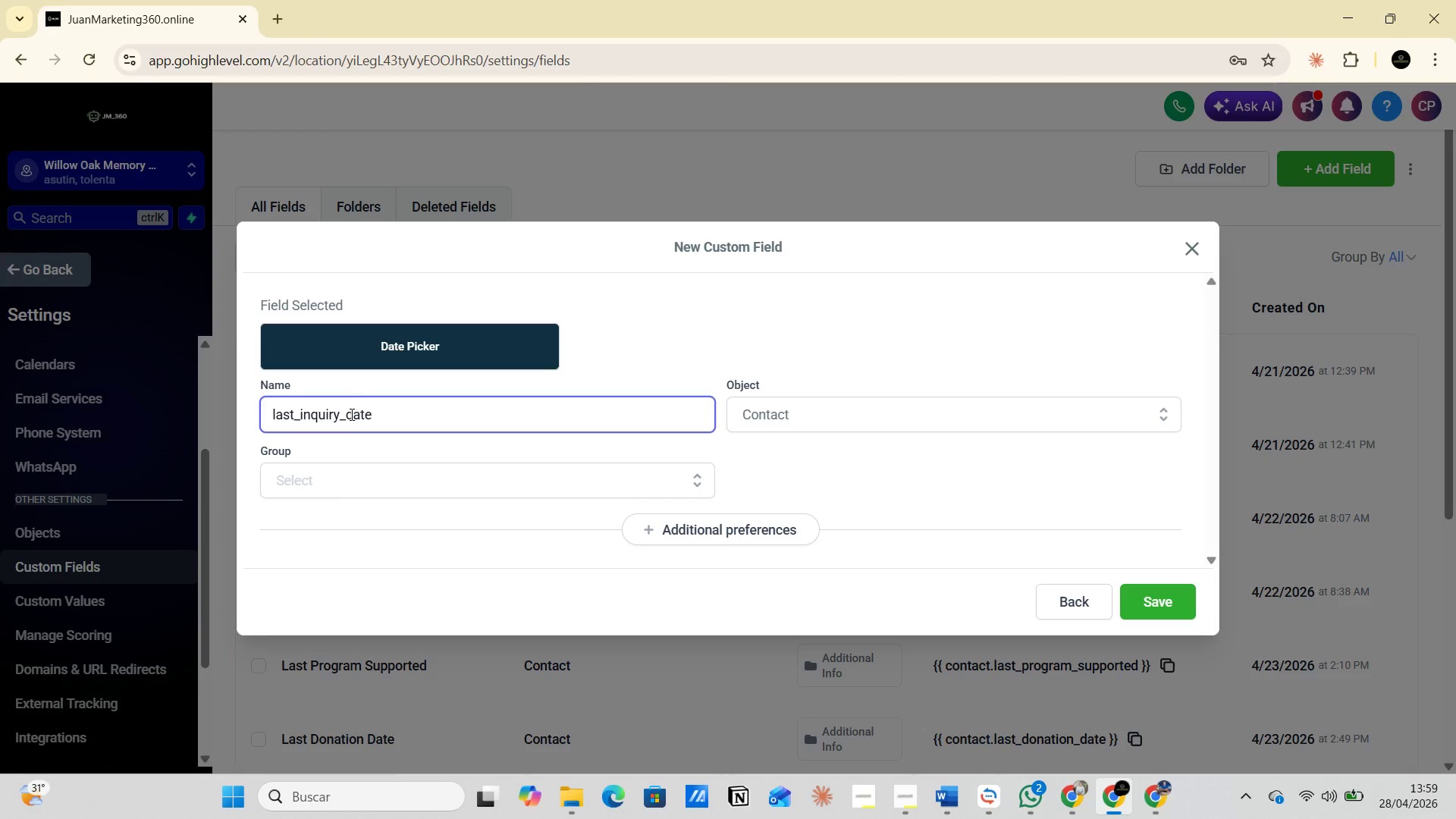 
left_click([359, 481])
 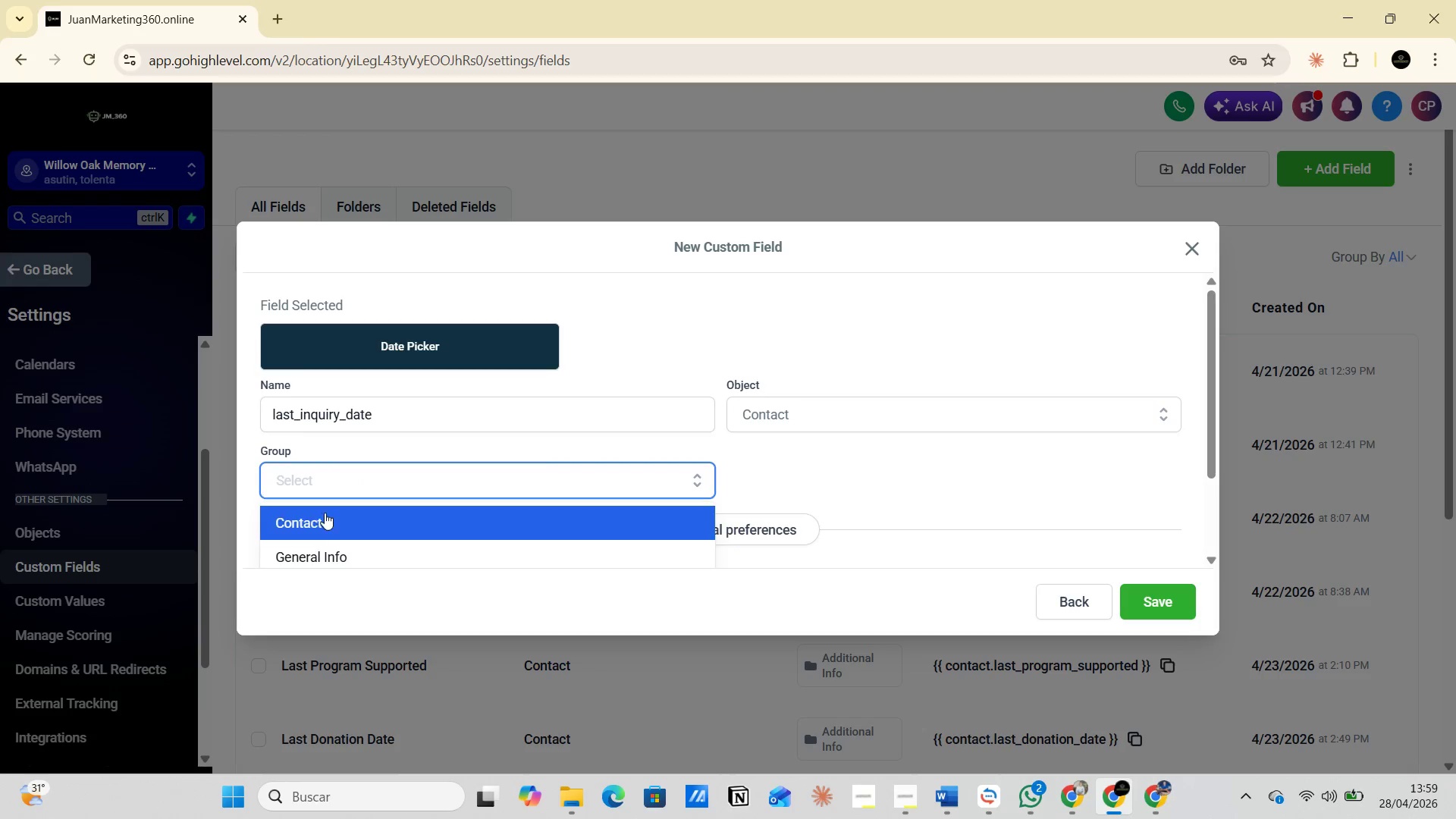 
left_click([316, 524])
 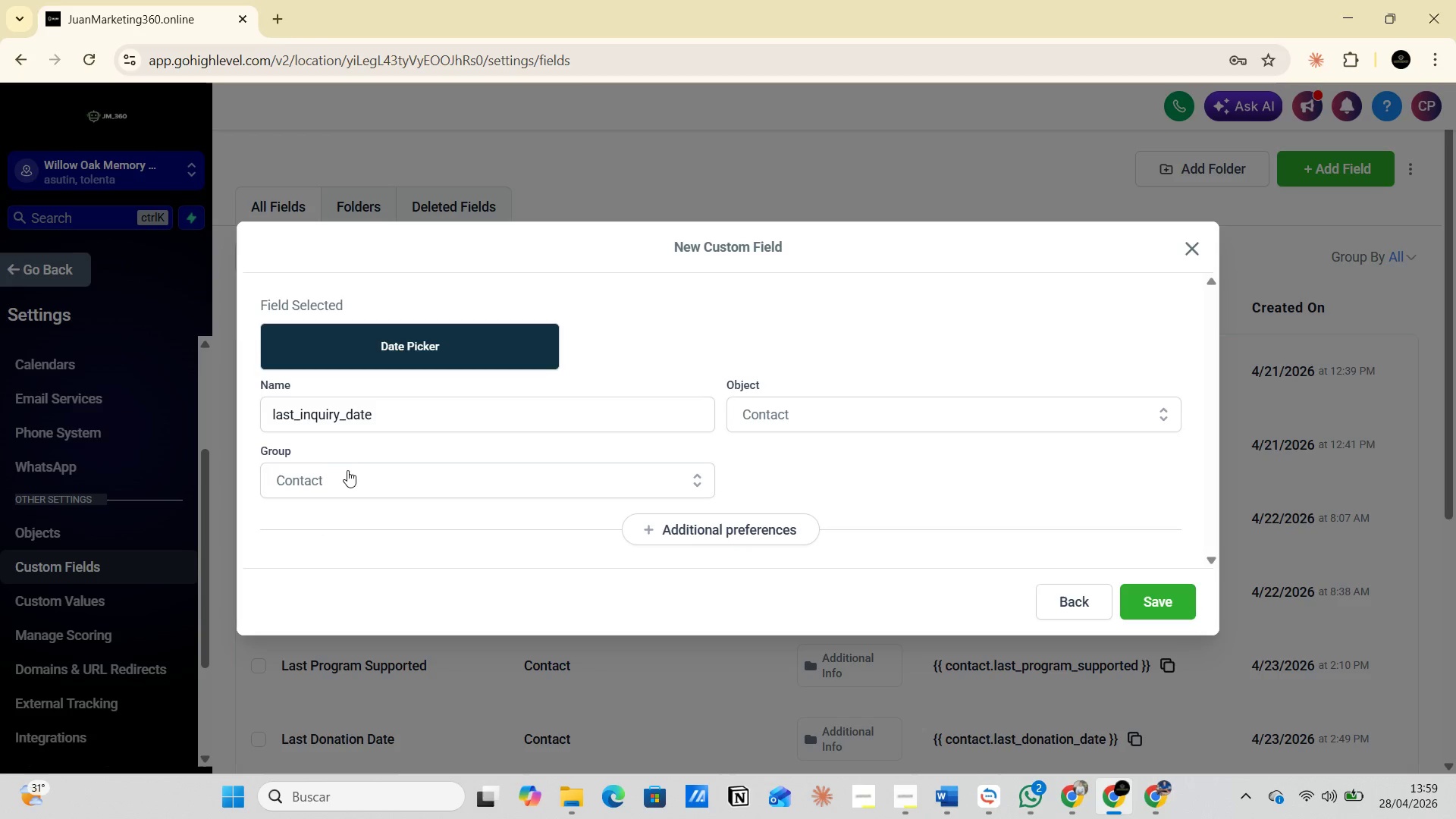 
left_click([349, 463])
 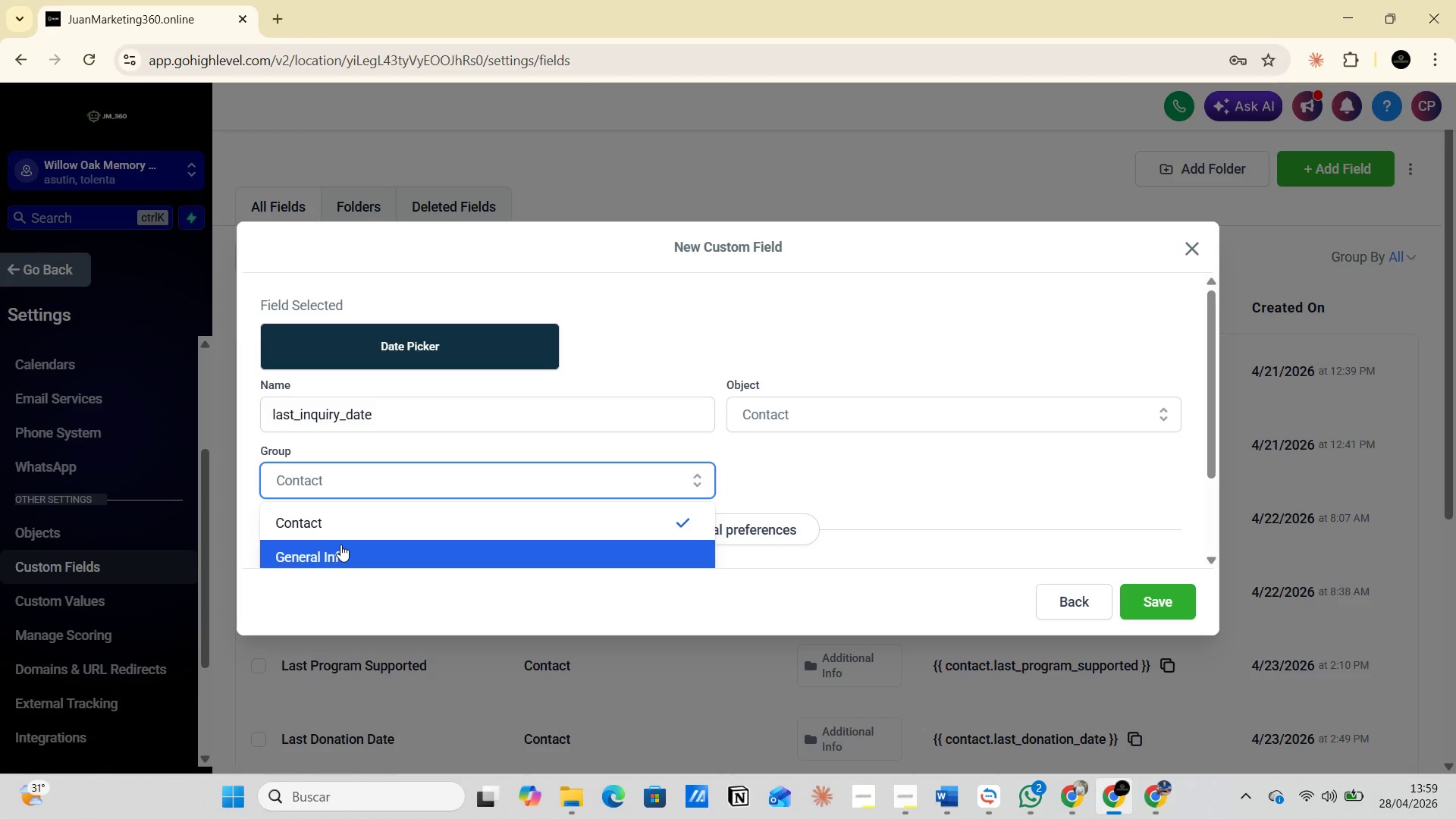 
left_click([331, 526])
 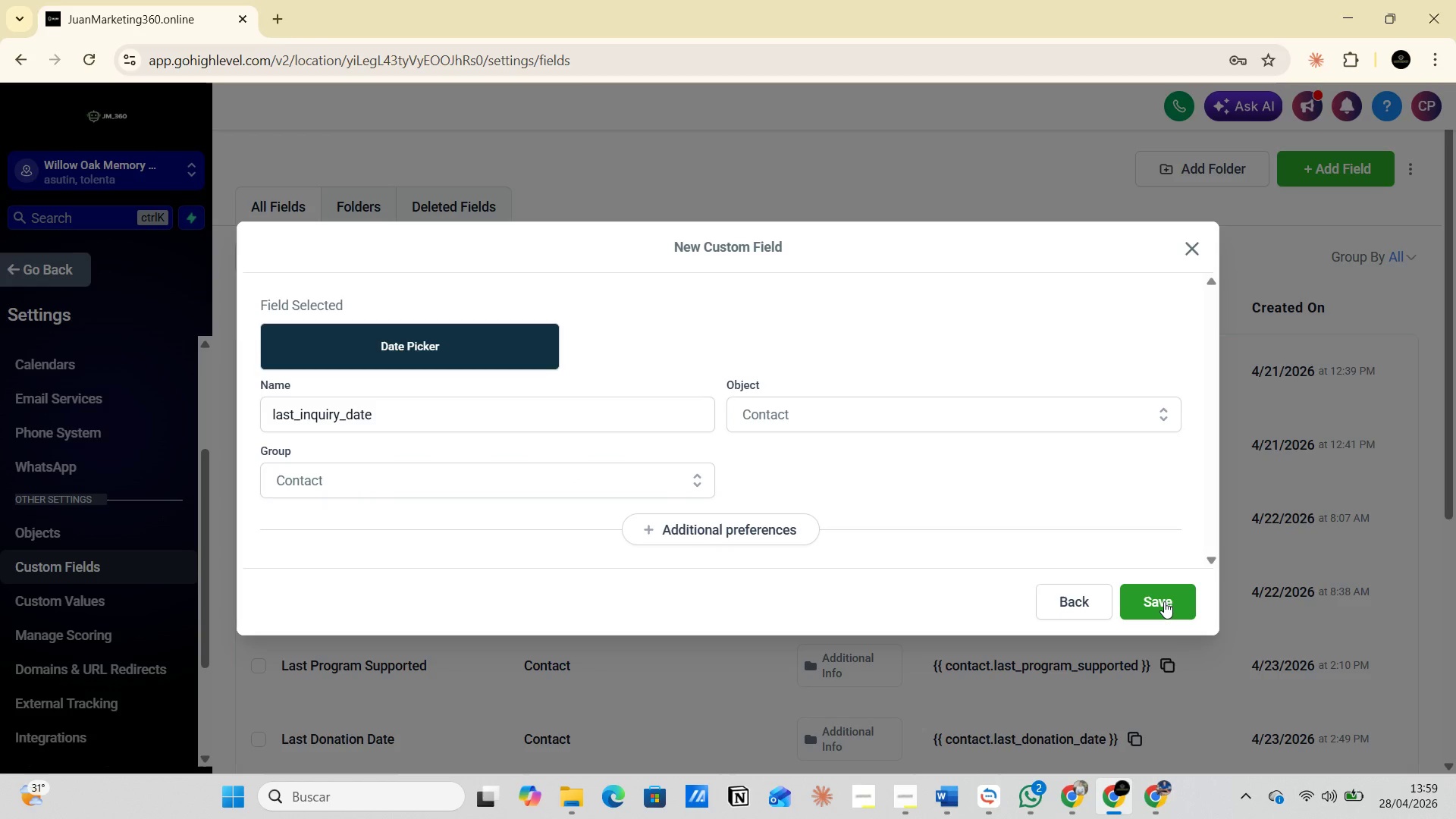 
wait(9.55)
 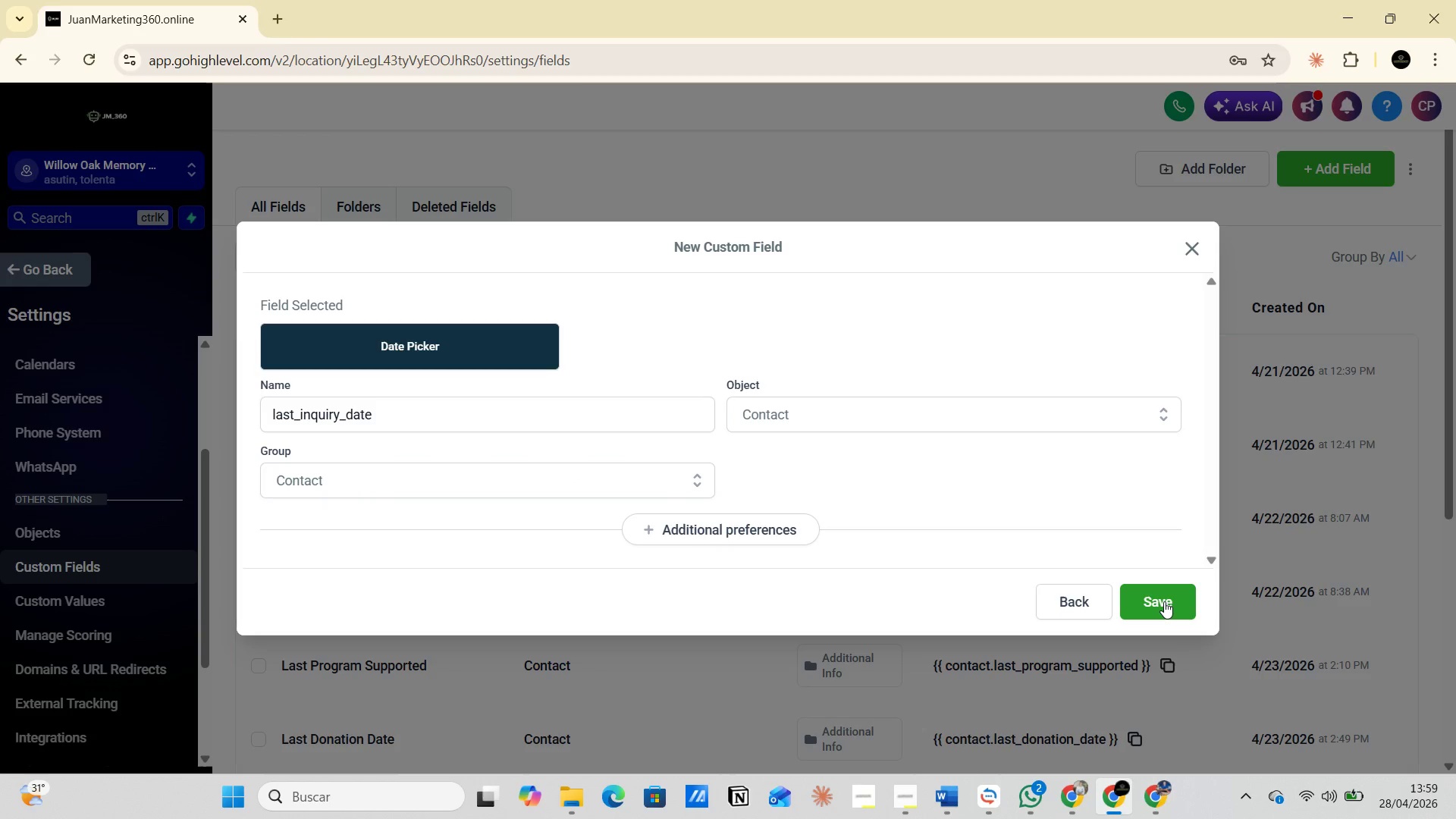 
key(PrintScreen)
 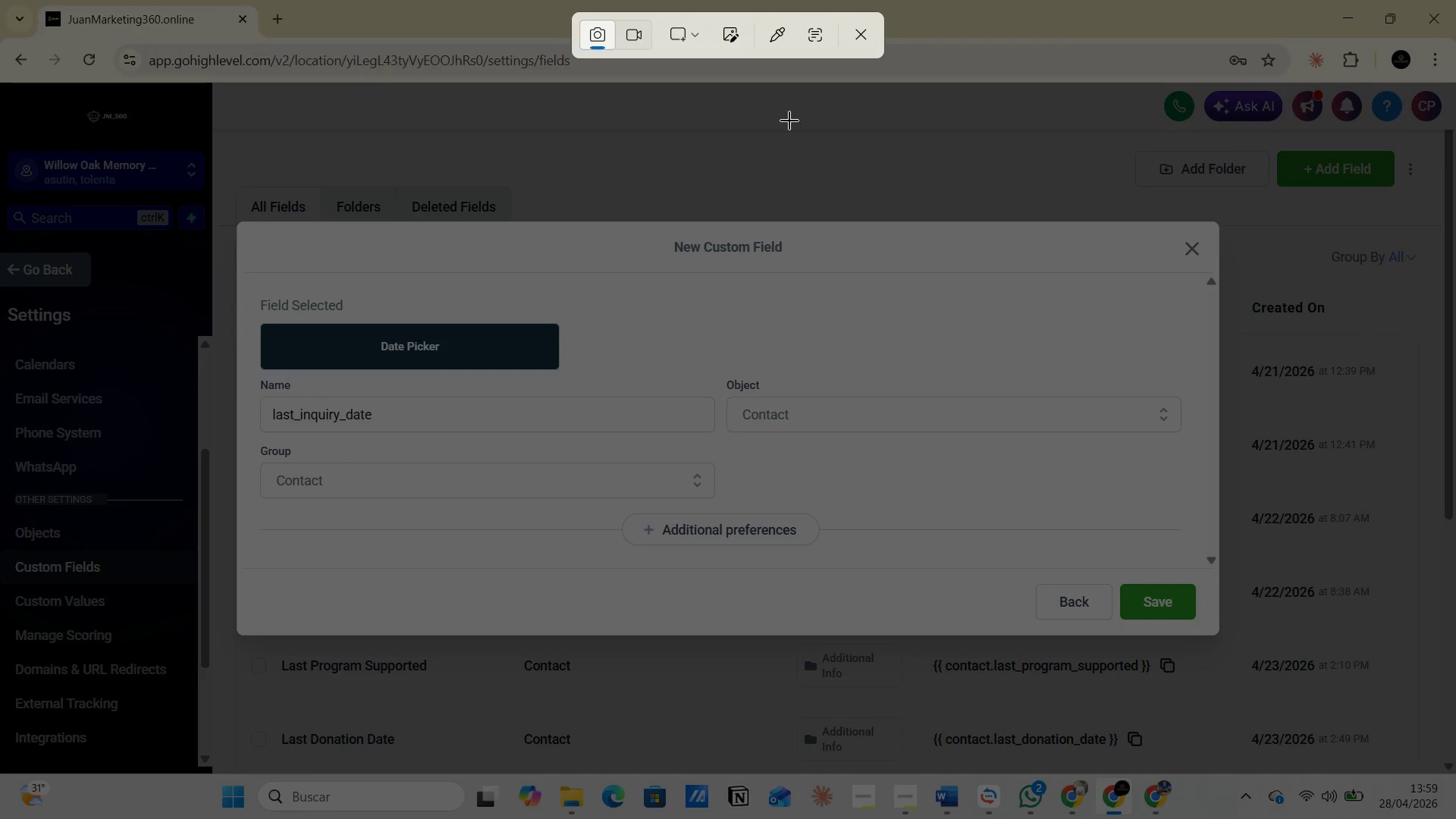 
left_click([692, 42])
 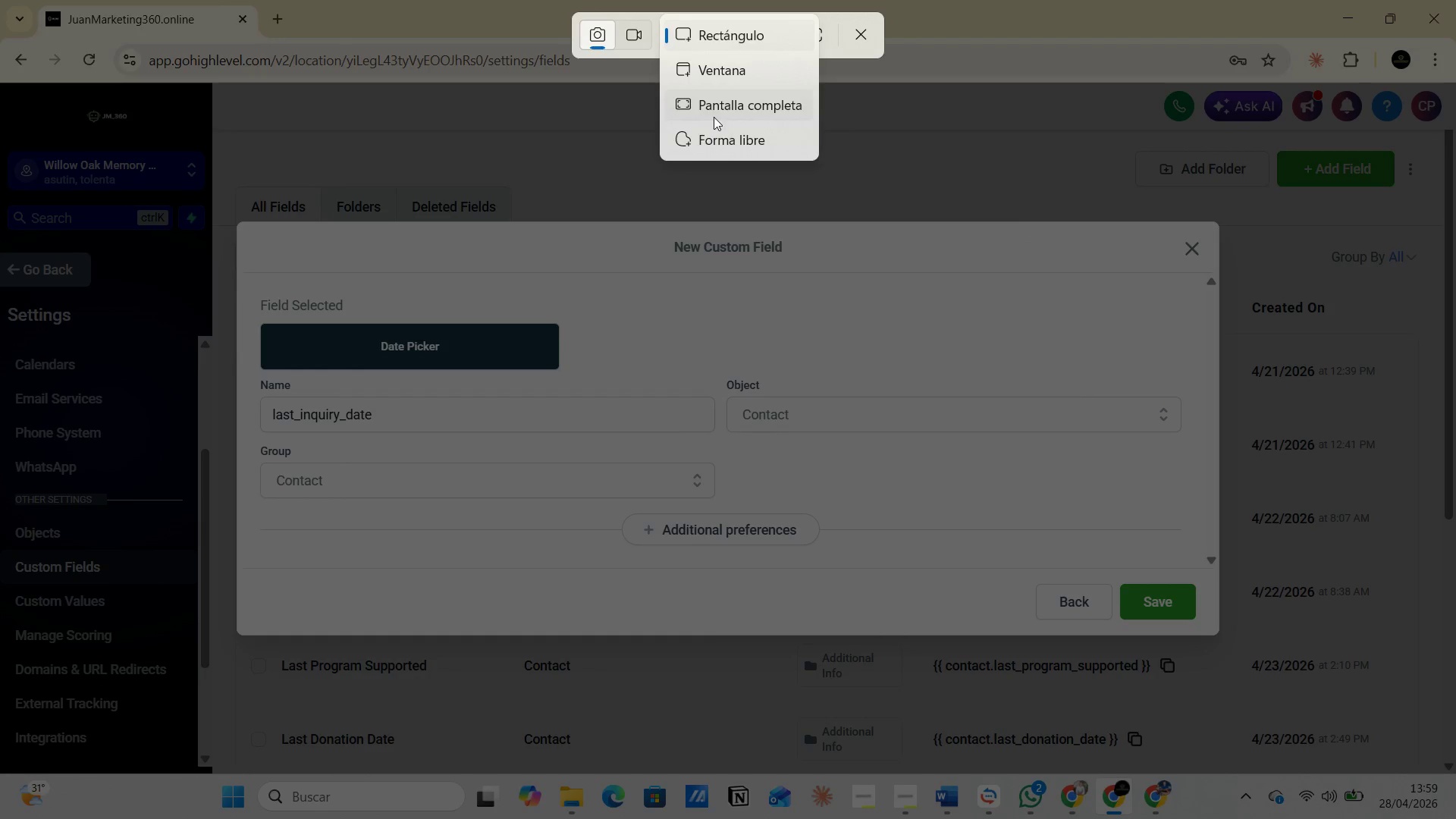 
left_click([717, 105])
 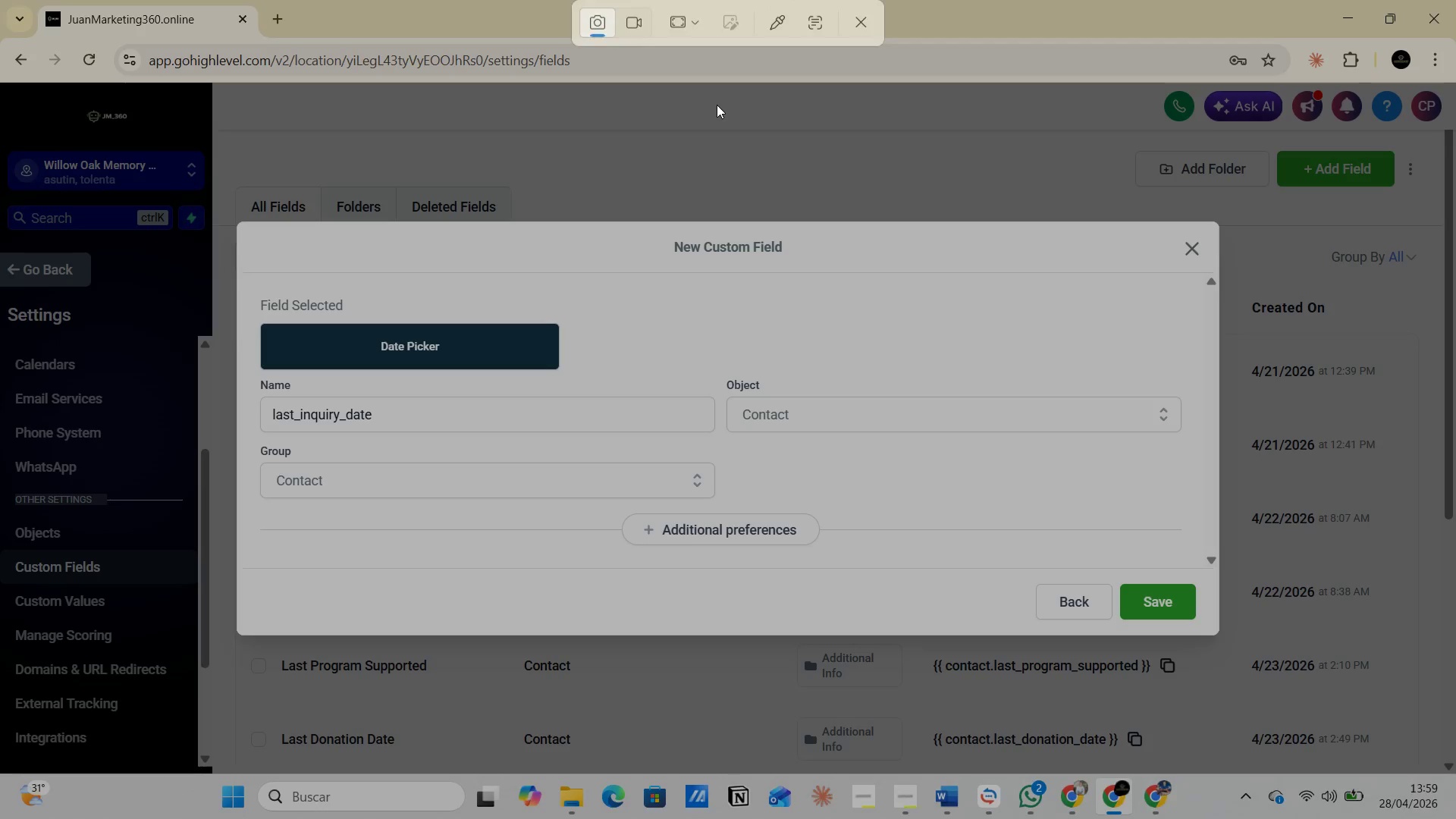 
key(Alt+AltLeft)
 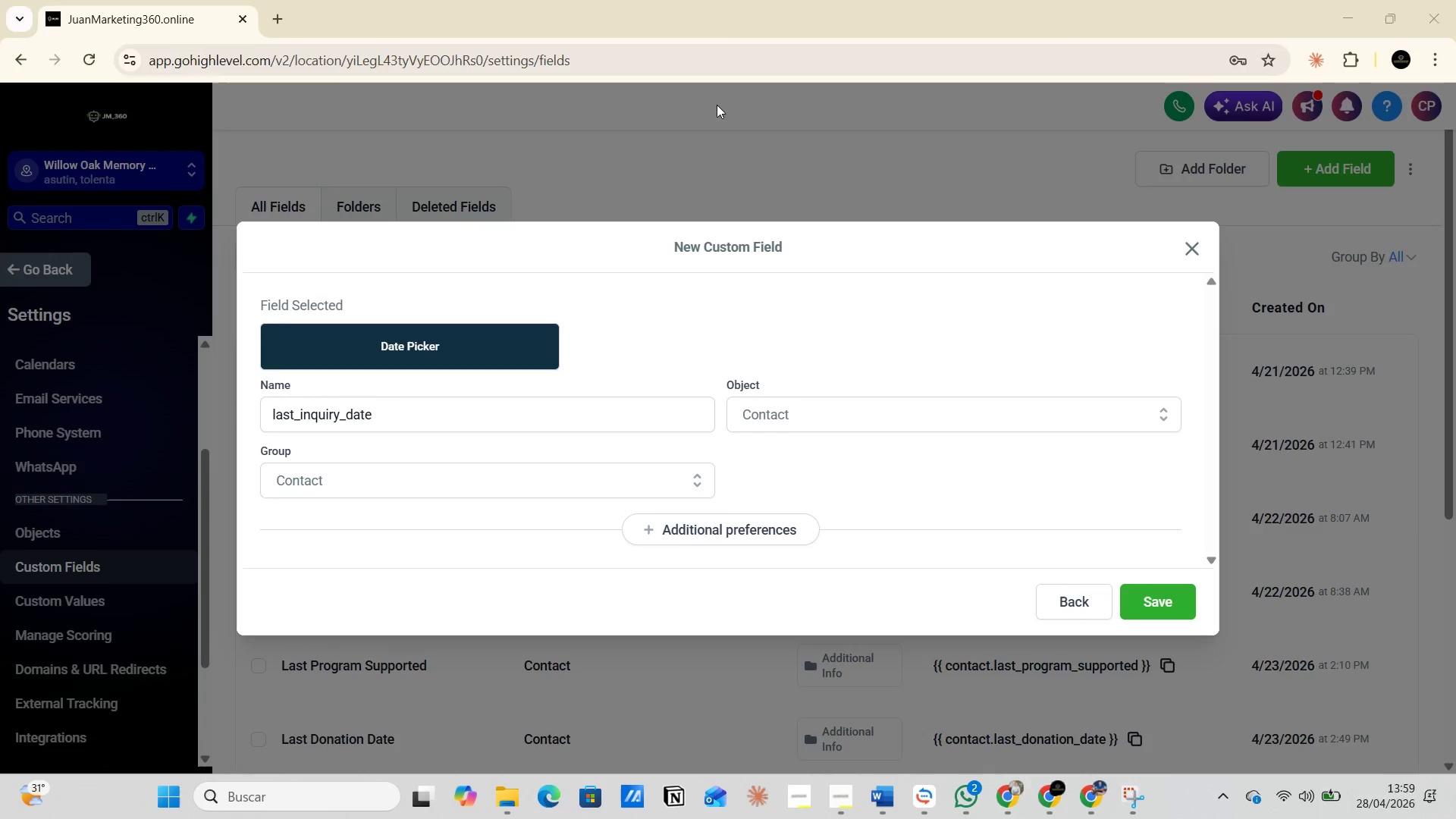 
key(Alt+Tab)
 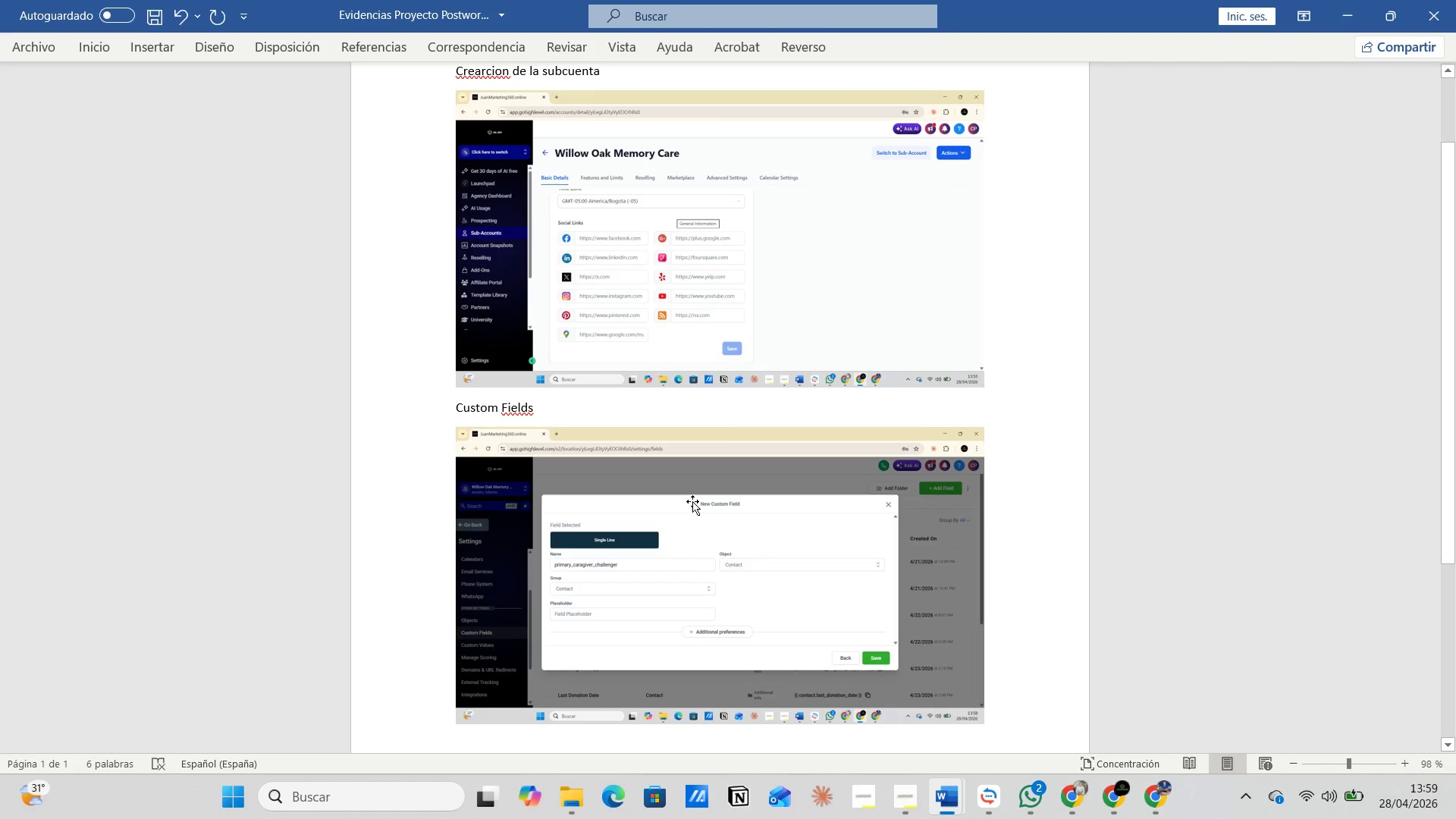 
key(Enter)
 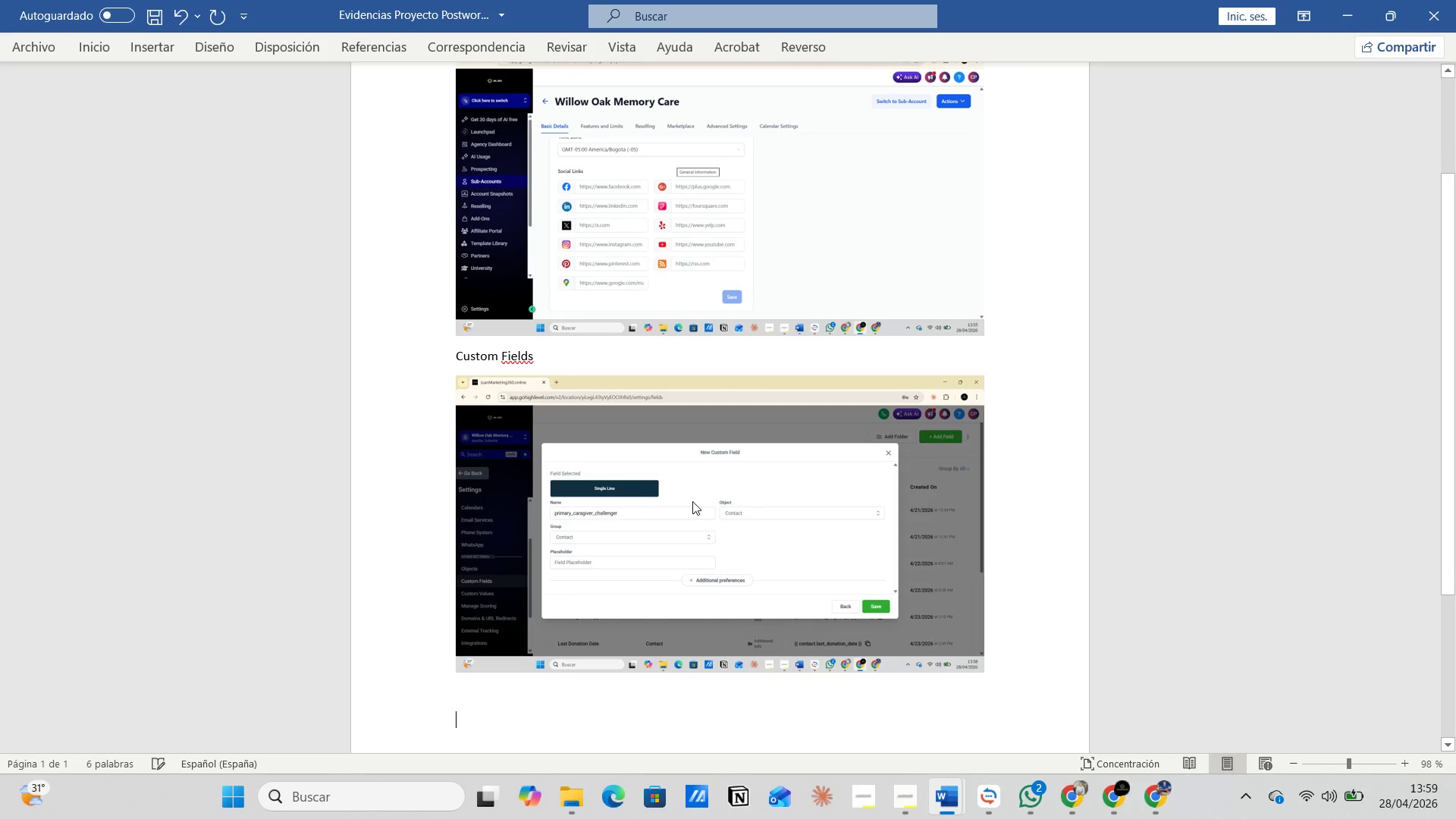 
key(Control+V)
 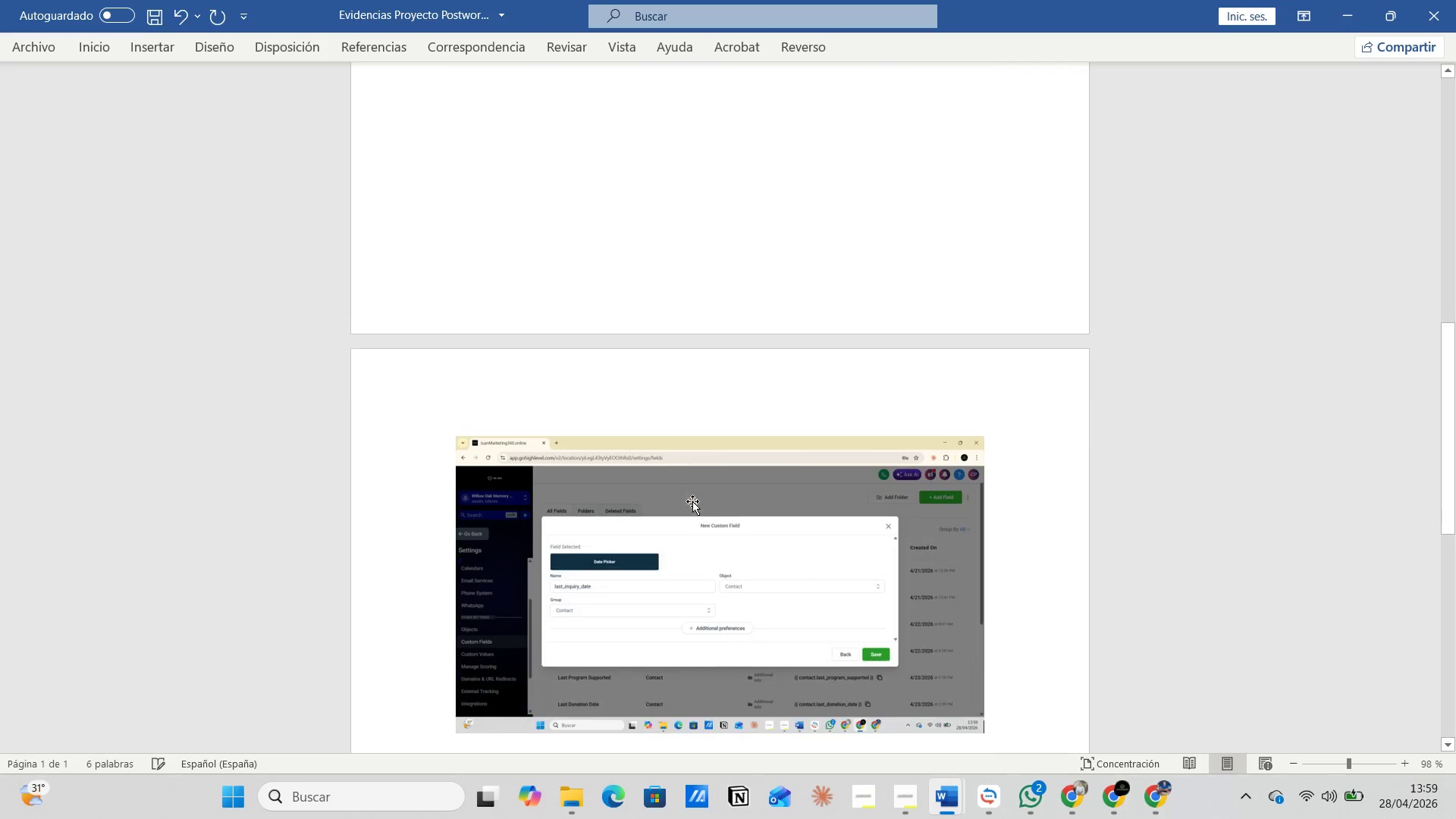 
key(Alt+AltLeft)
 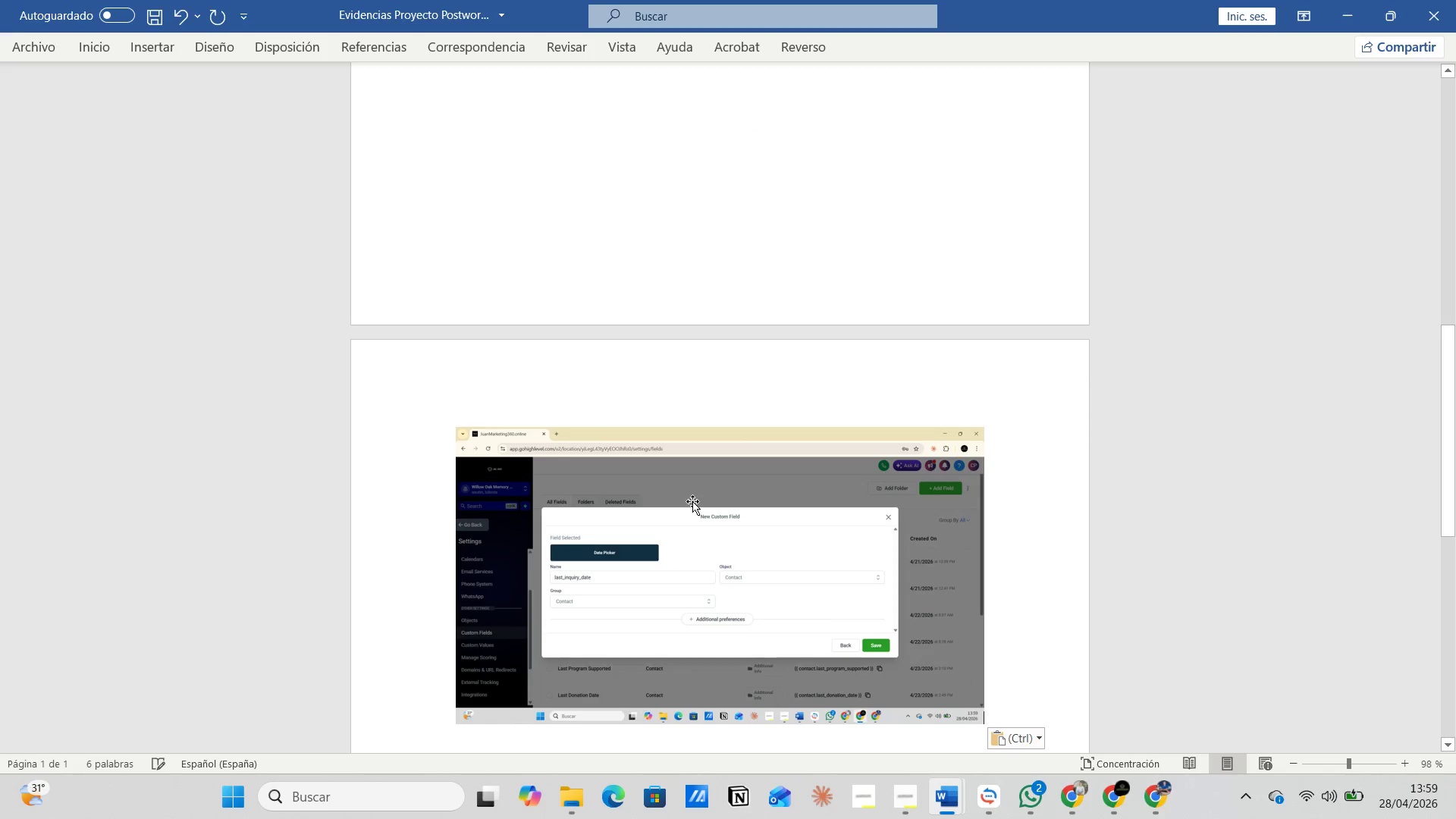 
key(Alt+Tab)
 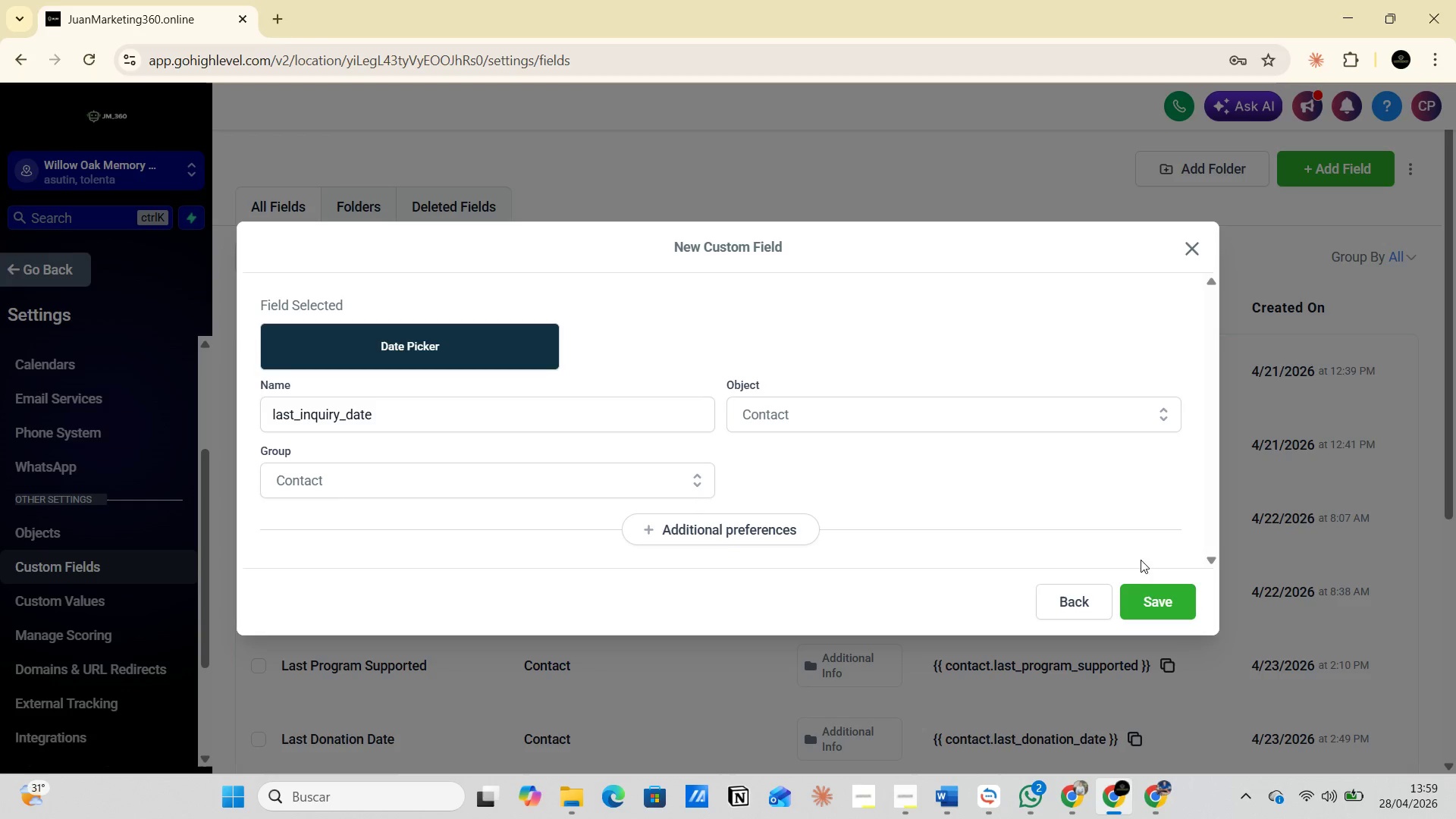 
left_click([1147, 592])
 